 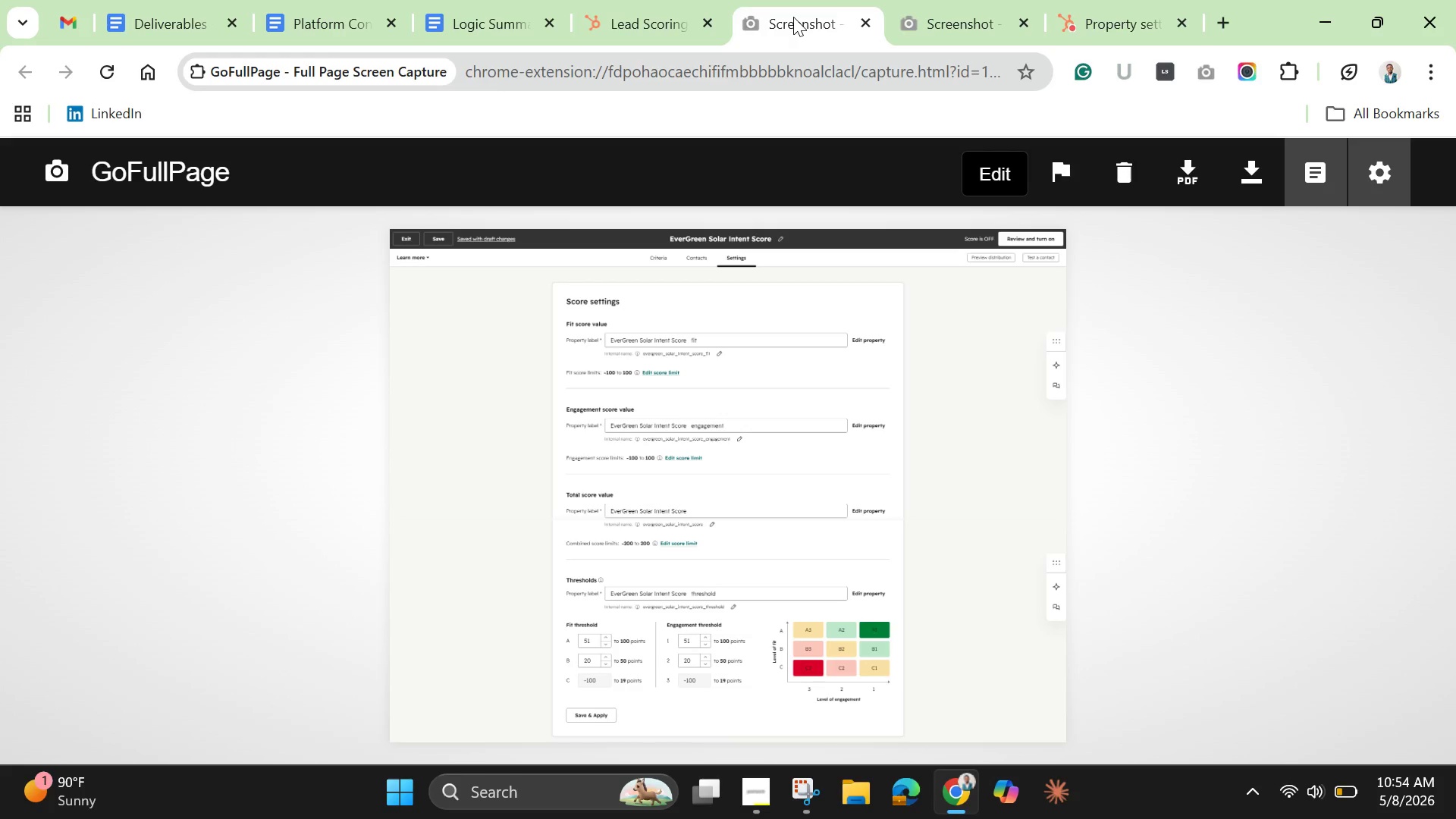 
left_click([621, 26])
 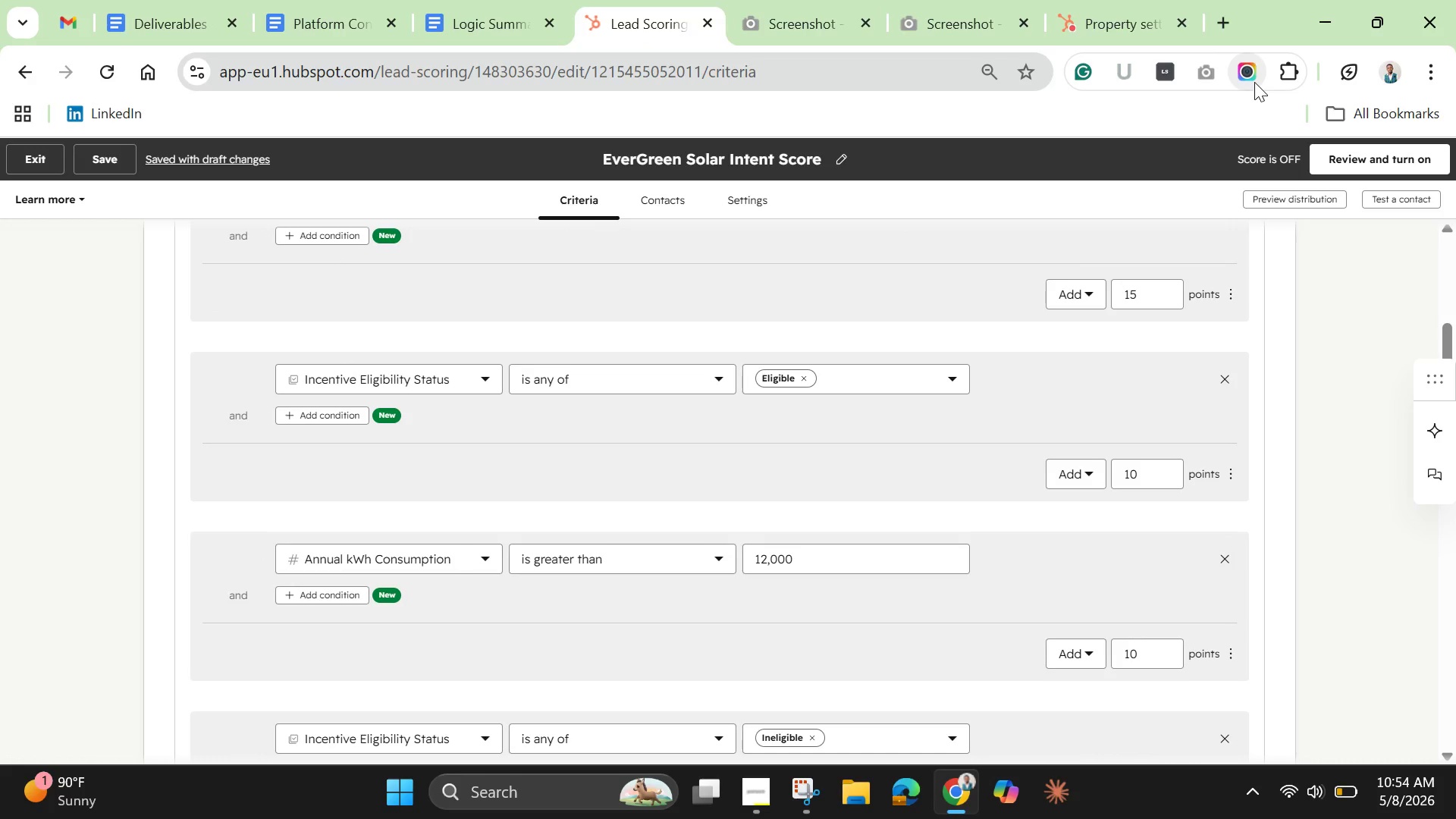 
left_click([1210, 75])
 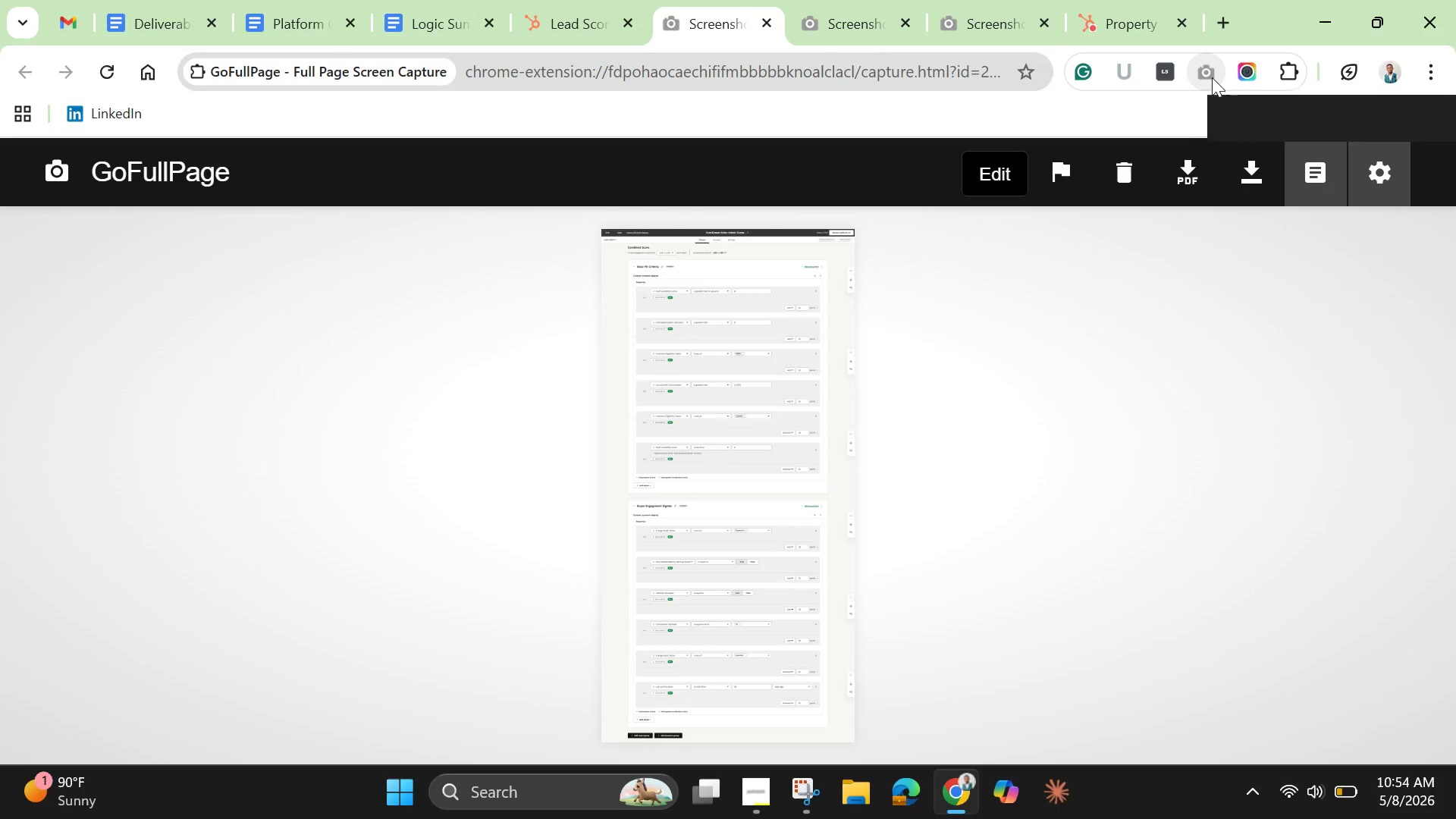 
wait(6.42)
 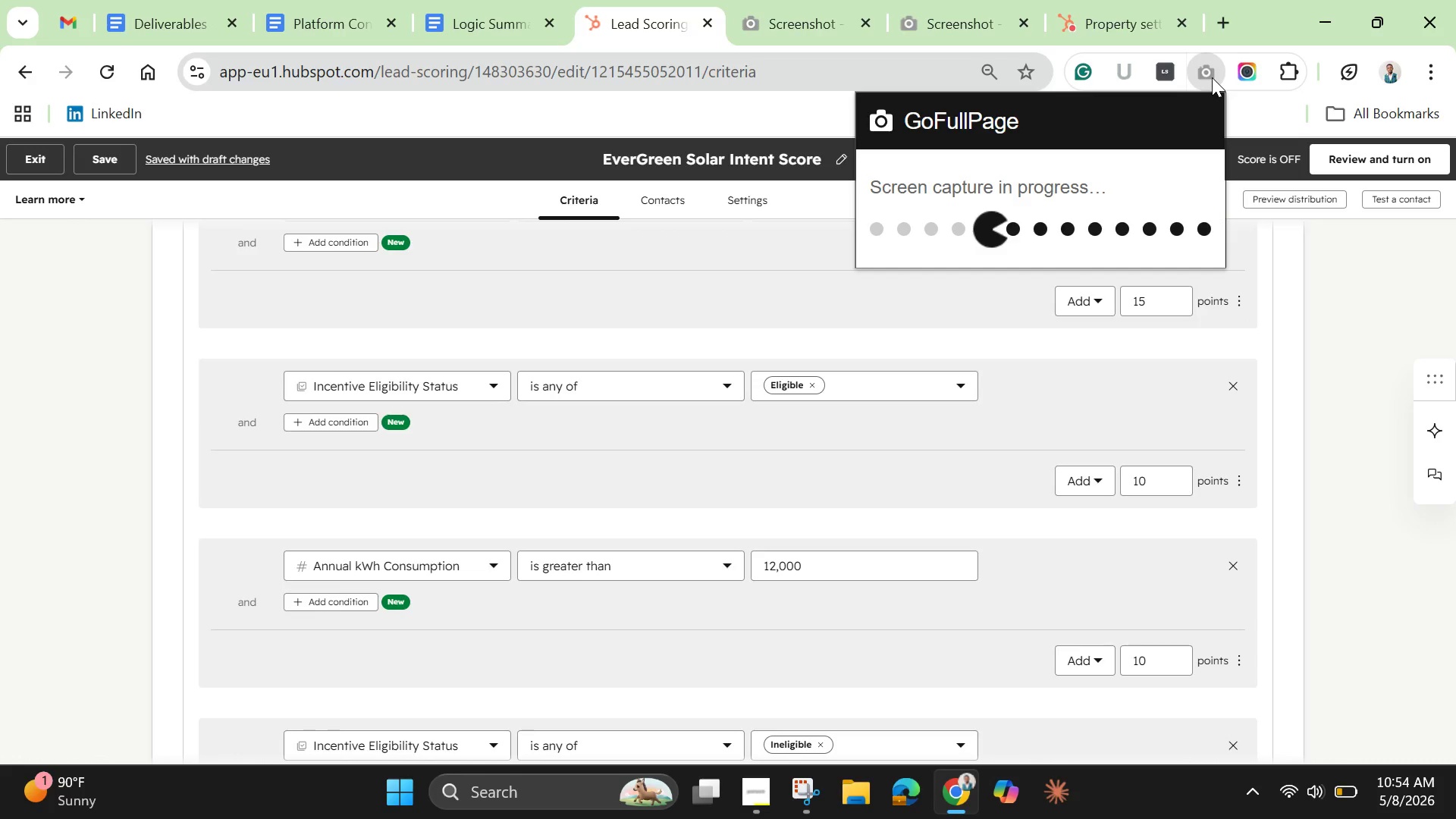 
right_click([705, 361])
 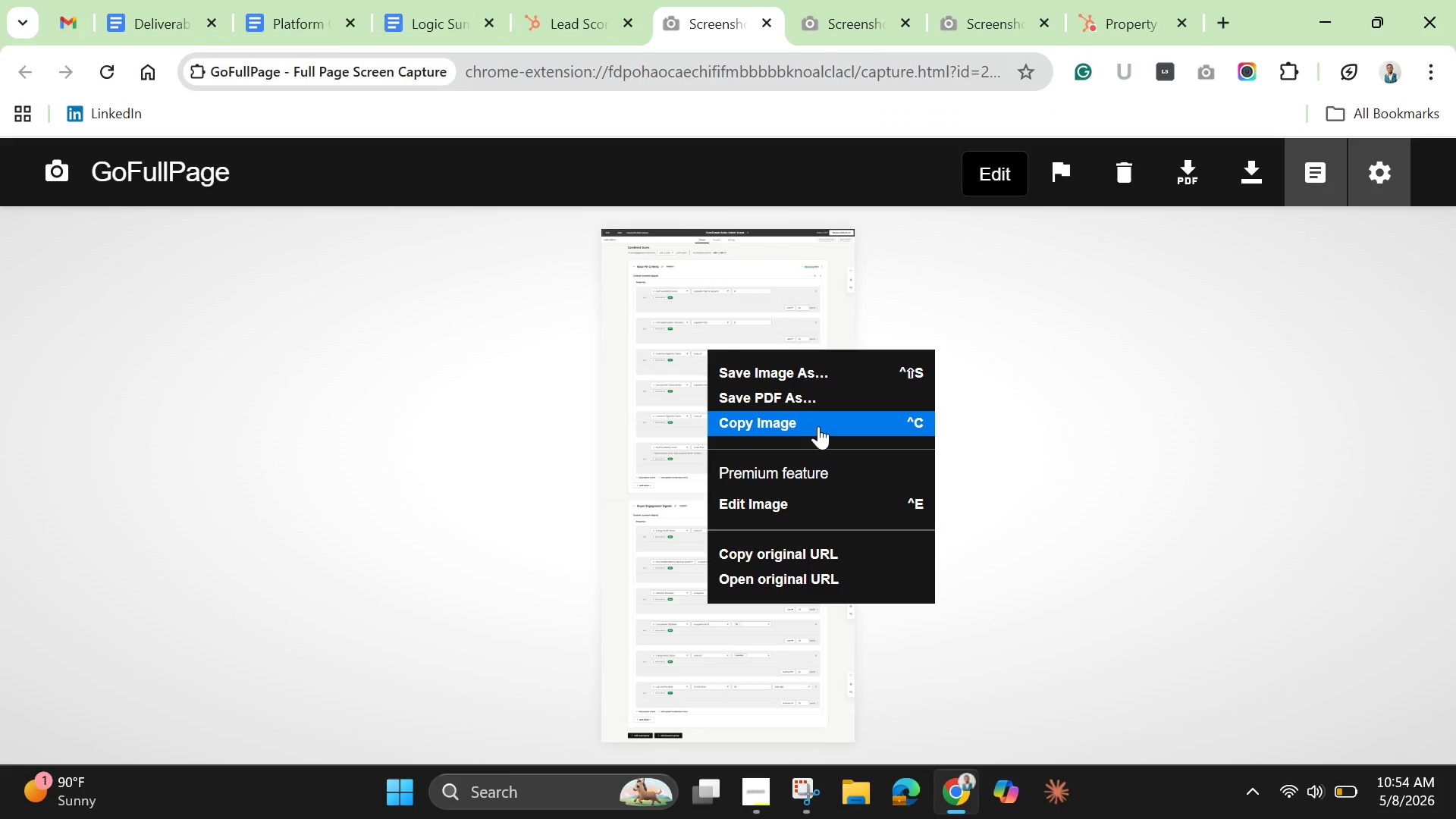 
left_click([818, 426])
 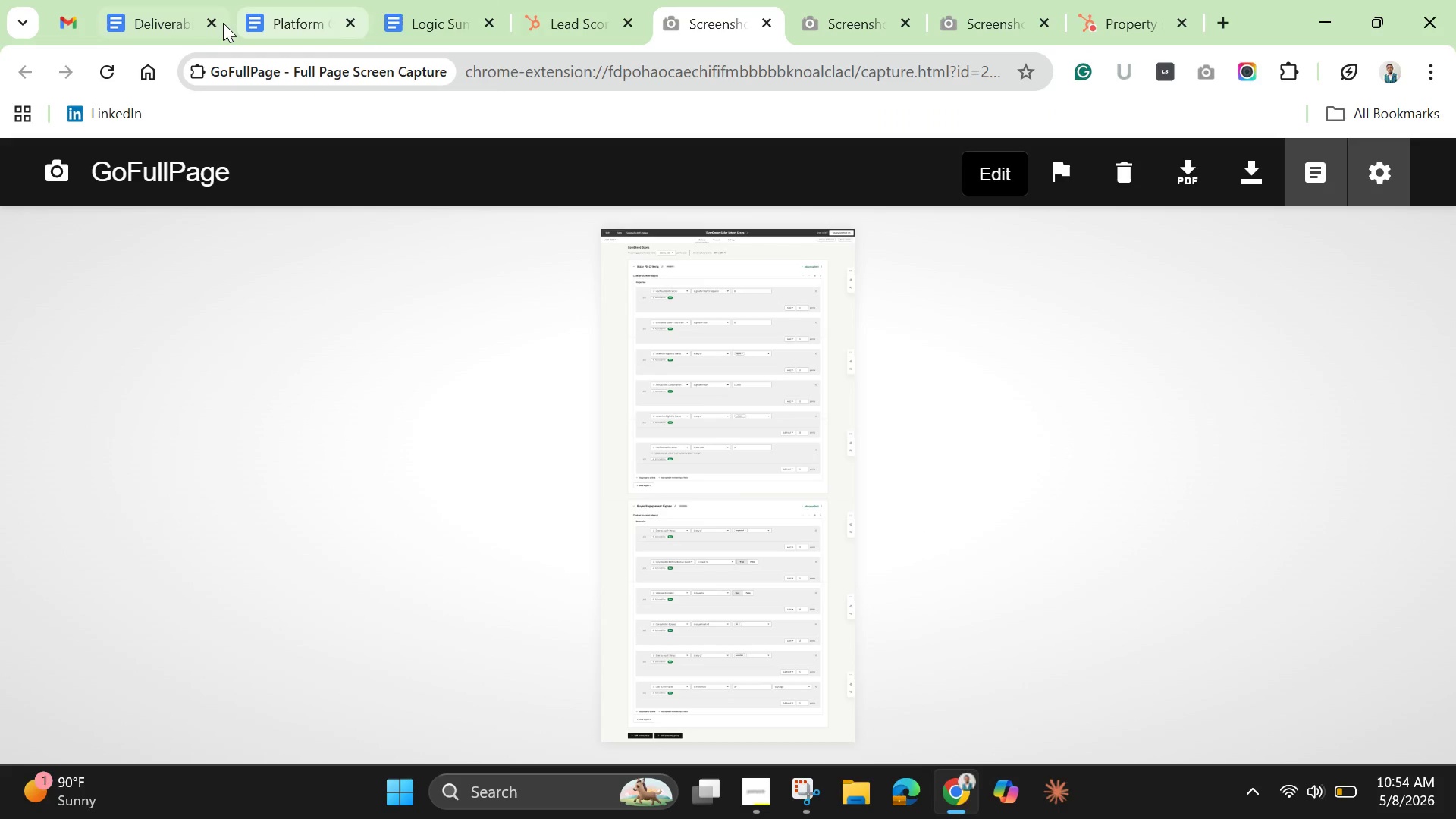 
left_click([295, 18])
 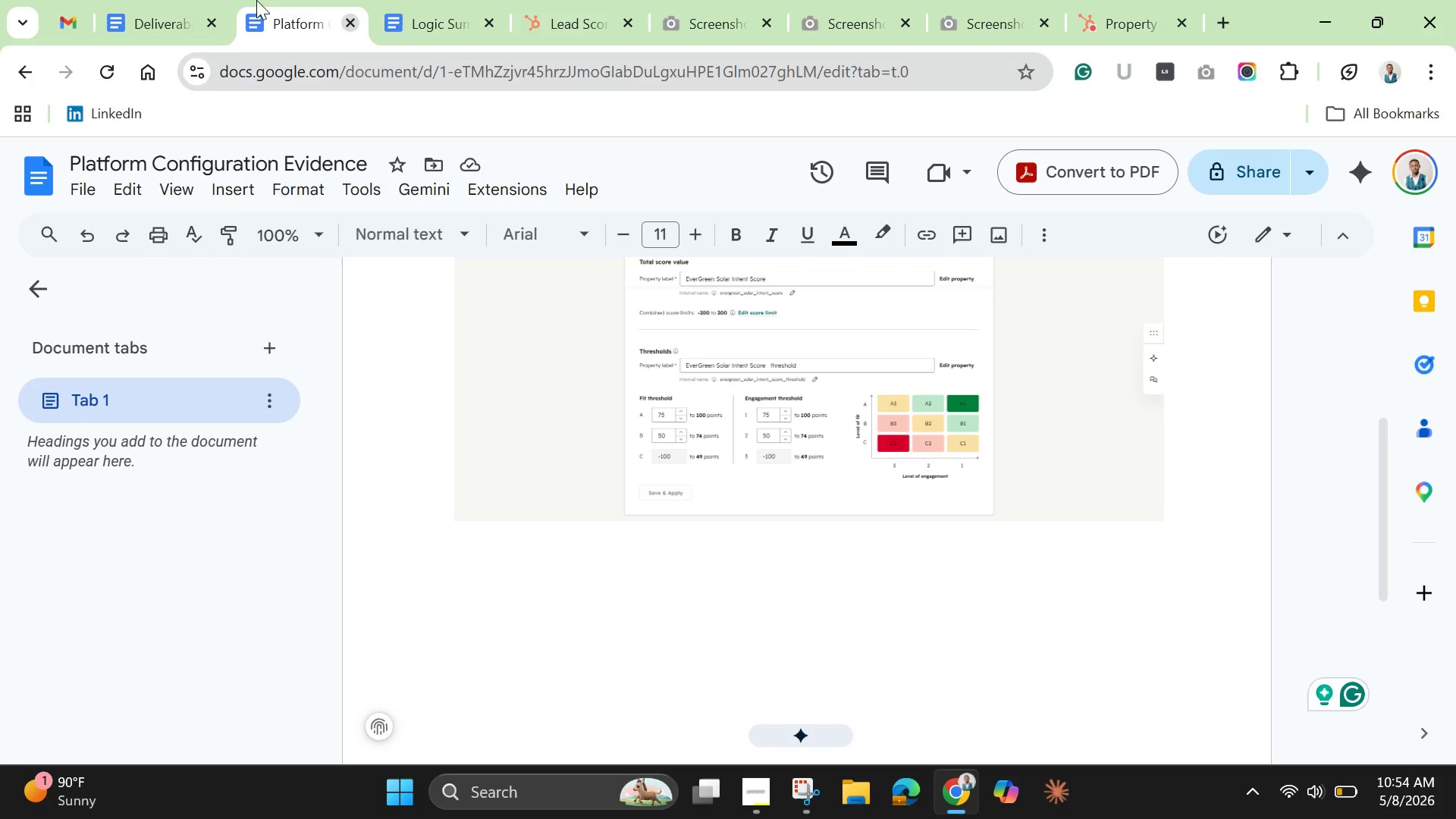 
left_click([147, 2])
 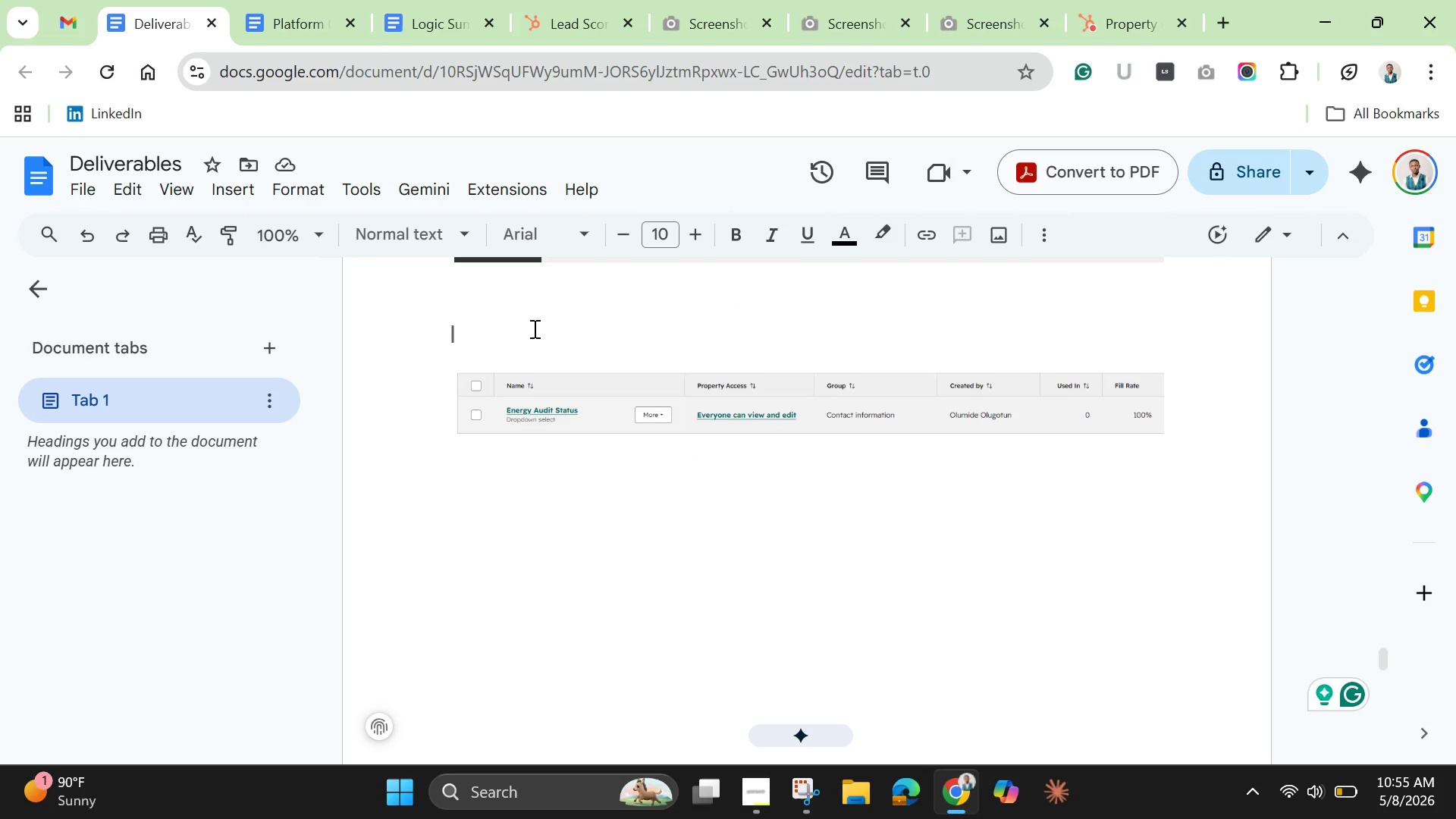 
wait(5.89)
 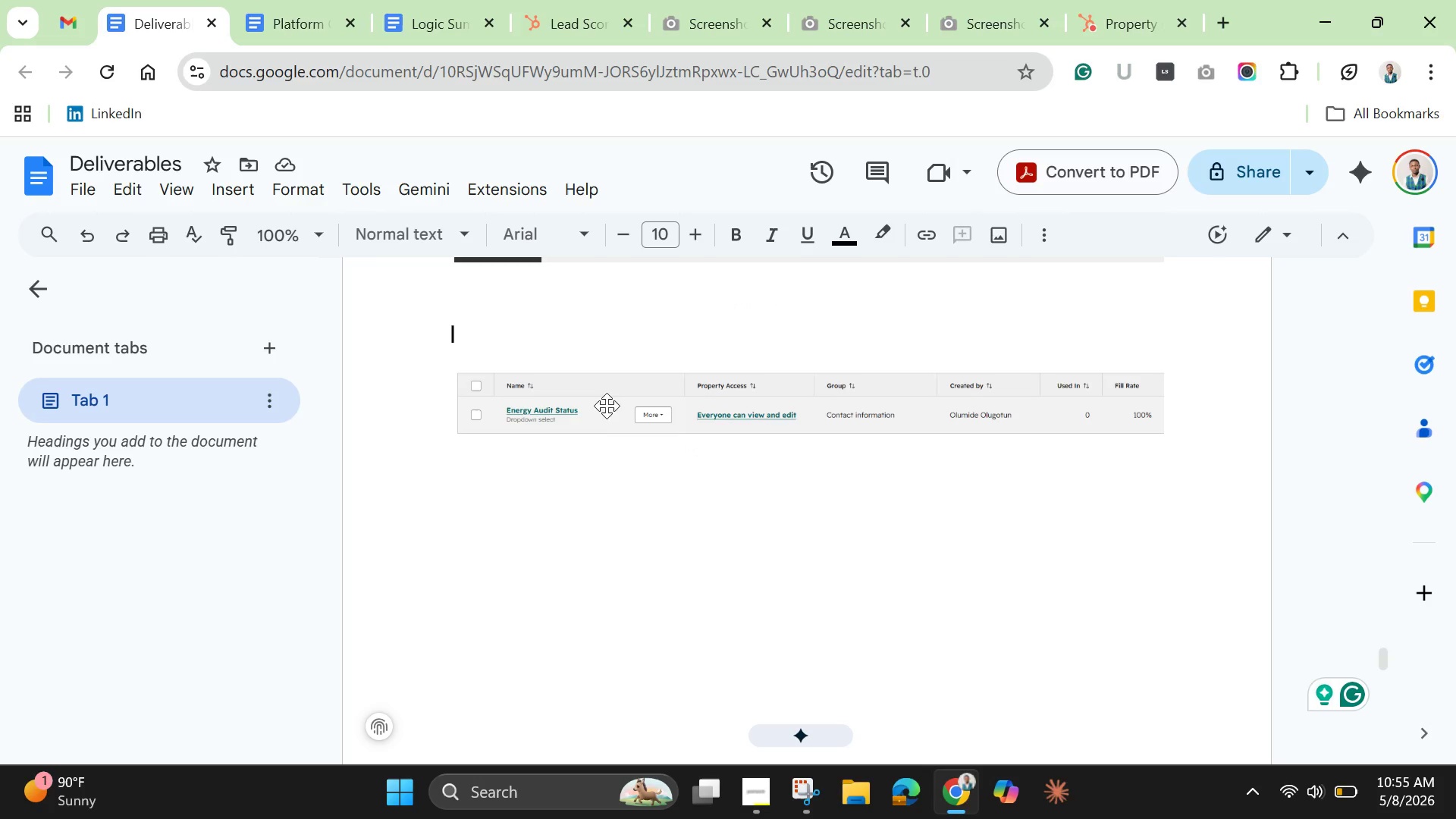 
key(Control+V)
 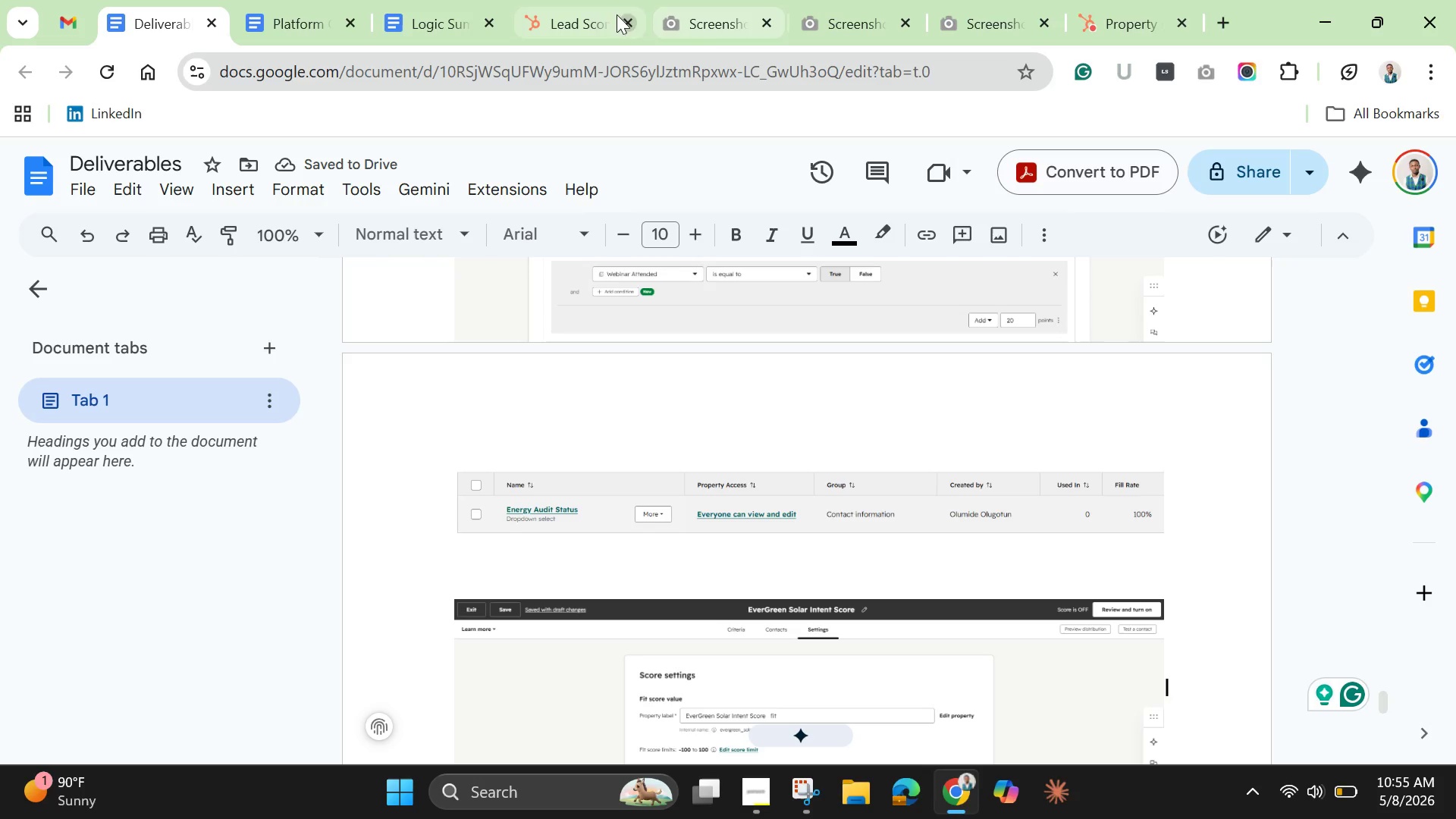 
wait(6.12)
 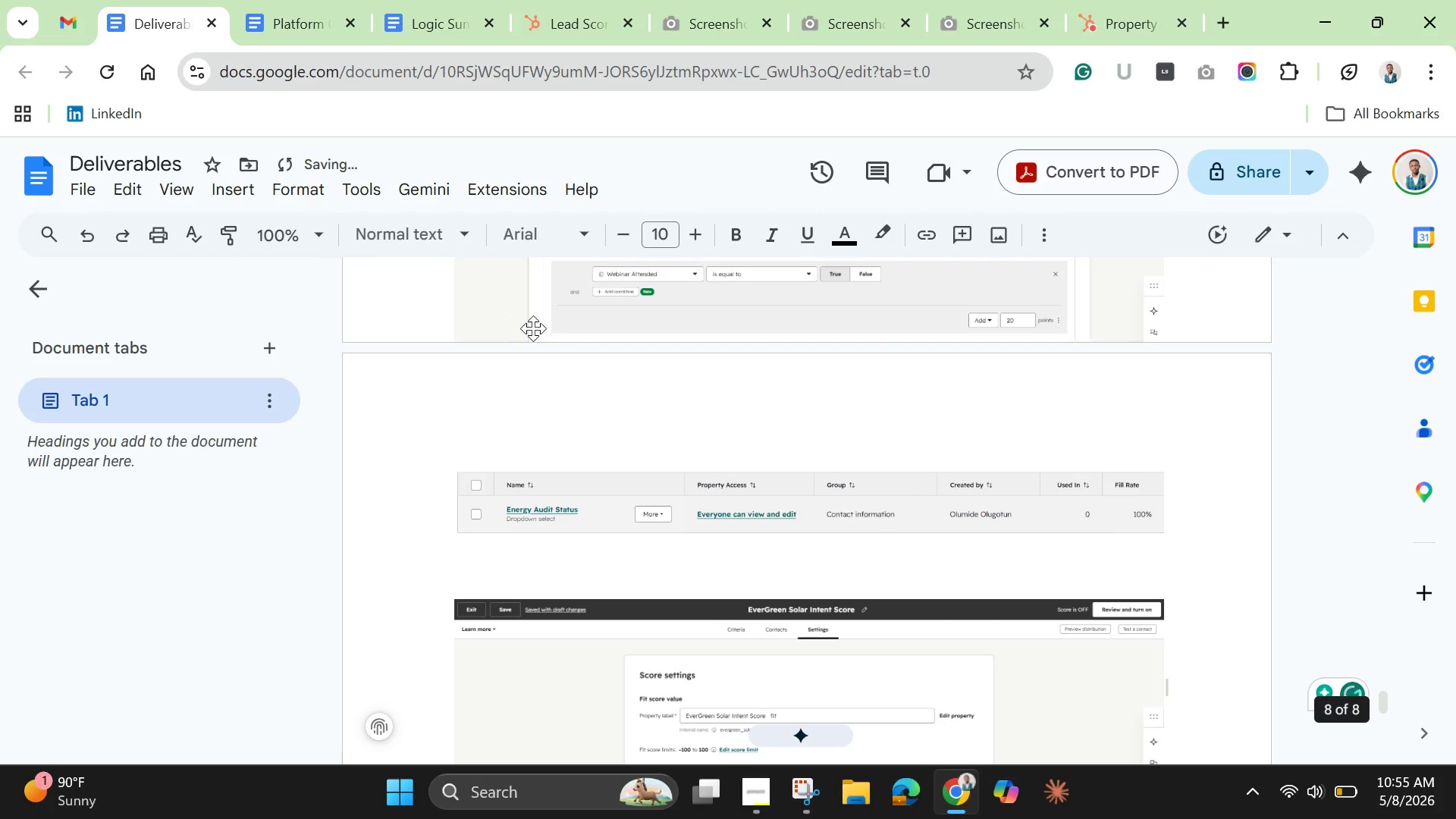 
left_click([765, 19])
 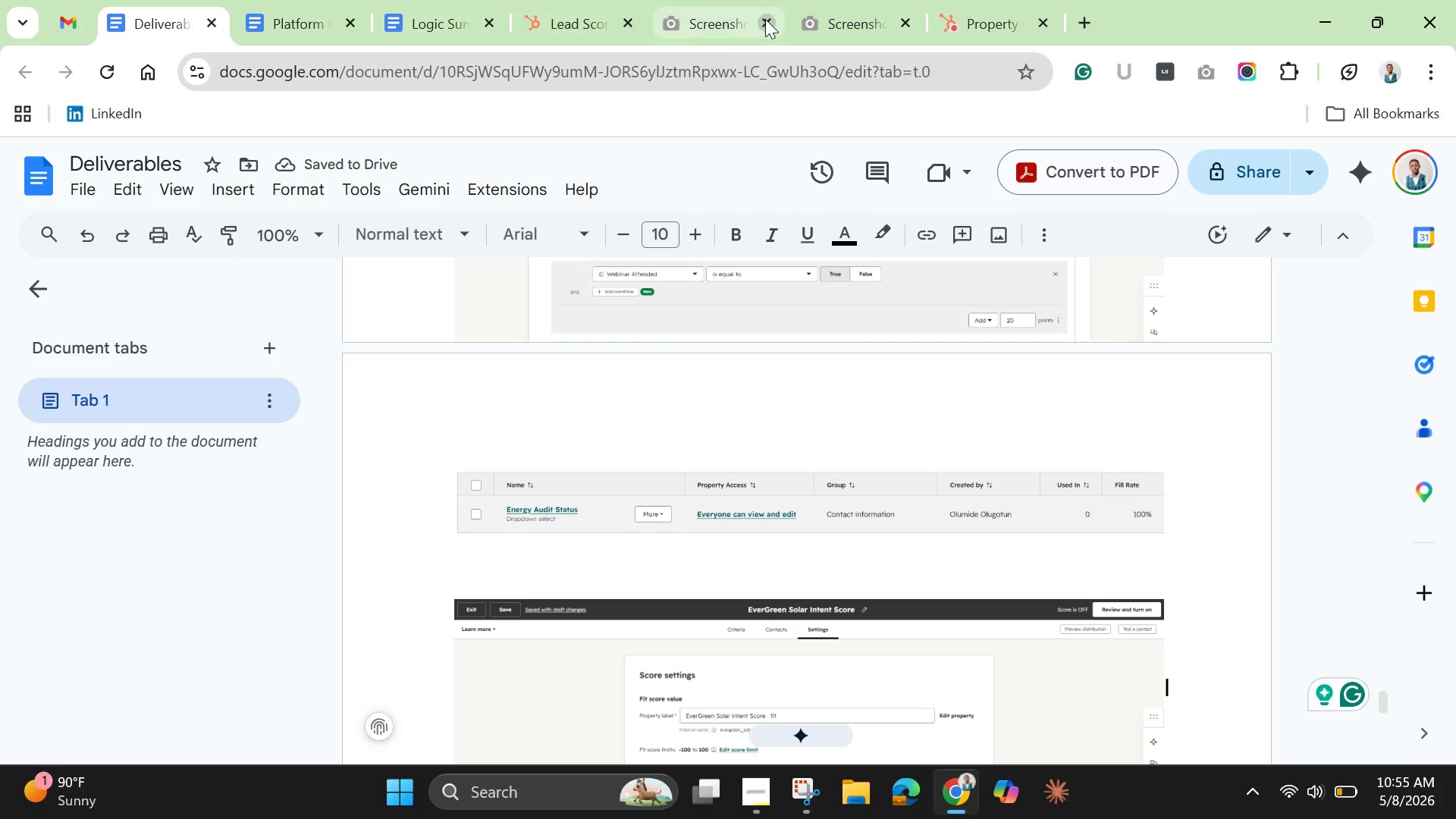 
left_click([765, 19])
 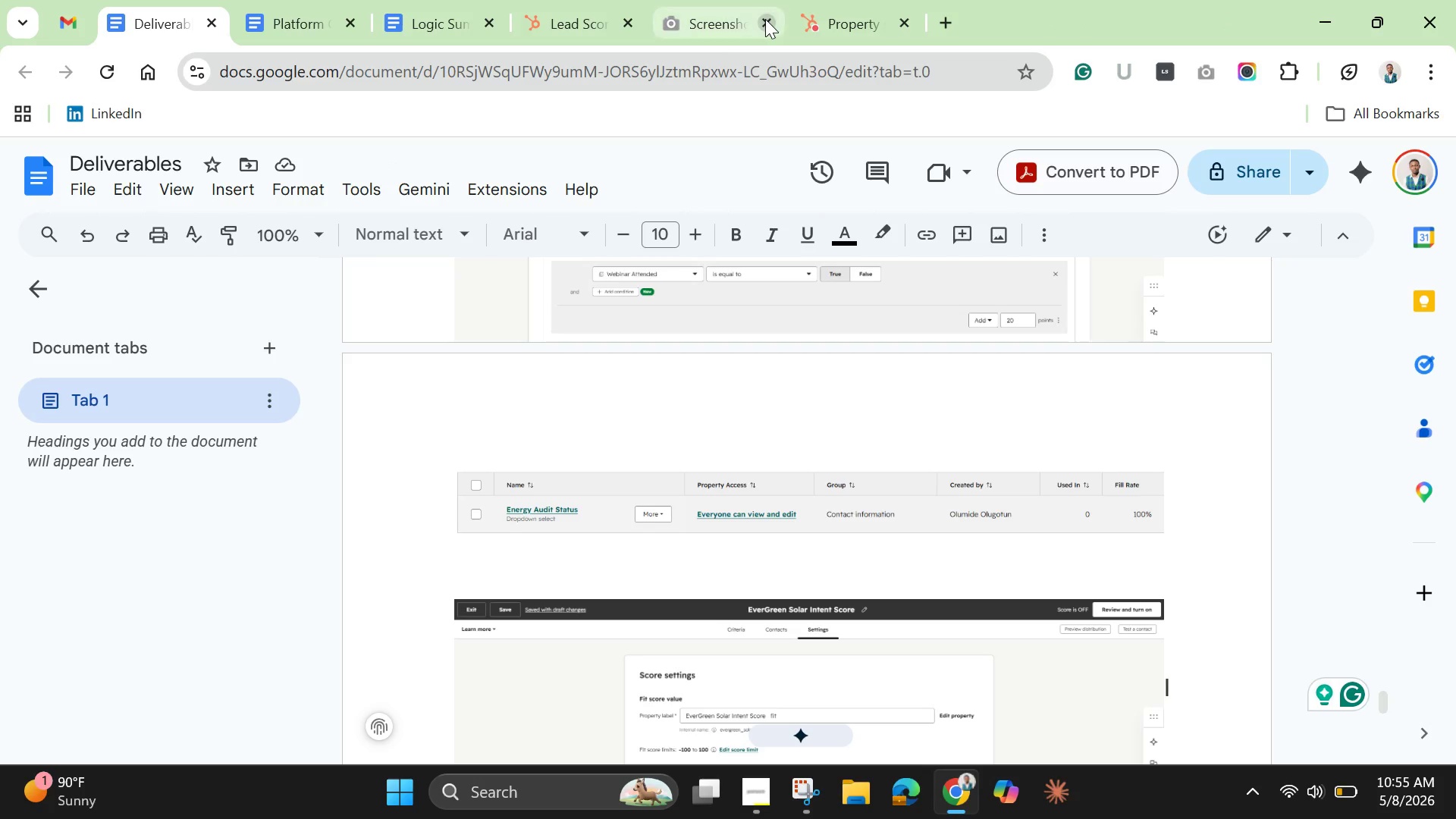 
left_click([765, 19])
 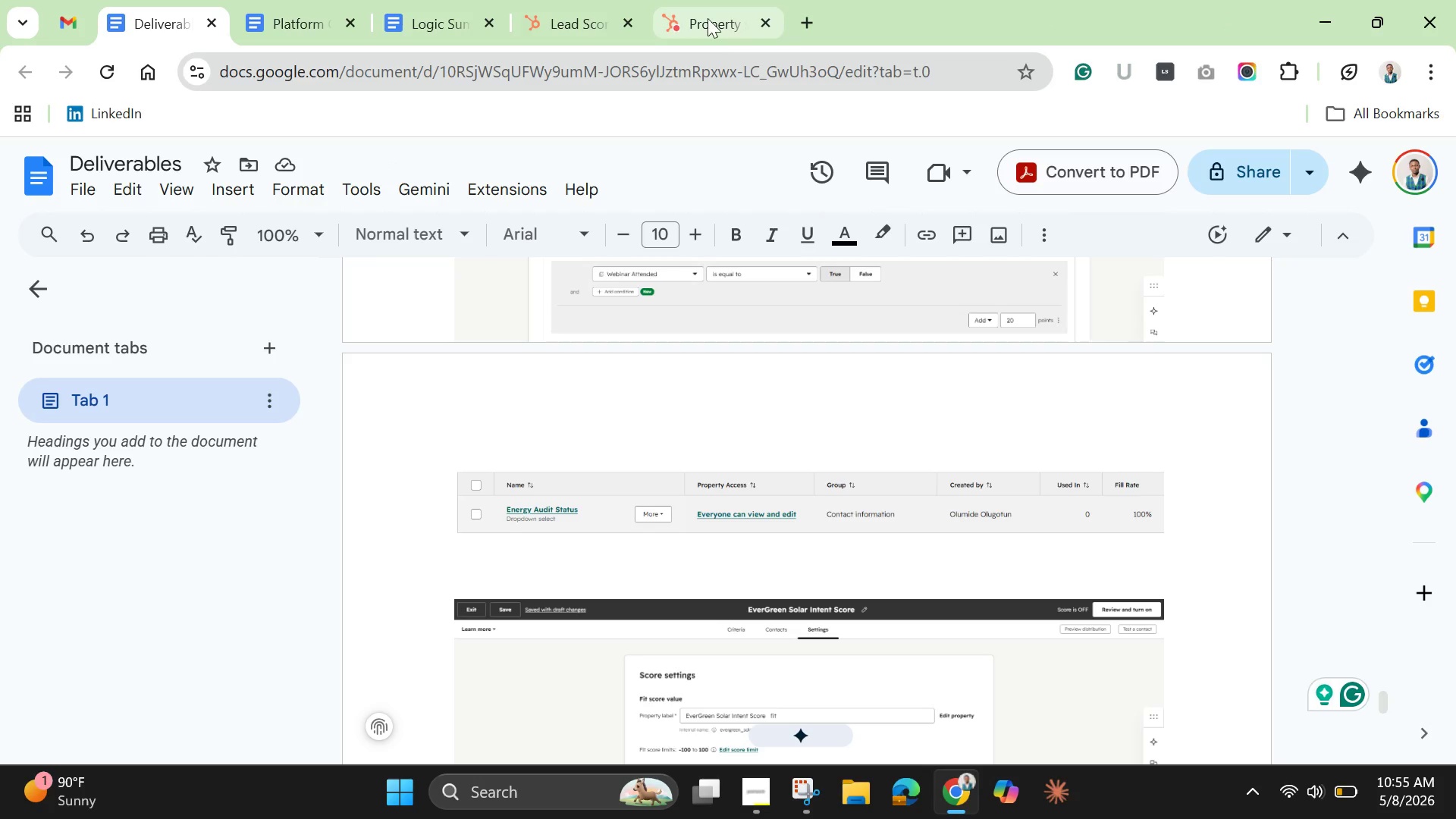 
left_click([705, 15])
 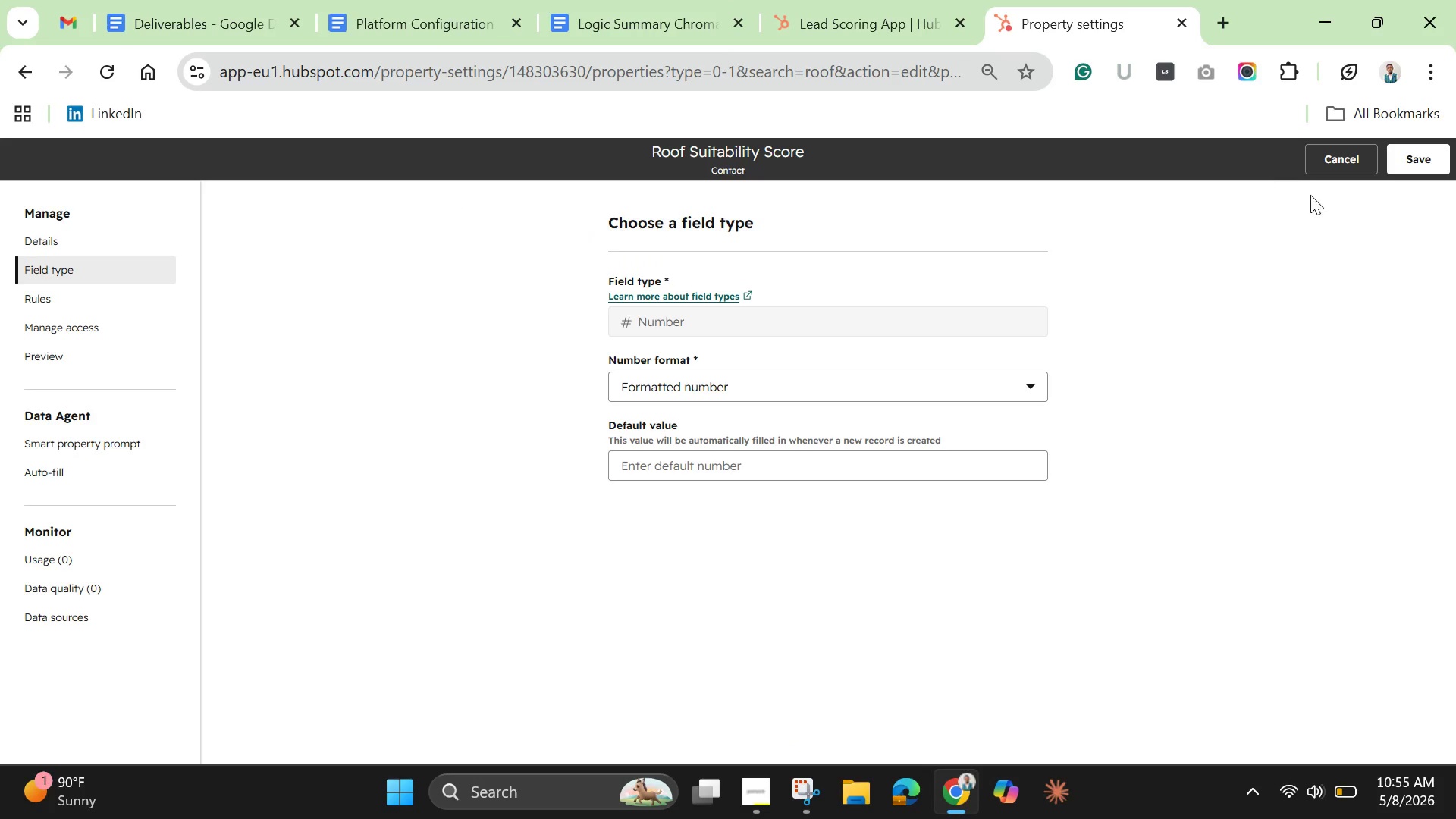 
left_click([1348, 166])
 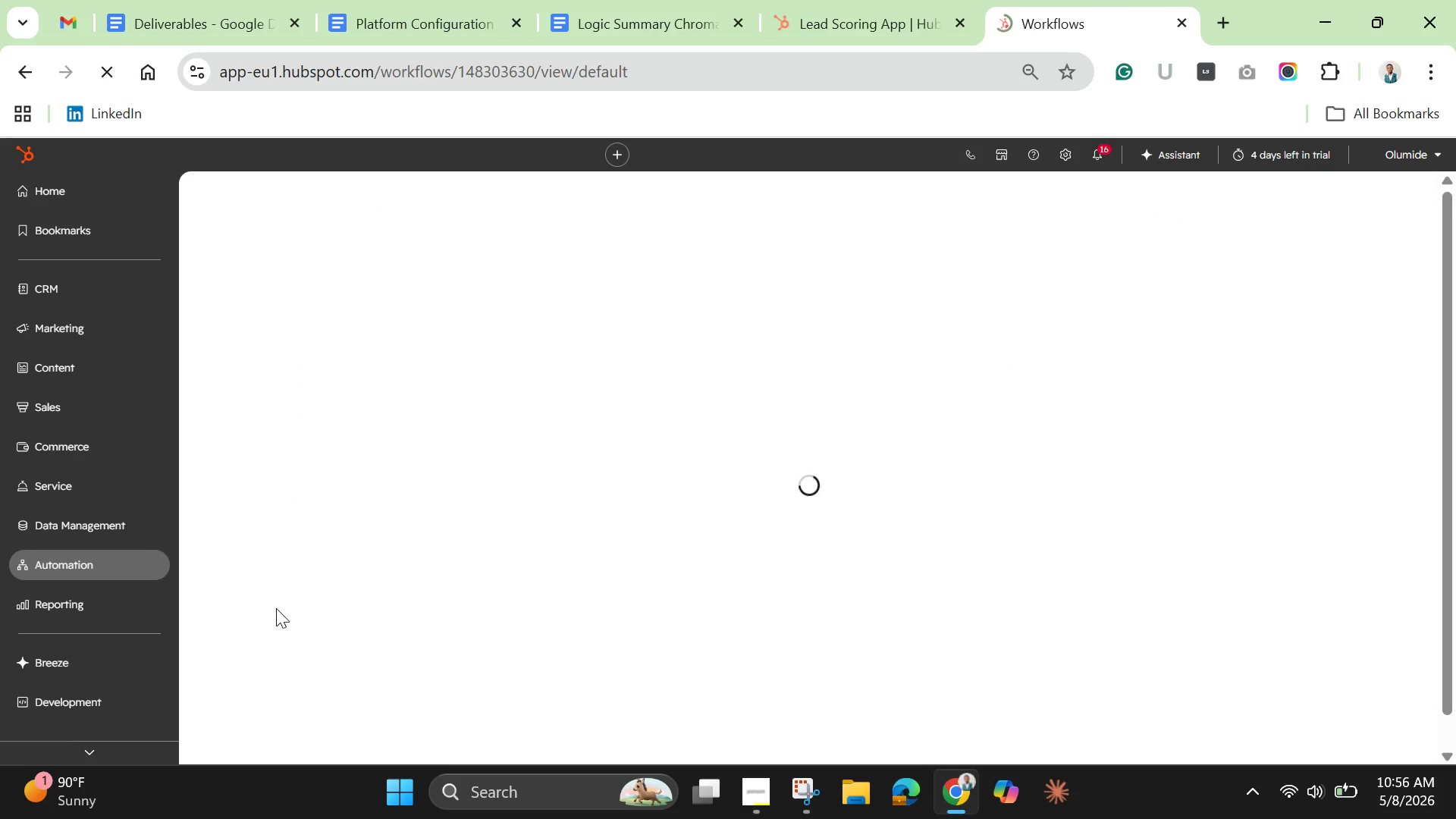 
wait(68.74)
 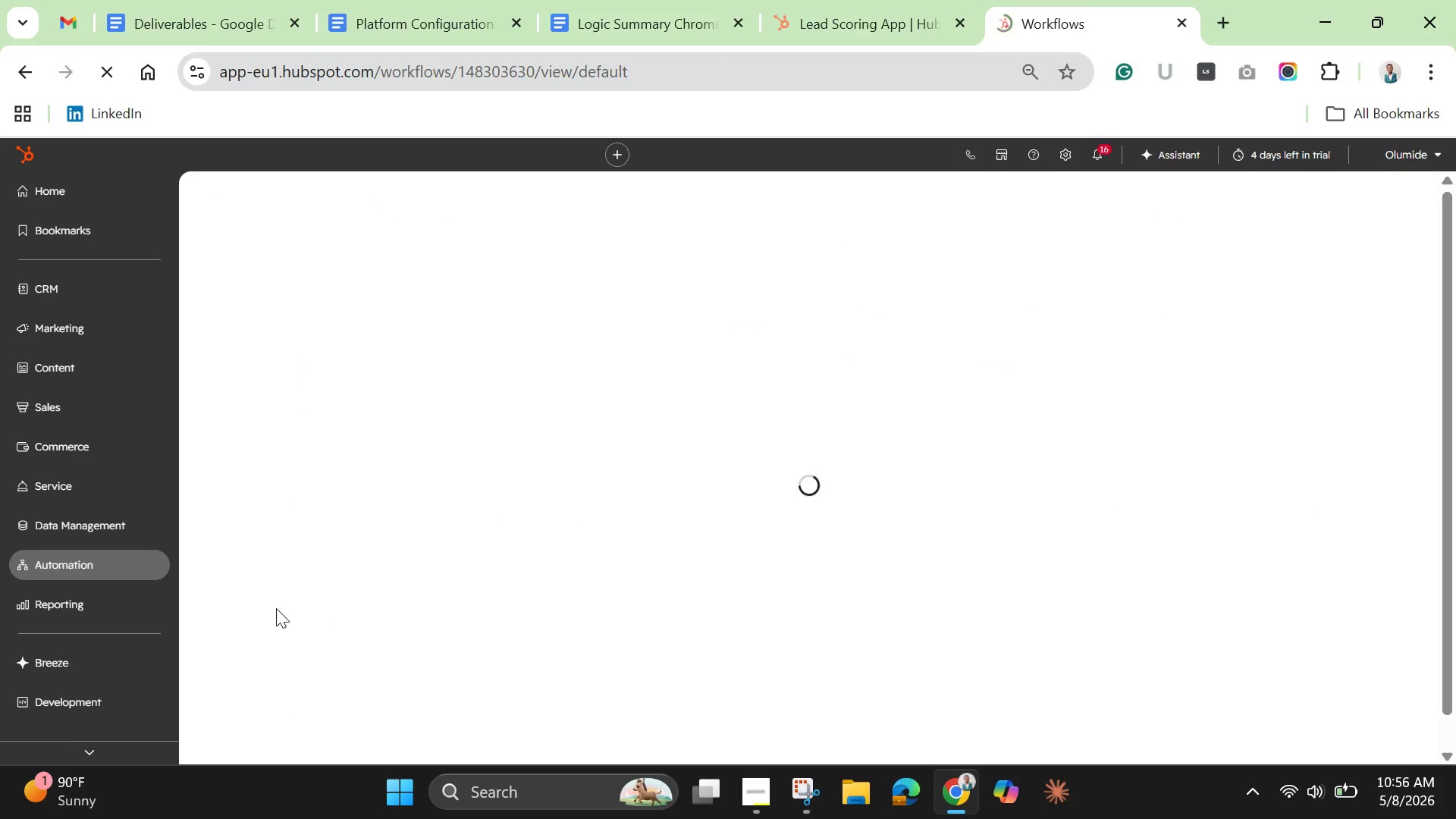 
left_click([234, 480])
 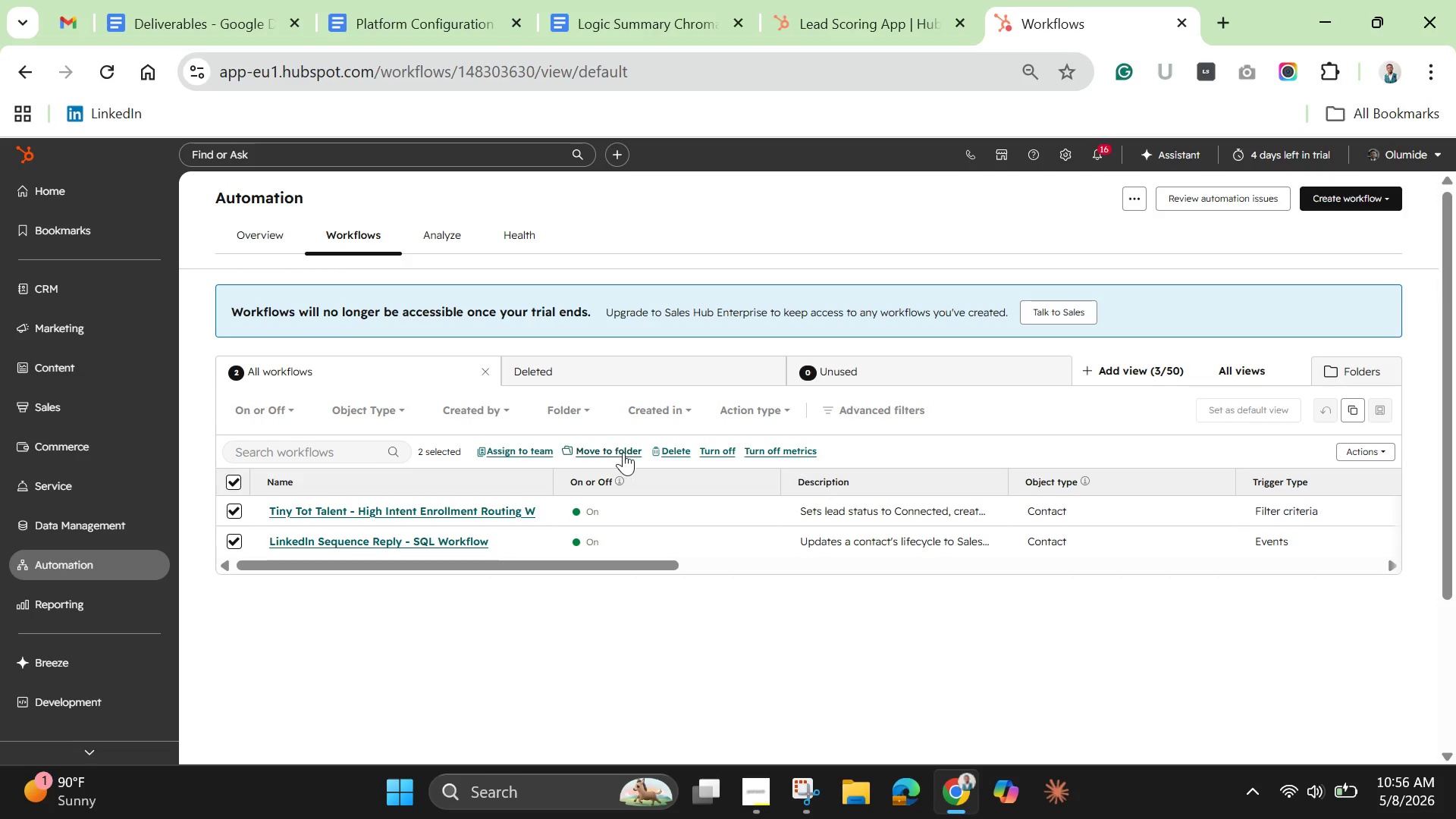 
left_click([674, 452])
 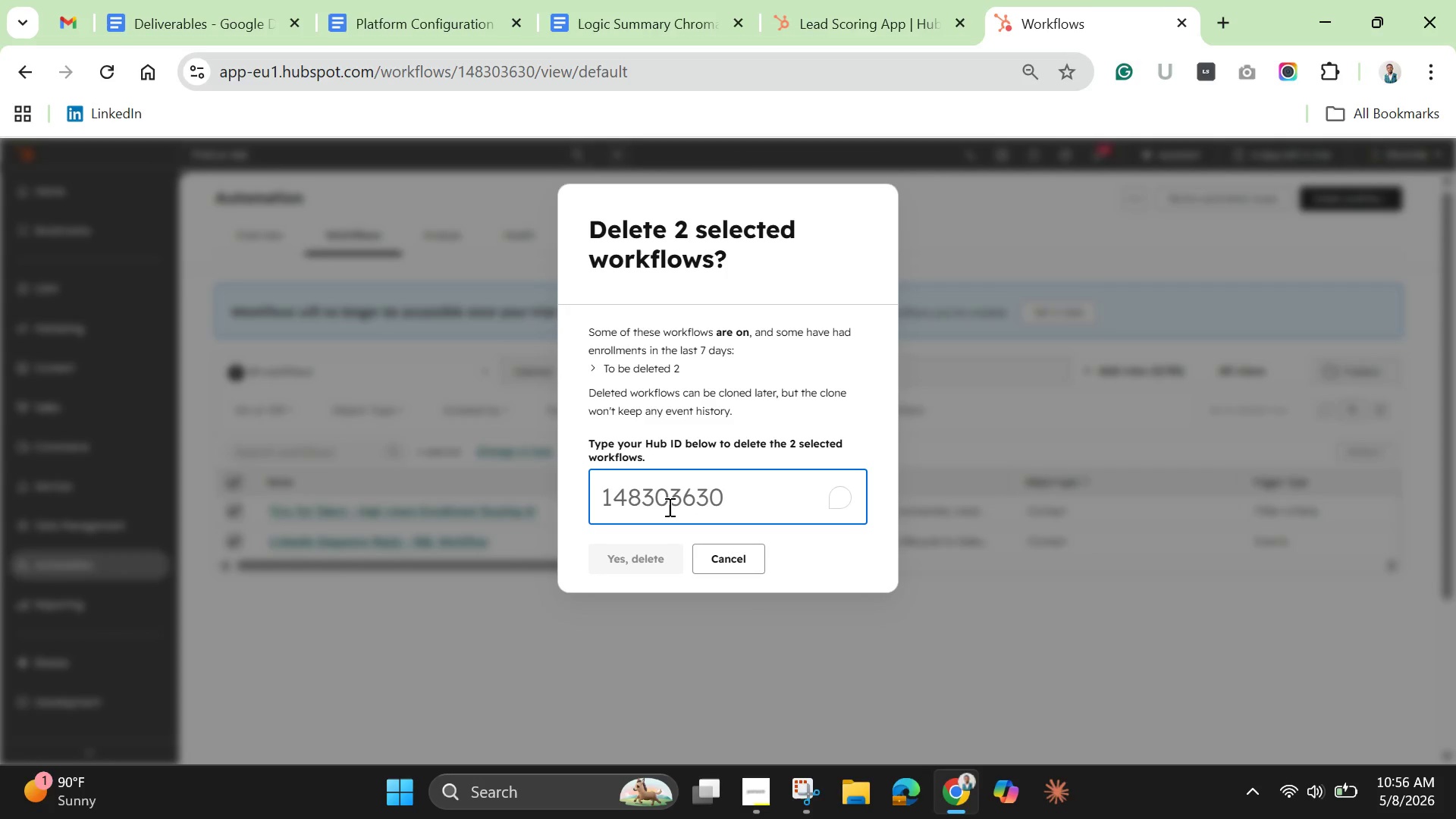 
hold_key(key=1, duration=0.31)
 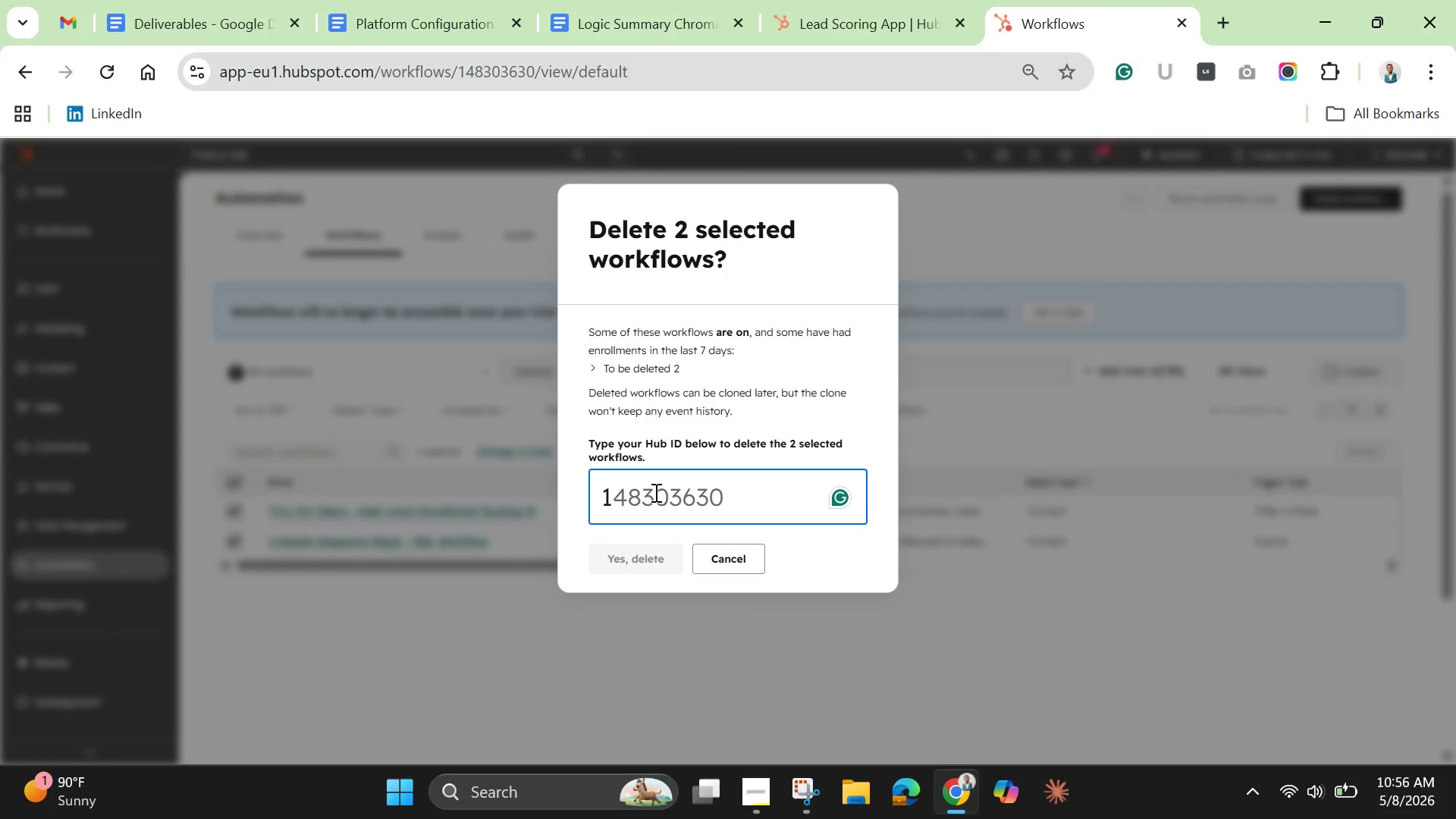 
hold_key(key=4, duration=0.38)
 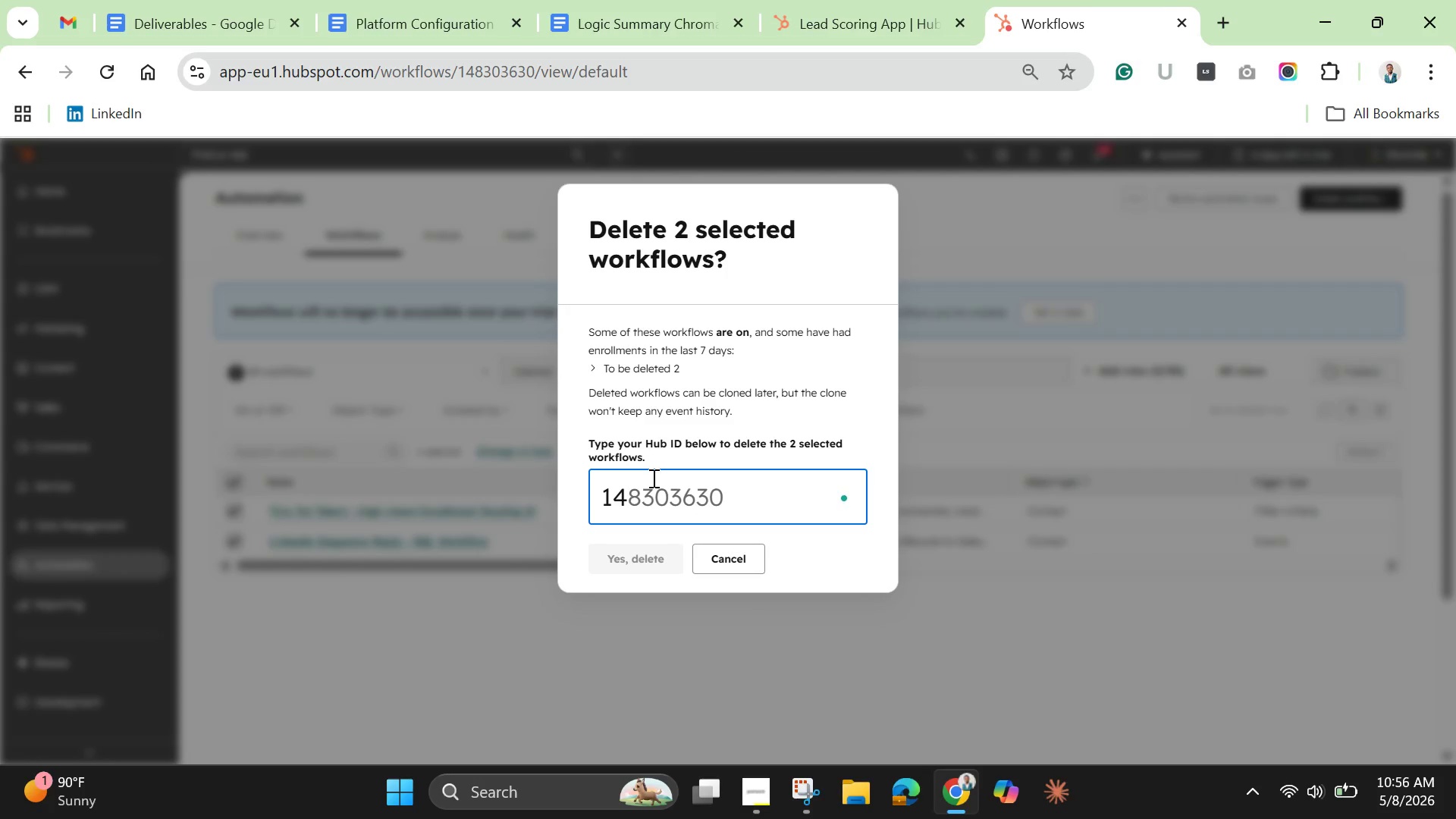 
type(80630)
 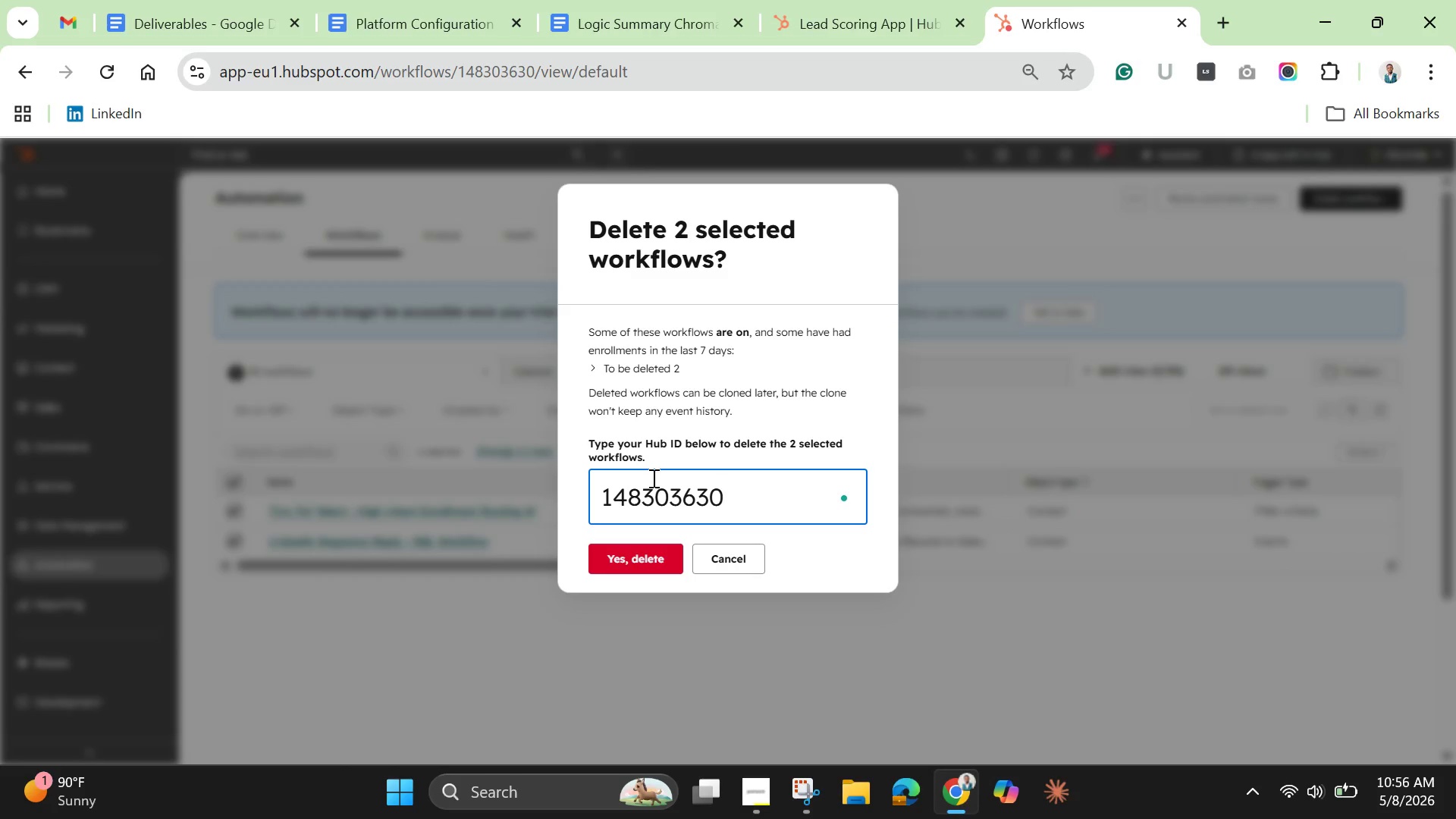 
left_click([662, 549])
 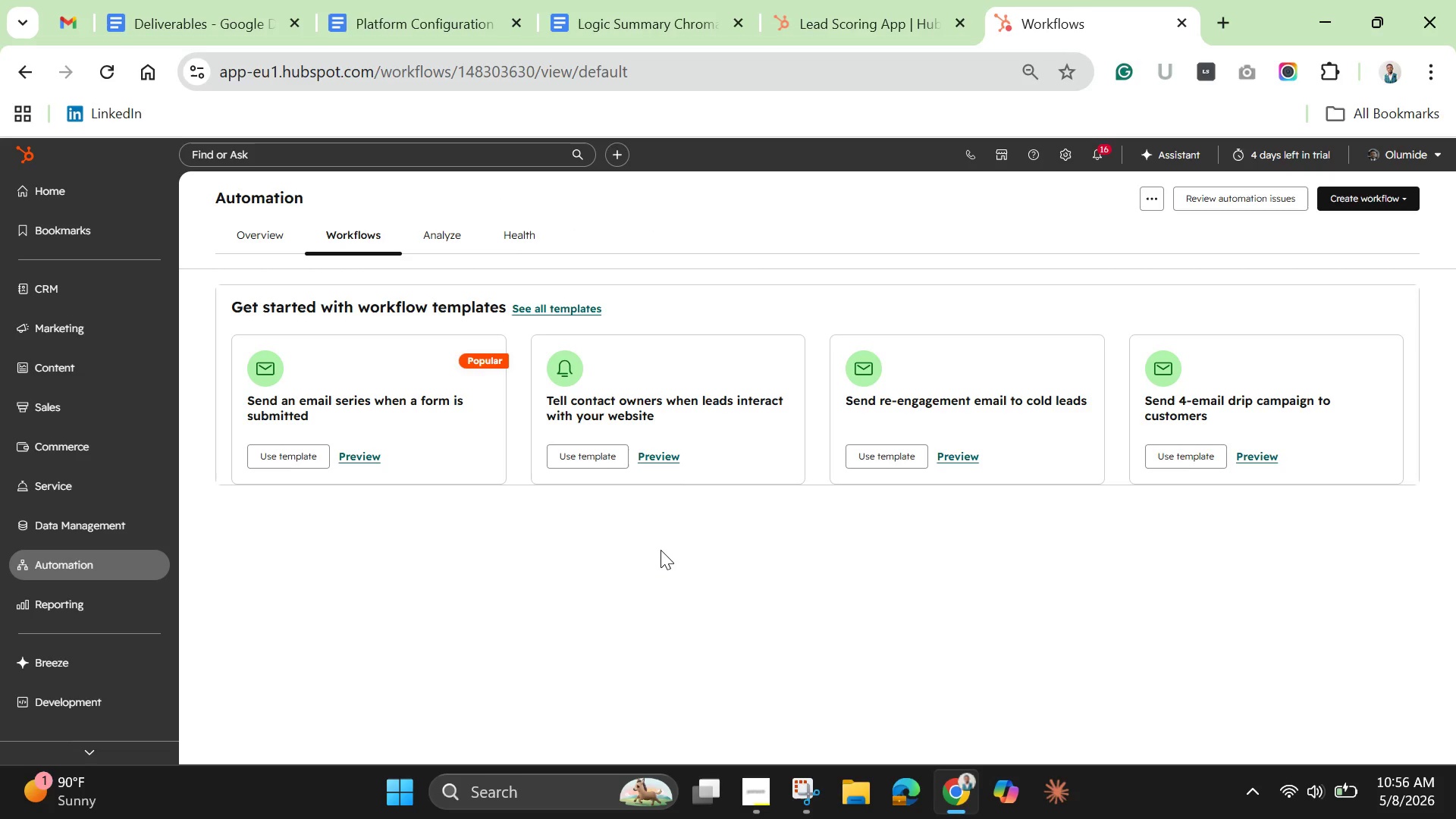 
wait(11.19)
 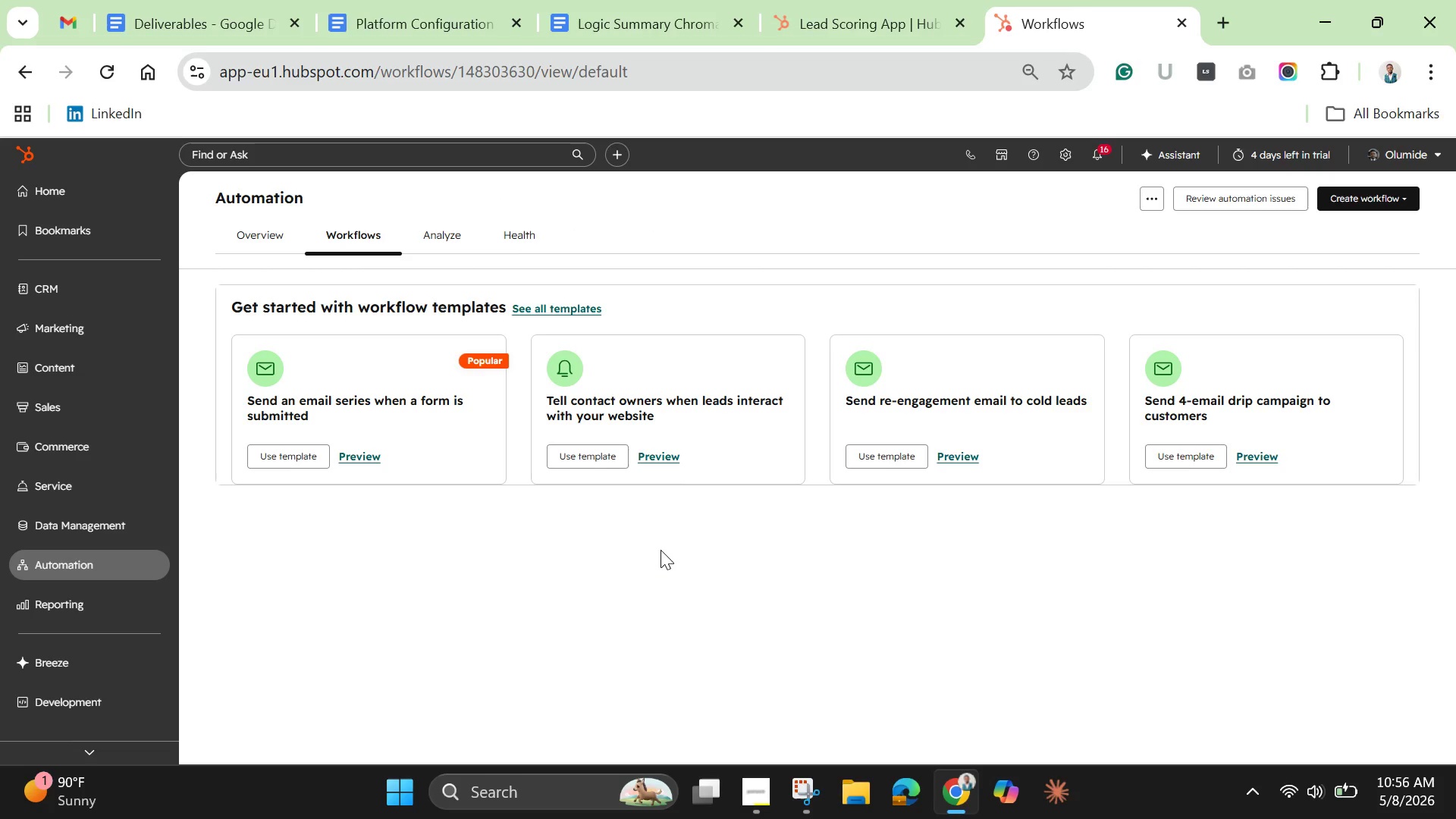 
left_click([1375, 195])
 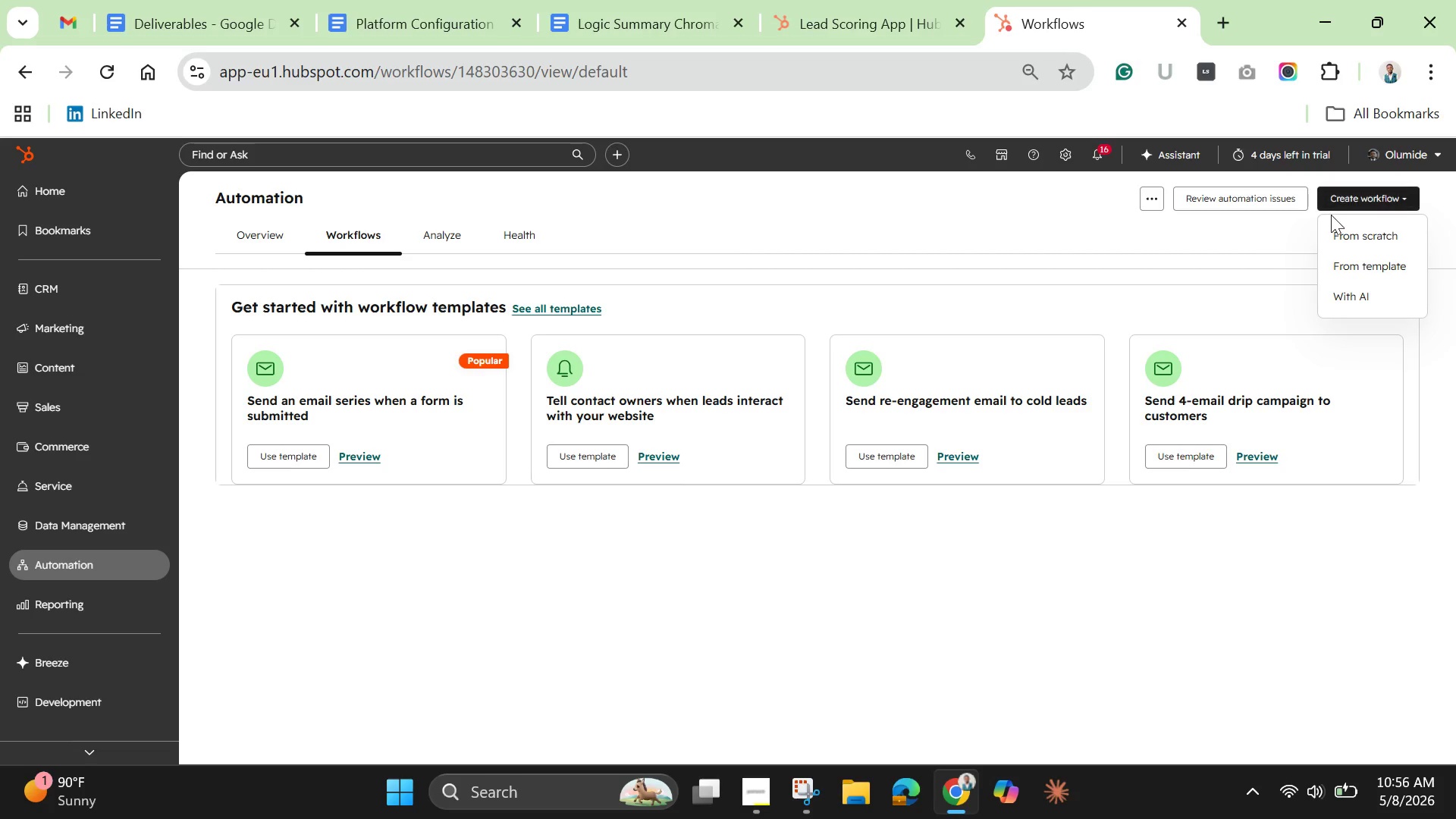 
left_click([1391, 238])
 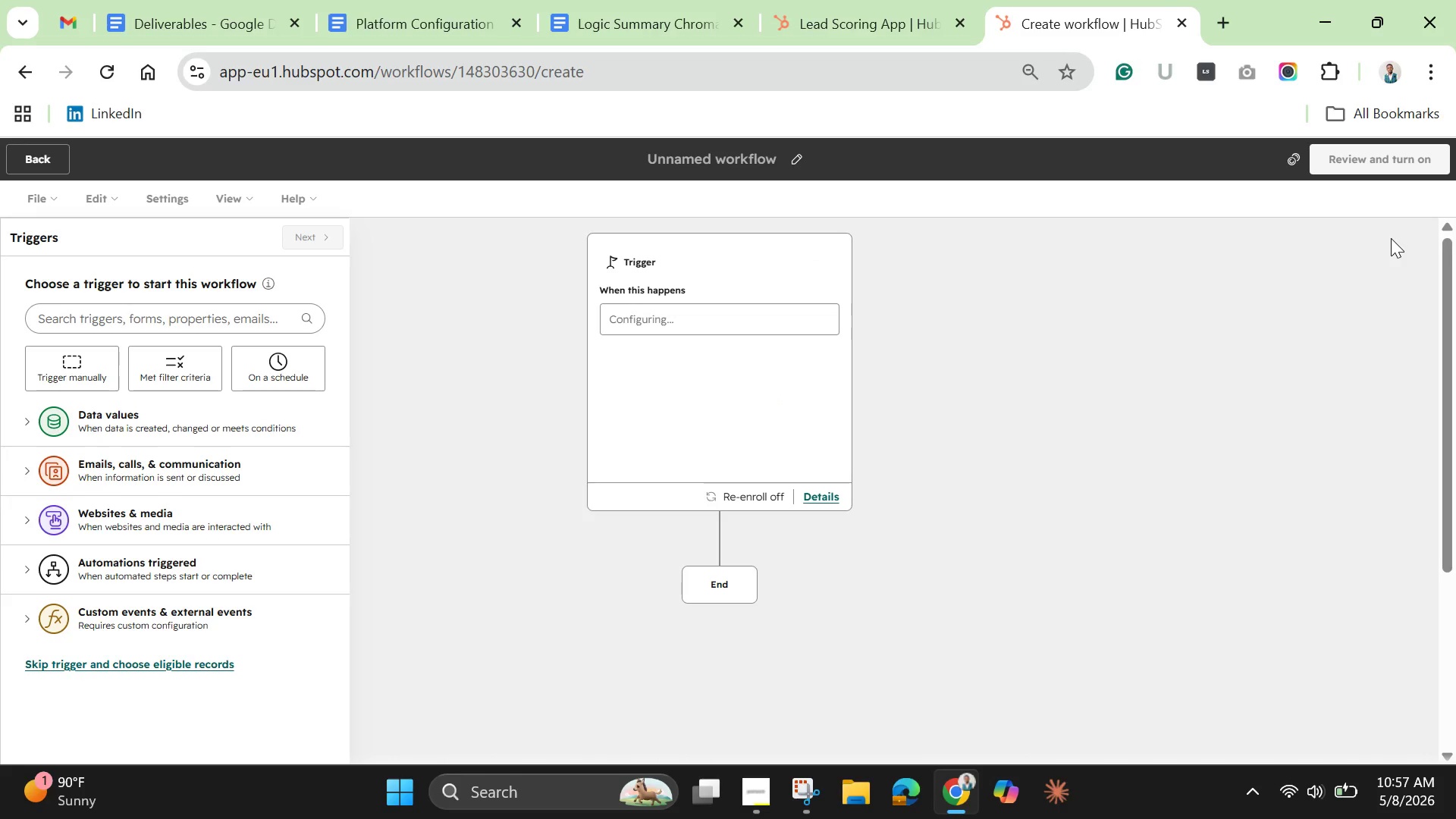 
wait(5.89)
 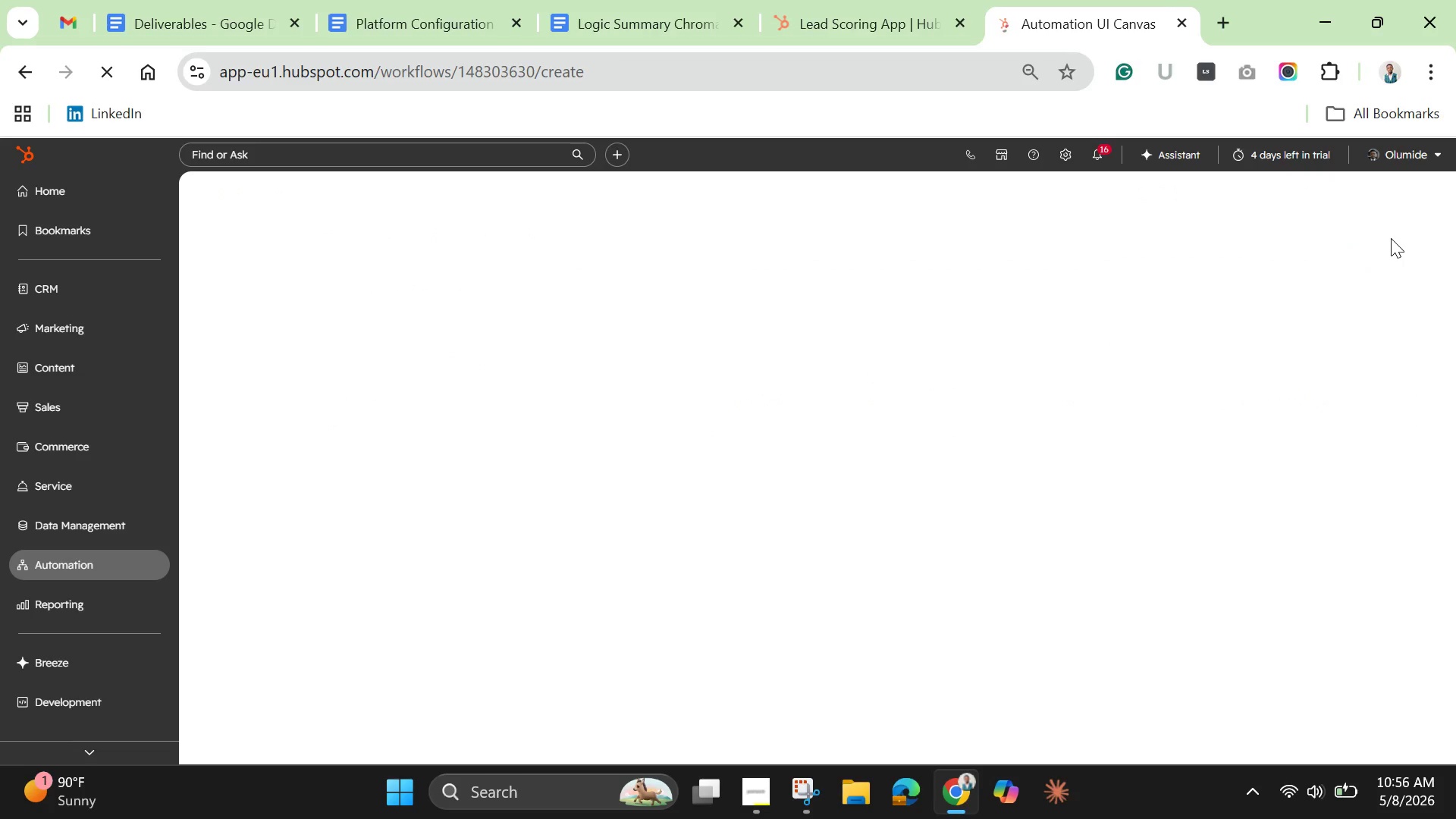 
left_click([776, 155])
 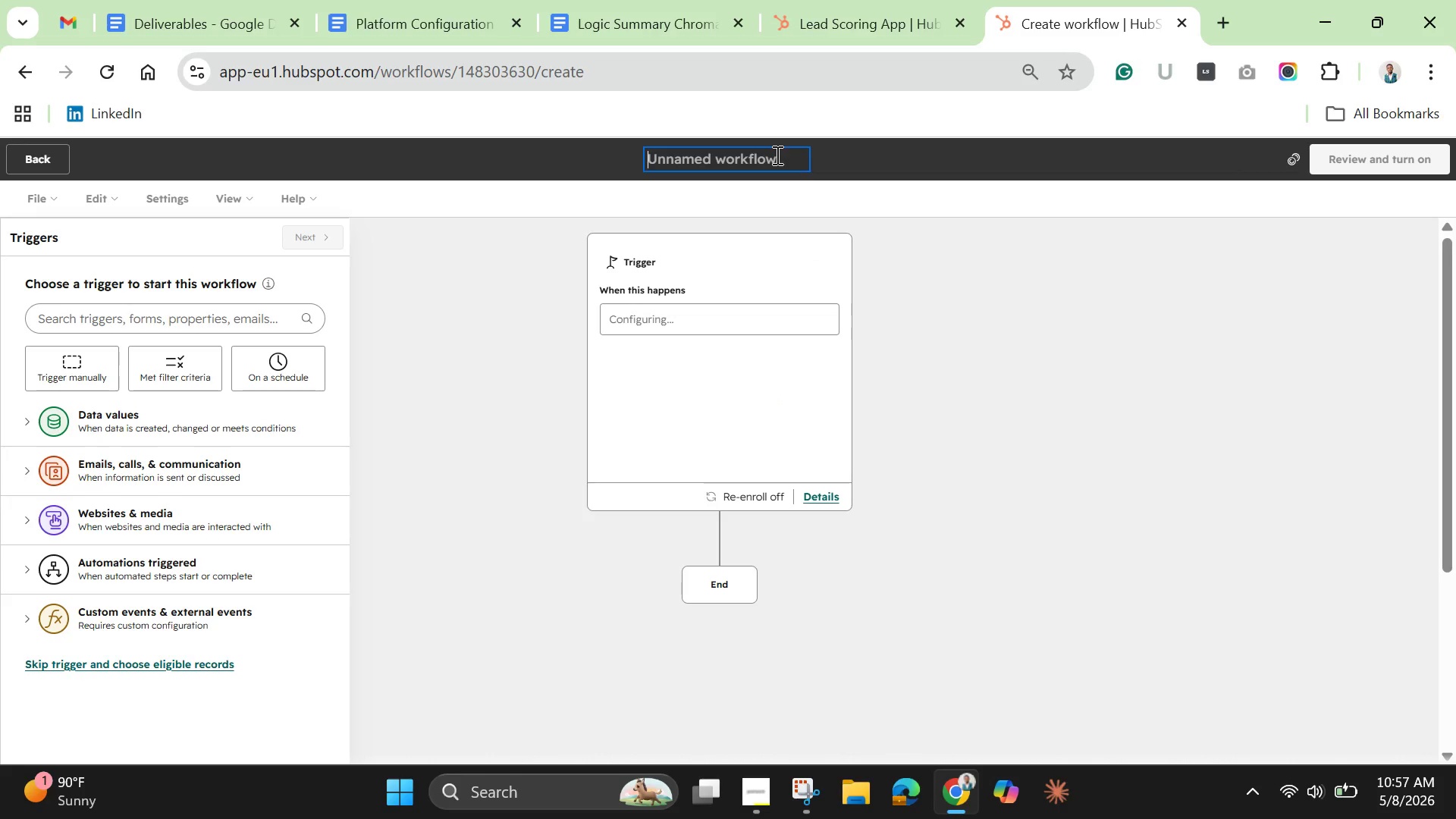 
type(Evr)
key(Backspace)
type(erGreen )
 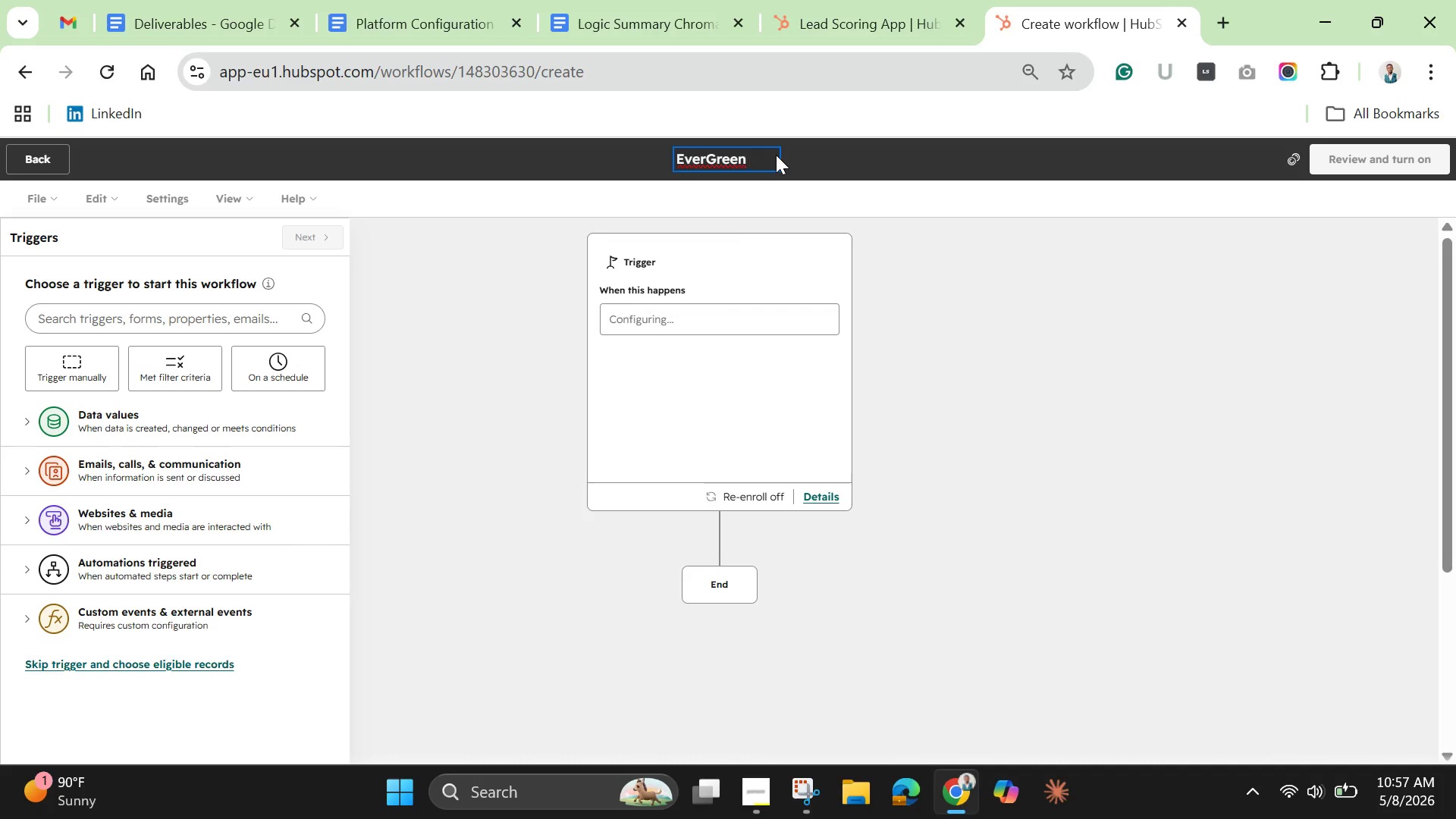 
type(Lifecycle Automation)
 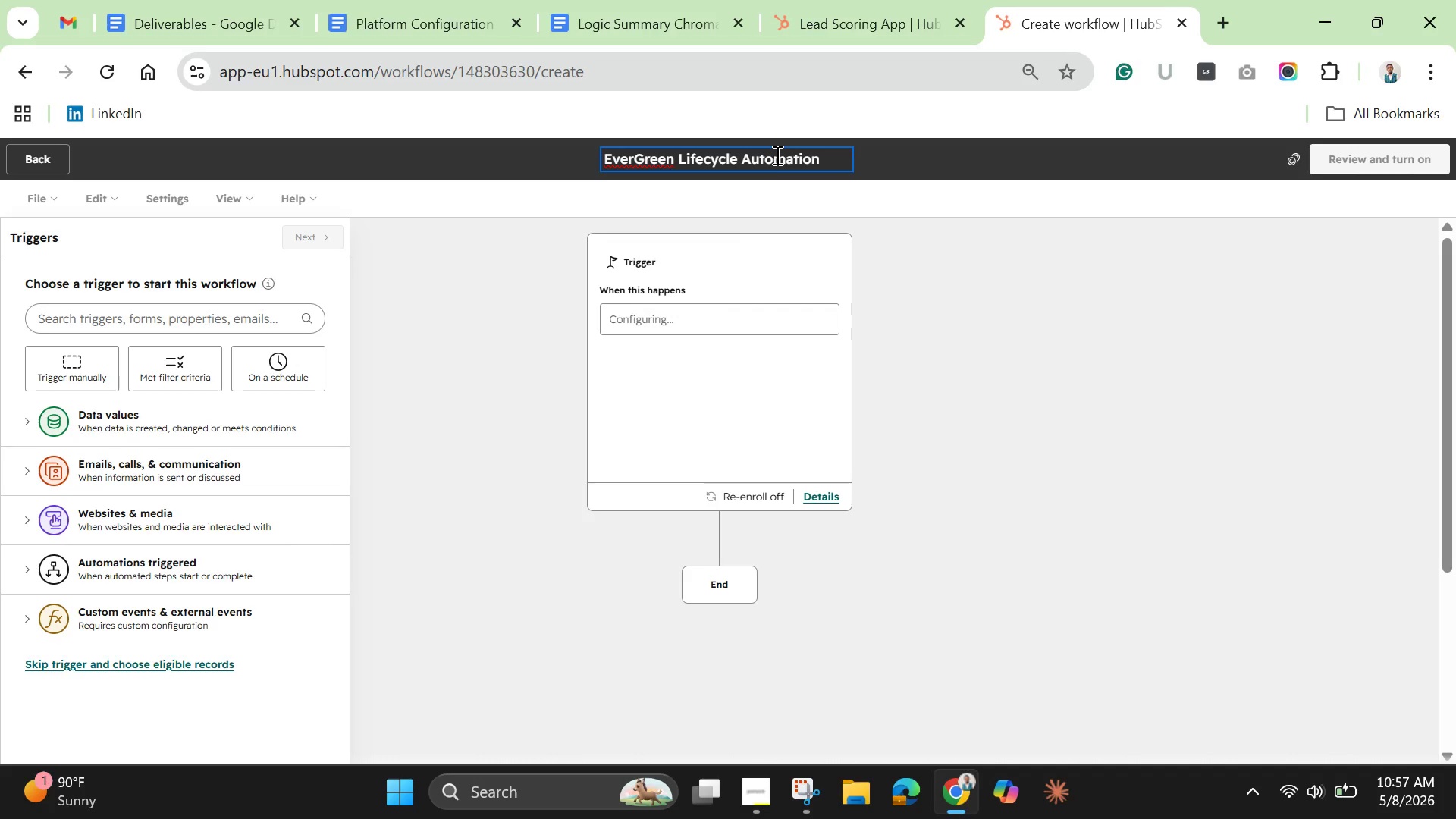 
key(Enter)
 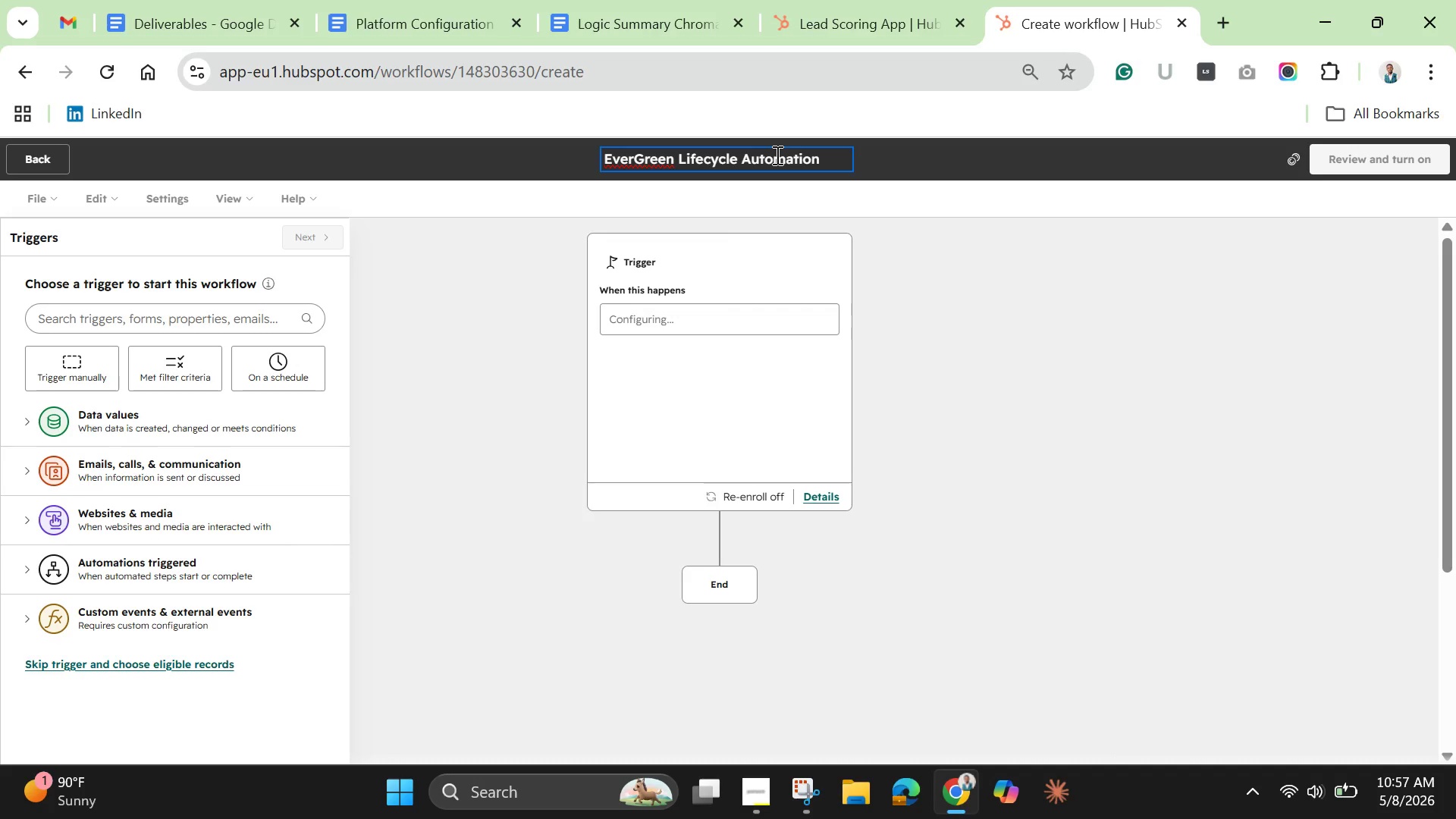 
wait(33.37)
 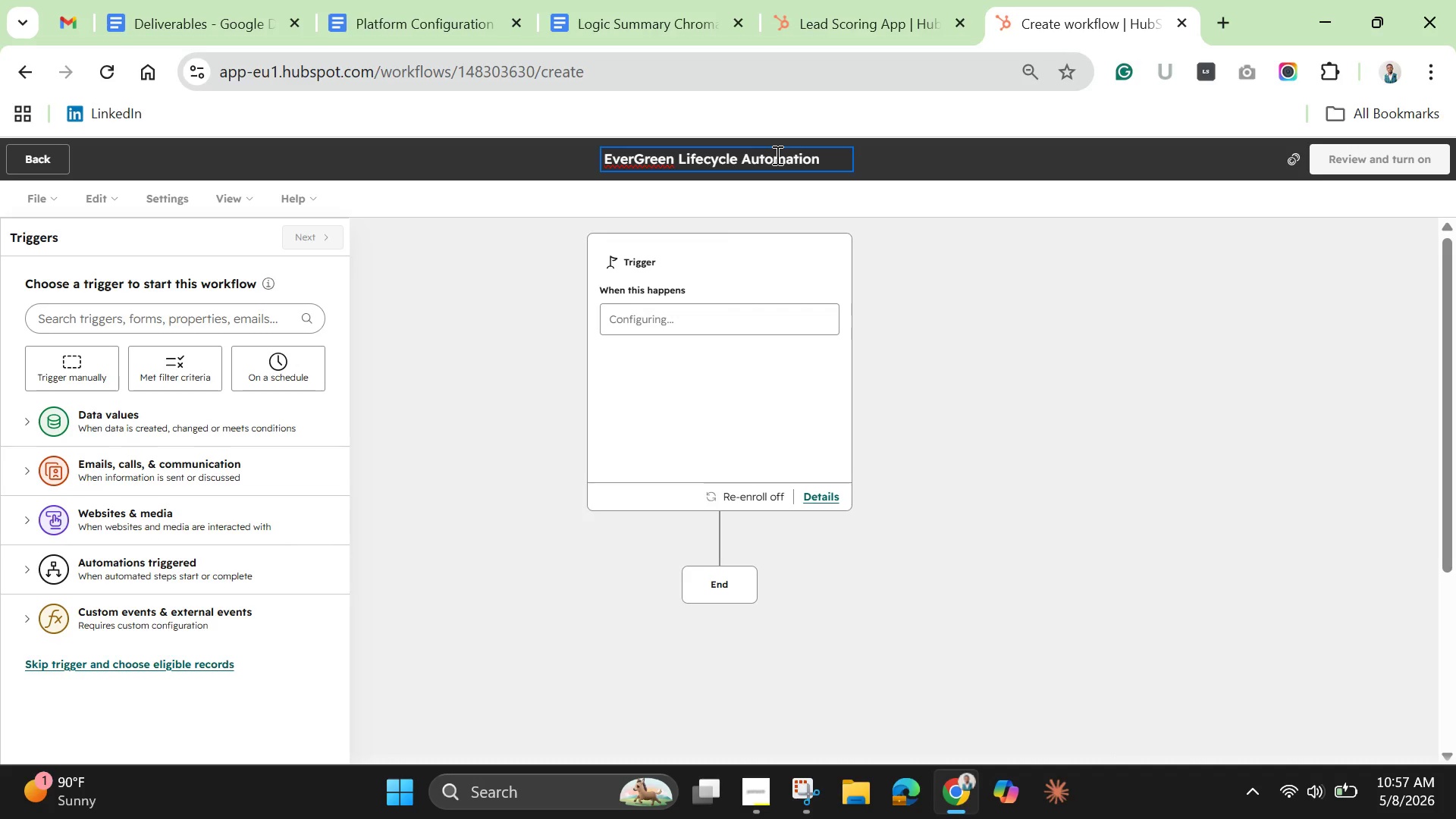 
mouse_move([163, 394])
 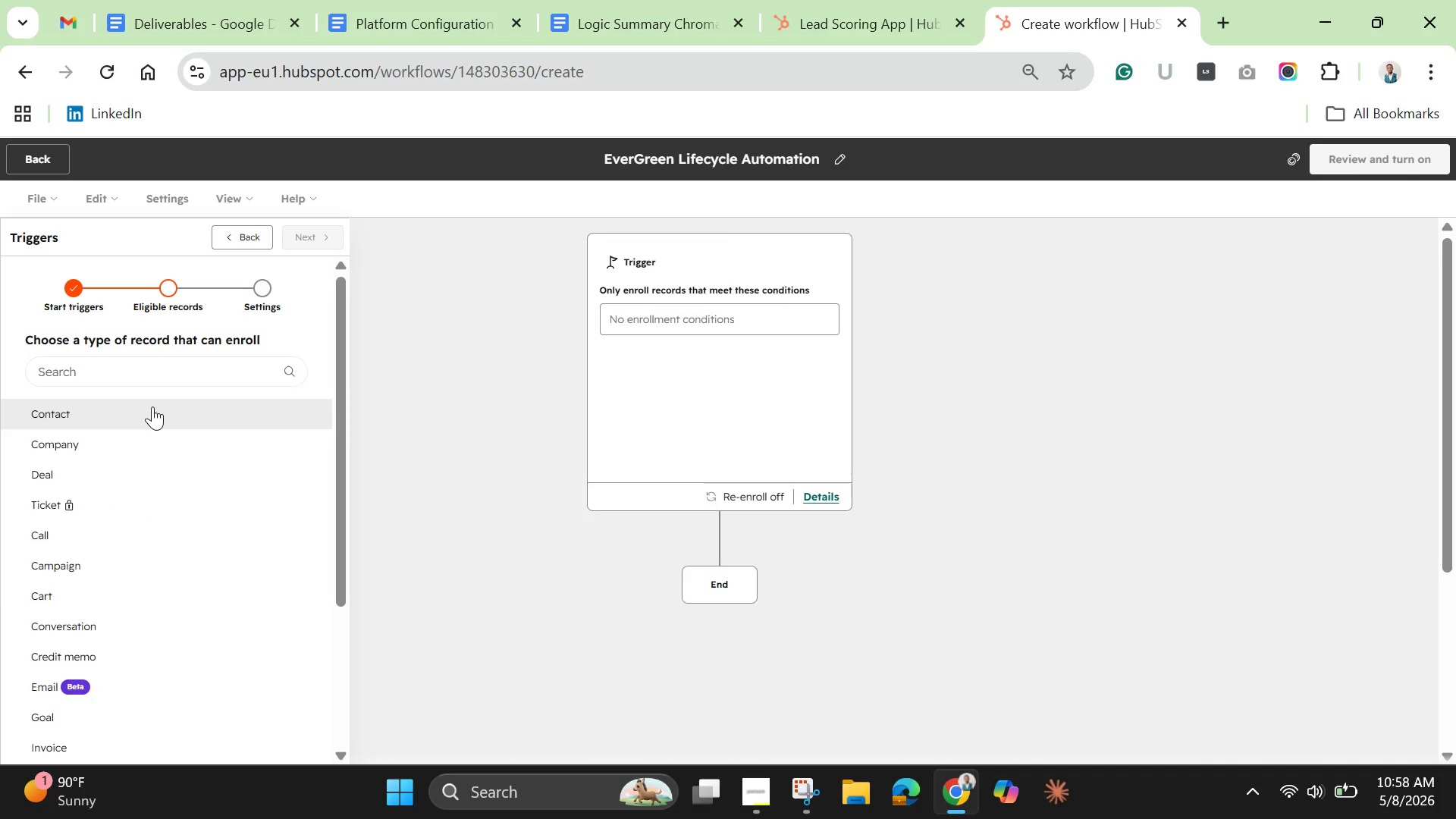 
left_click([152, 406])
 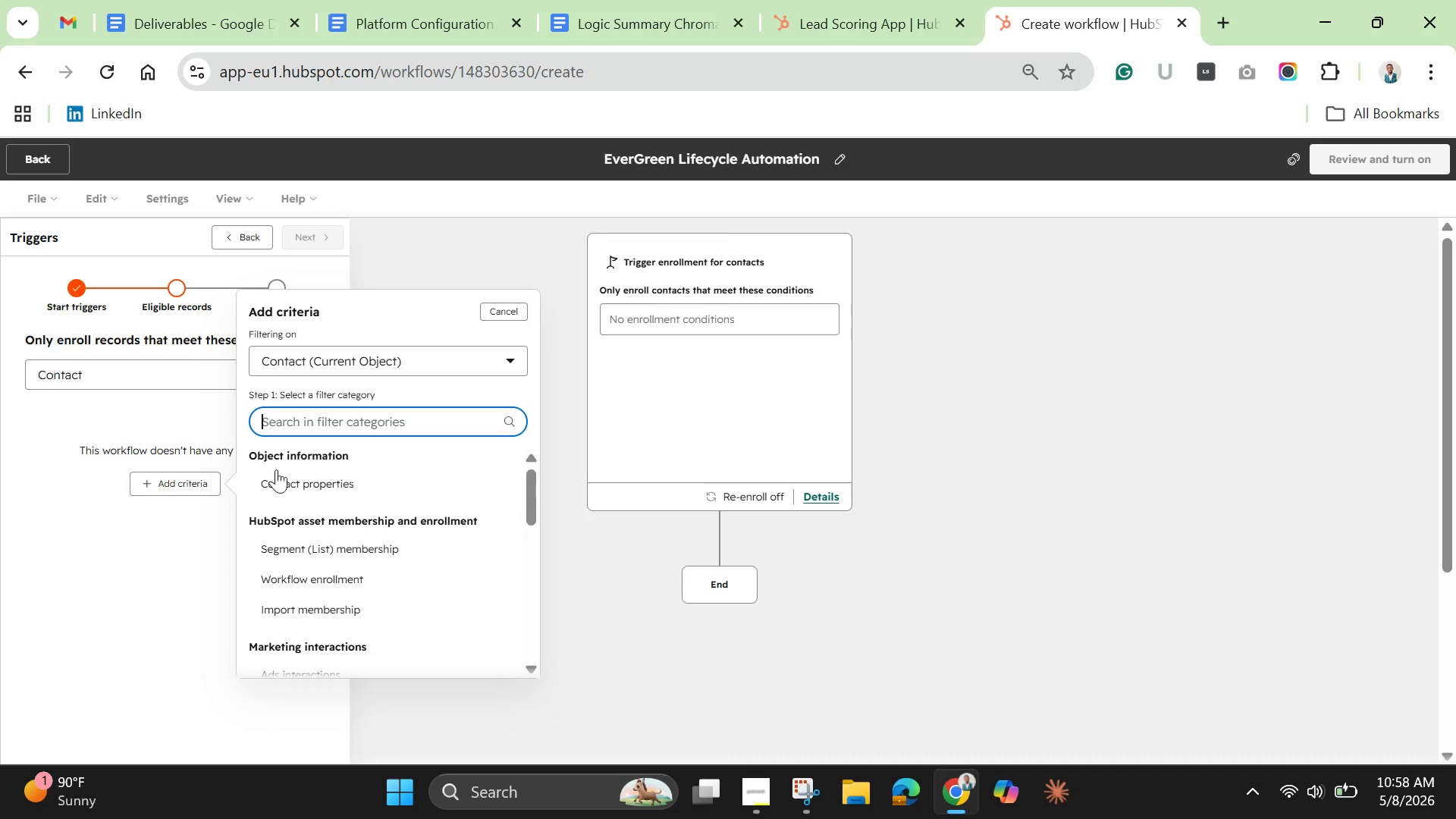 
left_click([162, 482])
 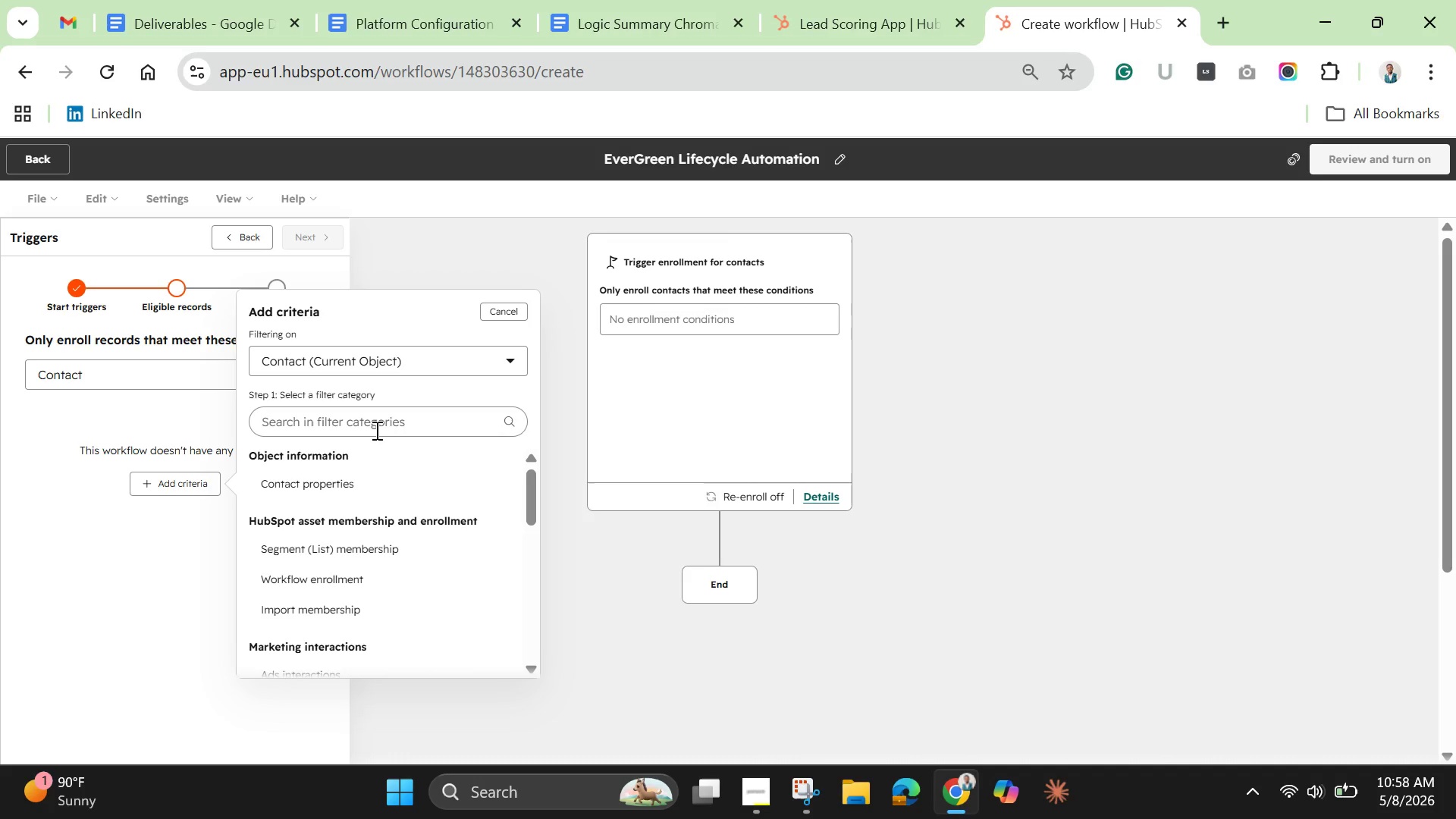 
left_click([375, 430])
 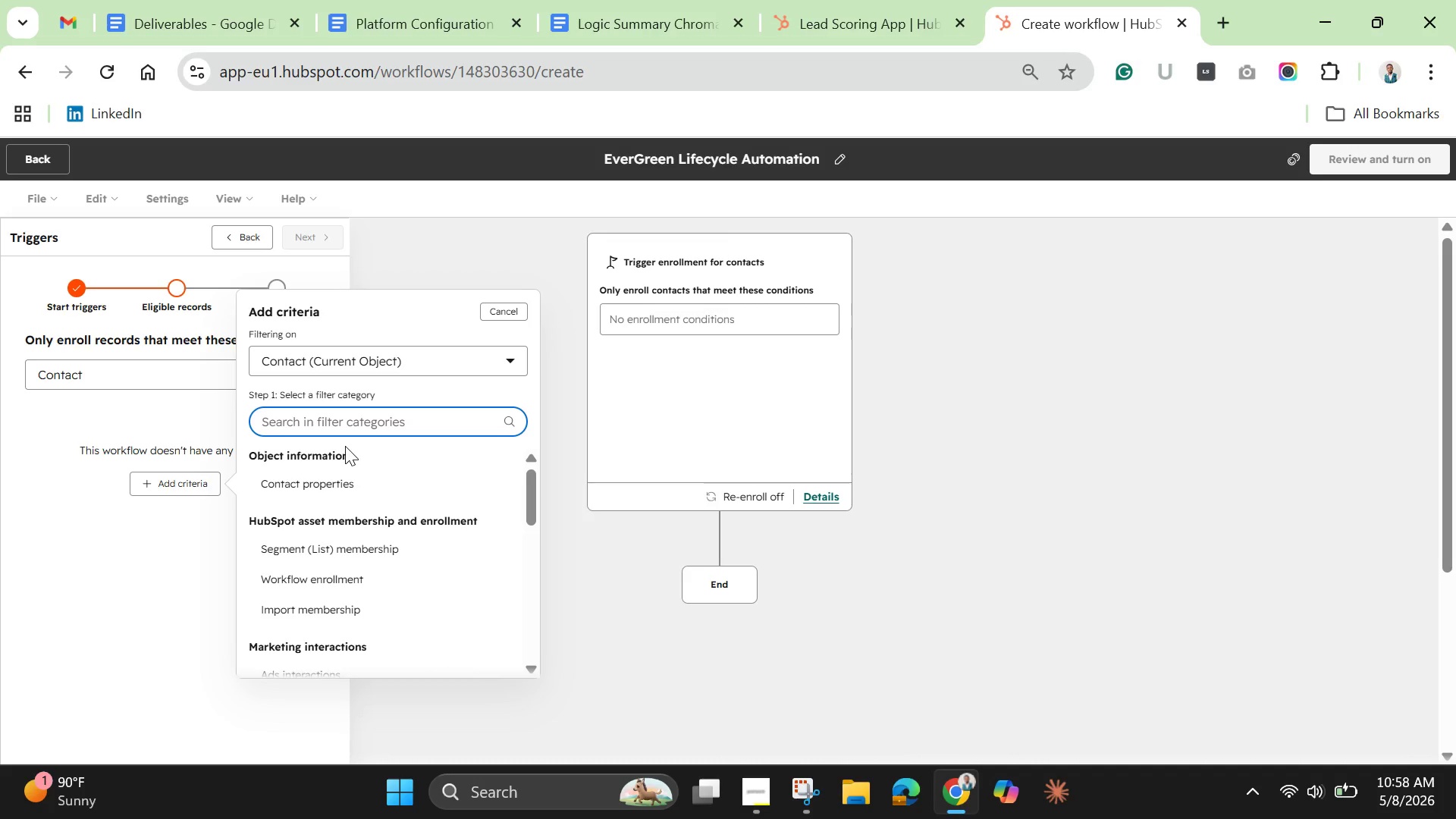 
wait(9.91)
 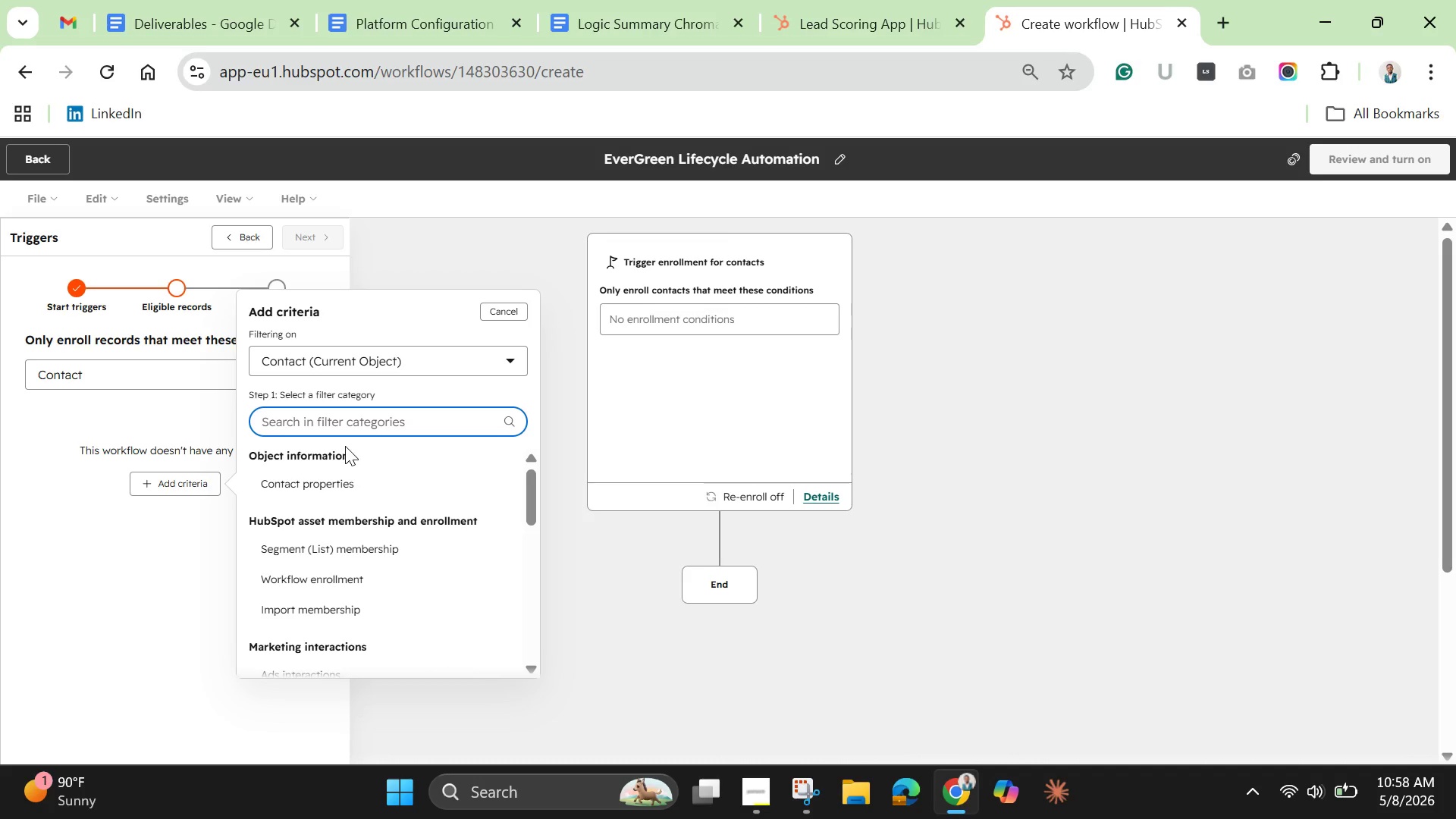 
type(w)
key(Backspace)
type(ener)
key(Backspace)
key(Backspace)
key(Backspace)
key(Backspace)
 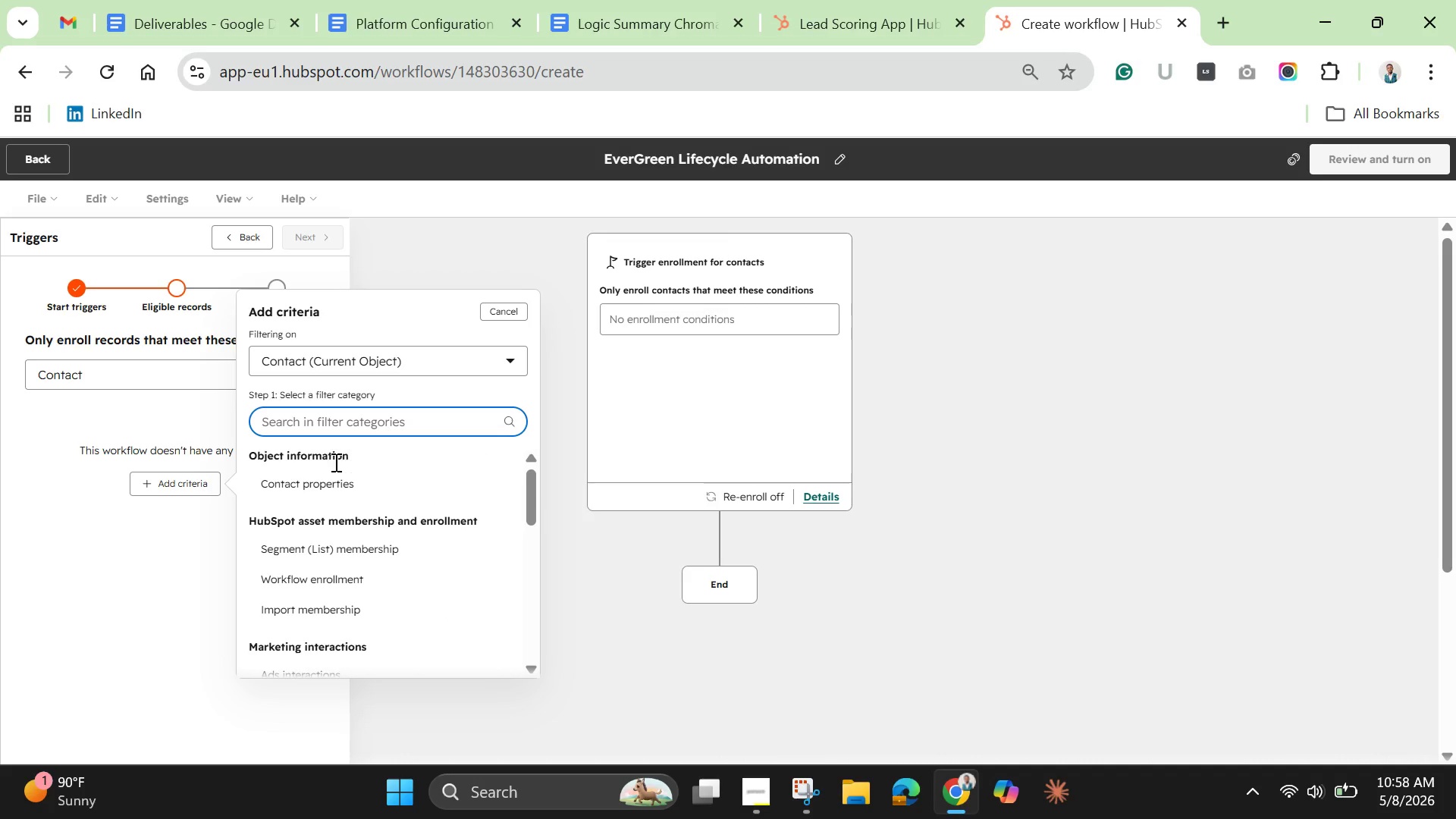 
left_click([322, 485])
 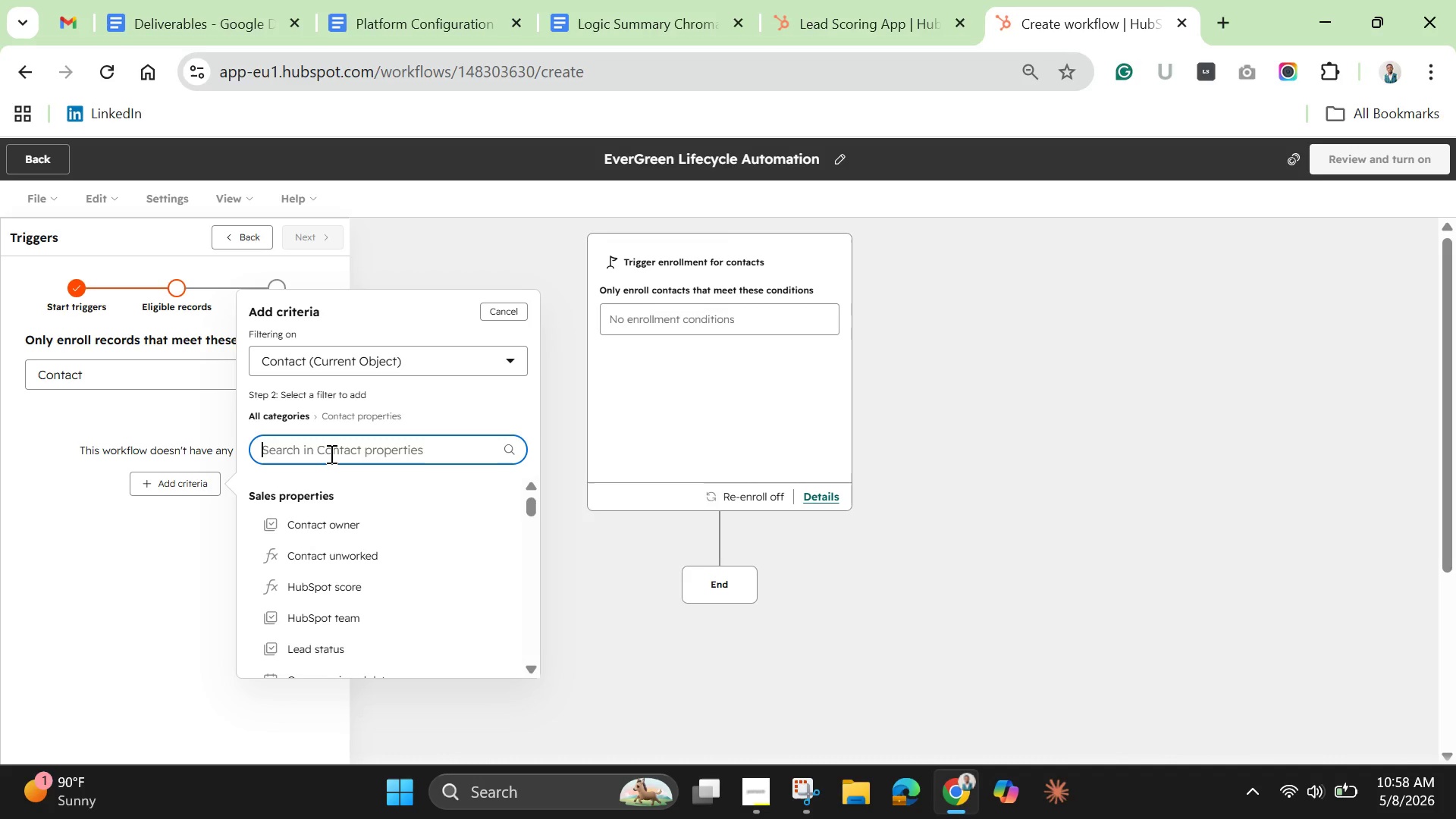 
left_click([330, 453])
 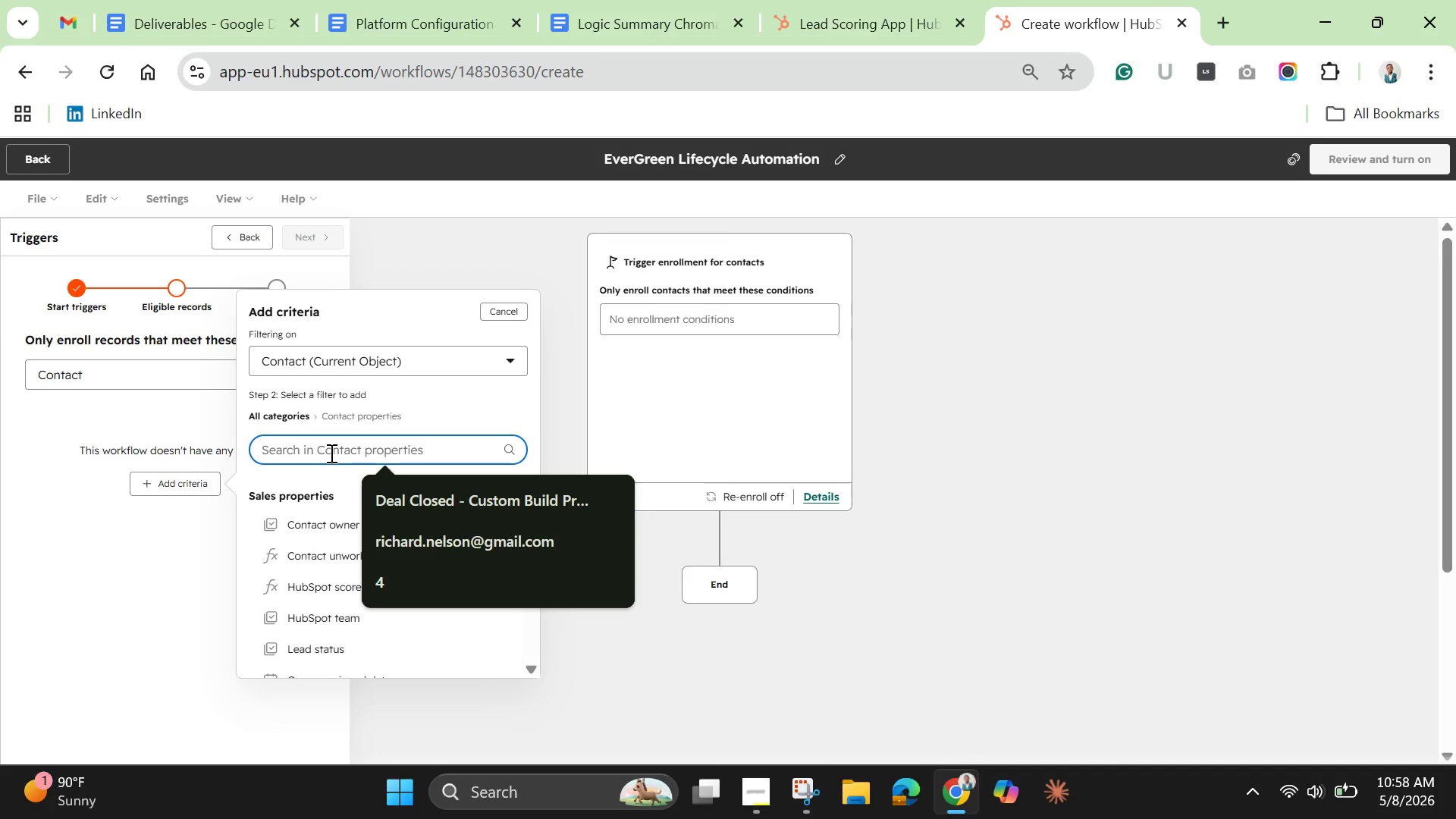 
left_click([330, 453])
 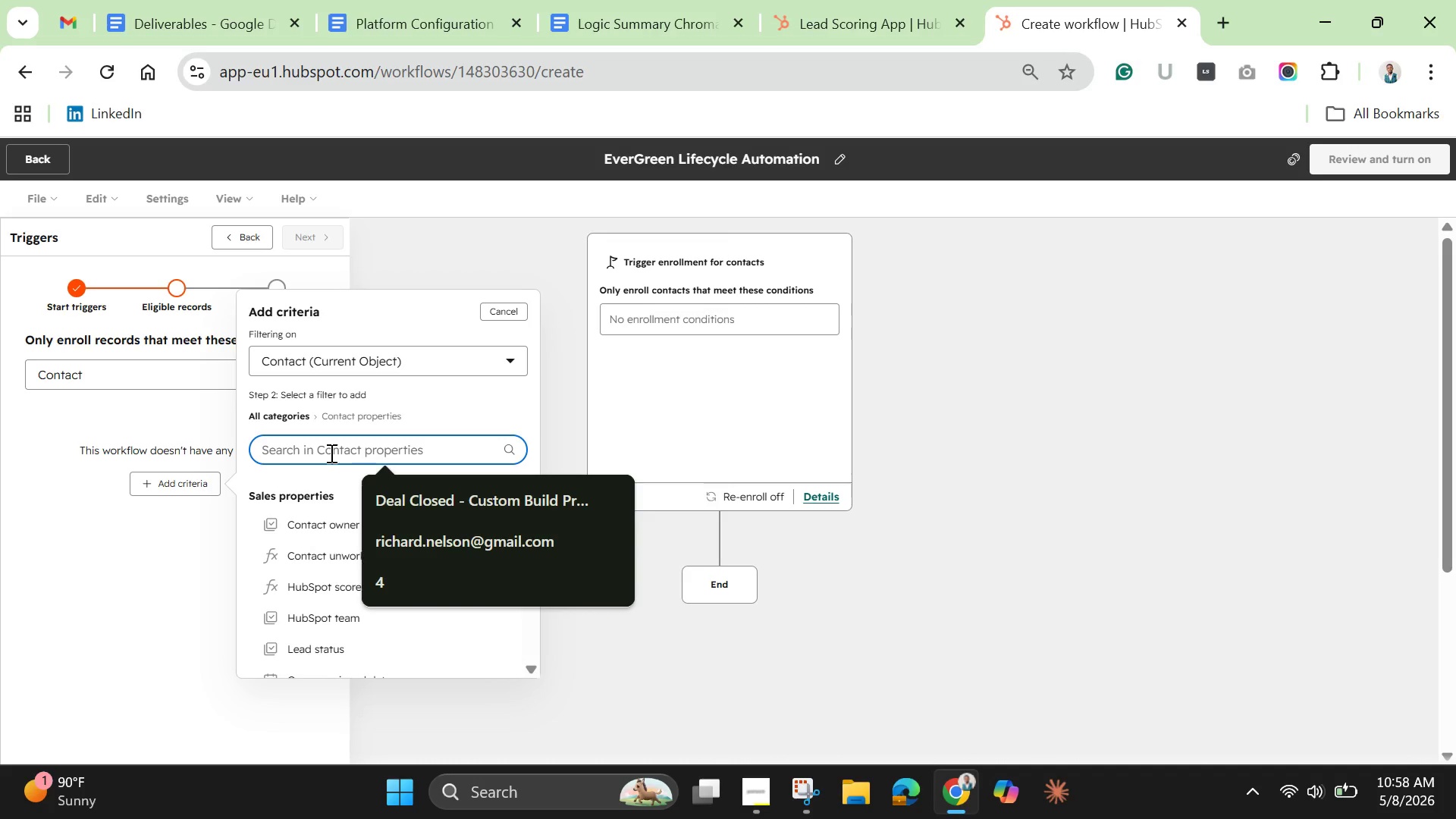 
type(enegry)
key(Backspace)
 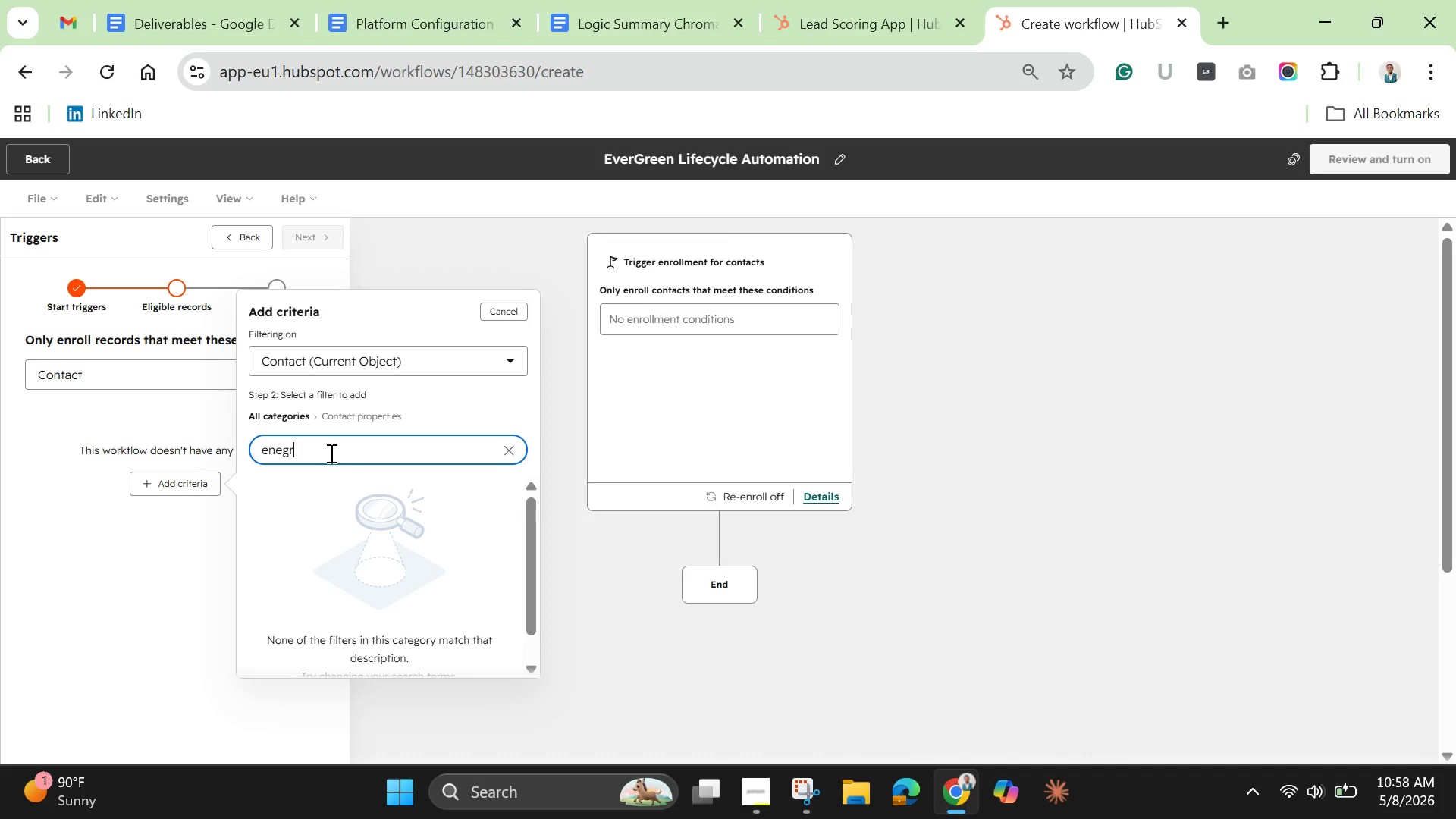 
key(Enter)
 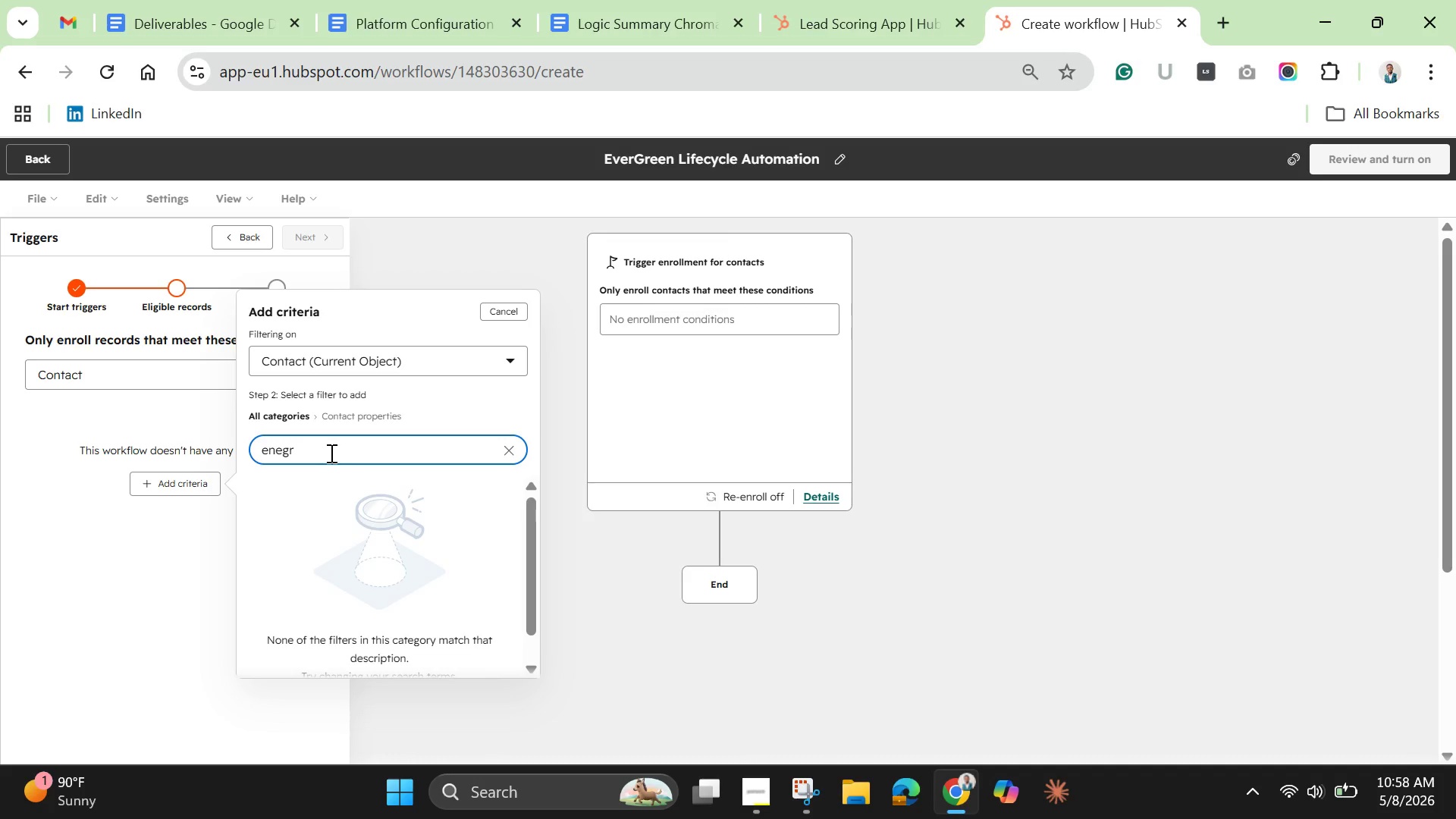 
key(Enter)
 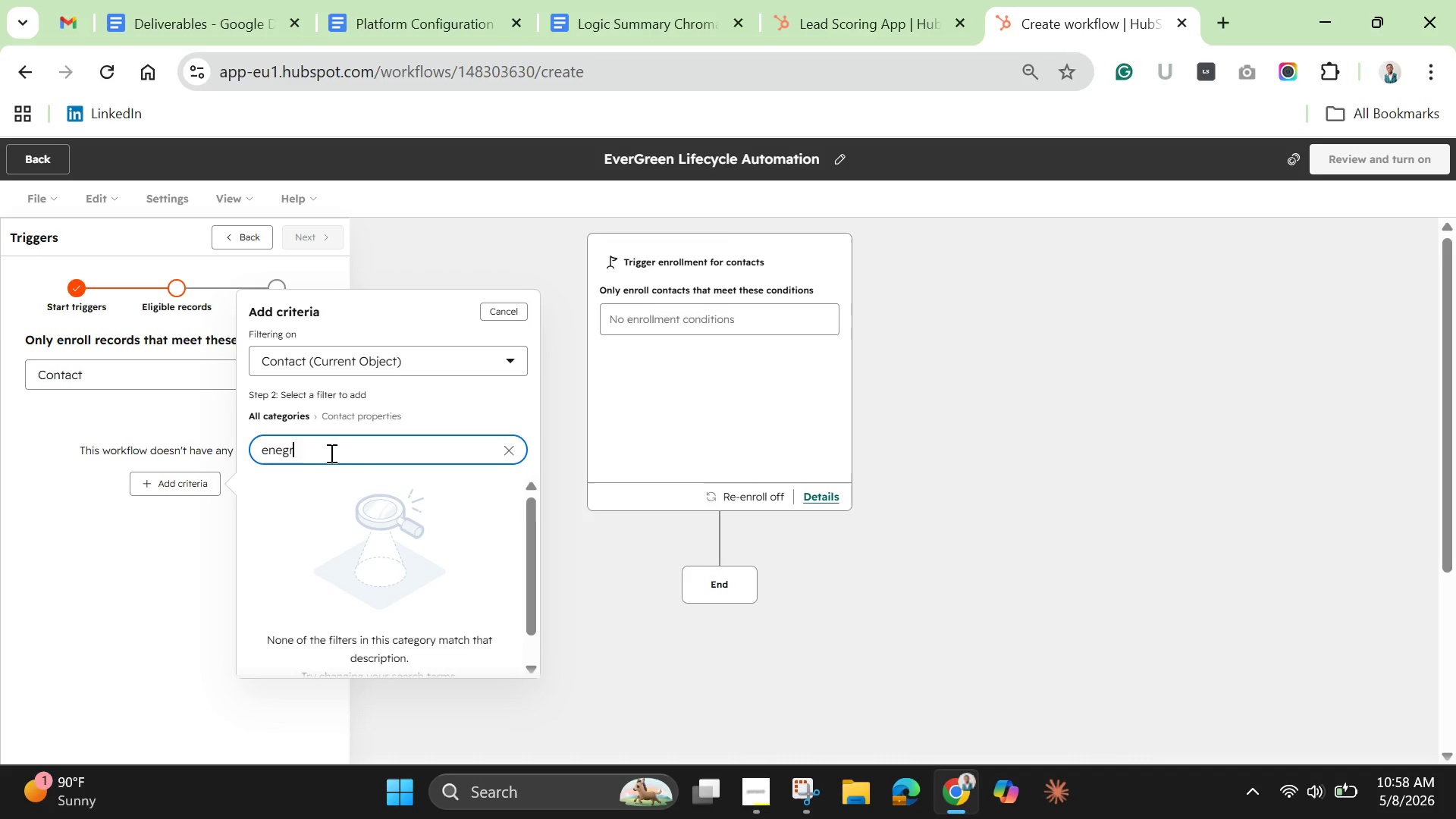 
key(Enter)
 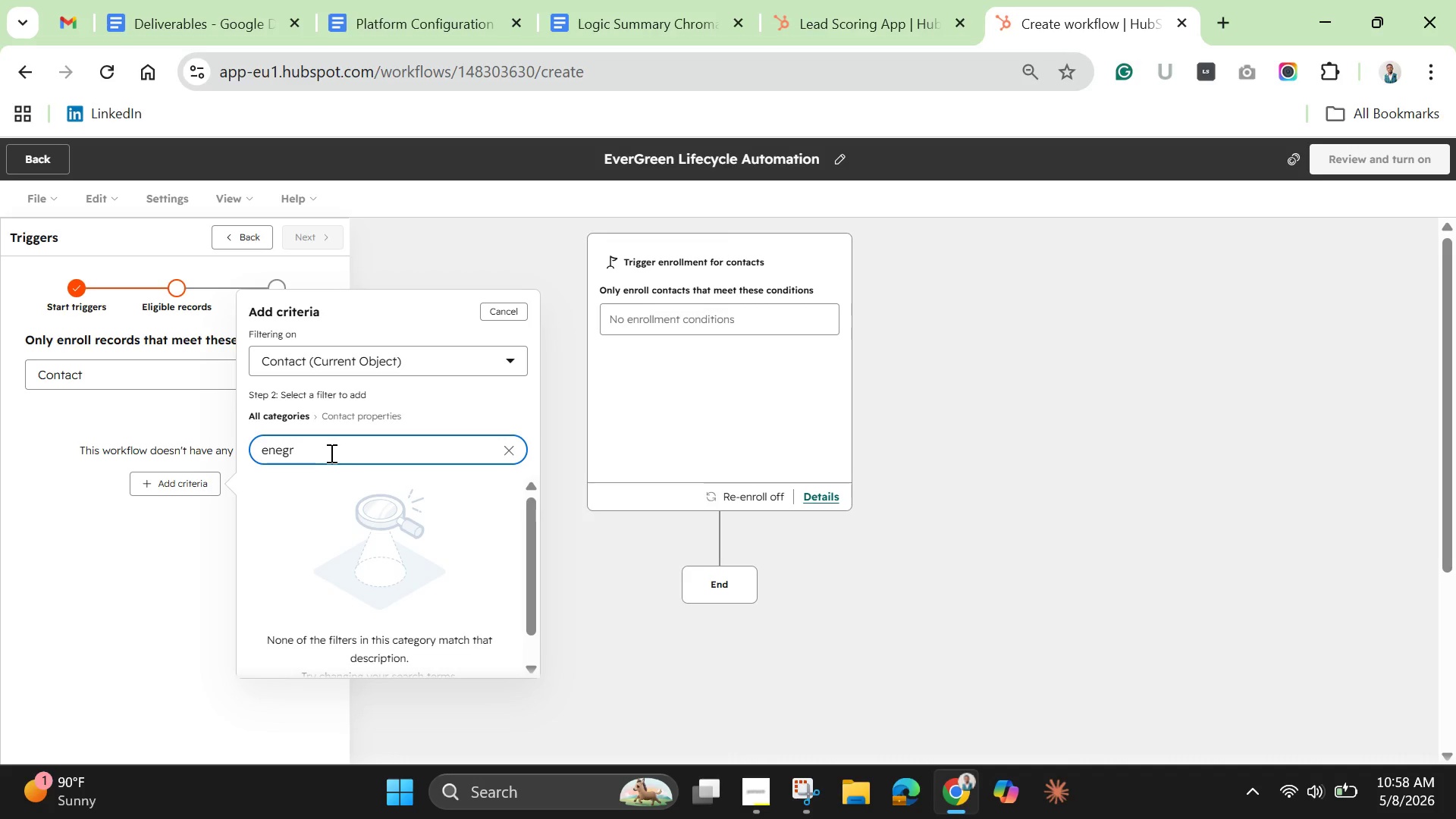 
key(Enter)
 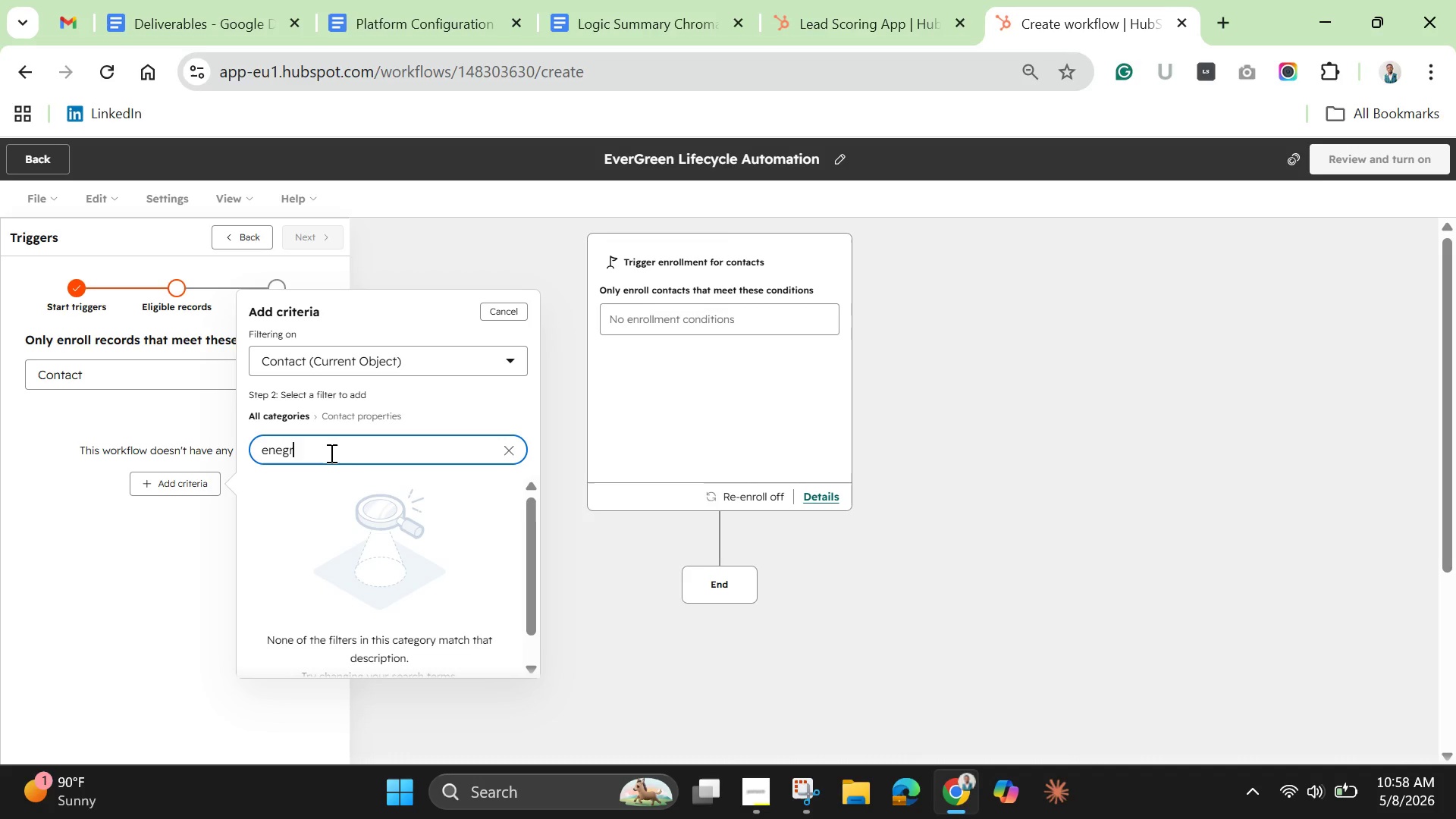 
key(Backspace)
 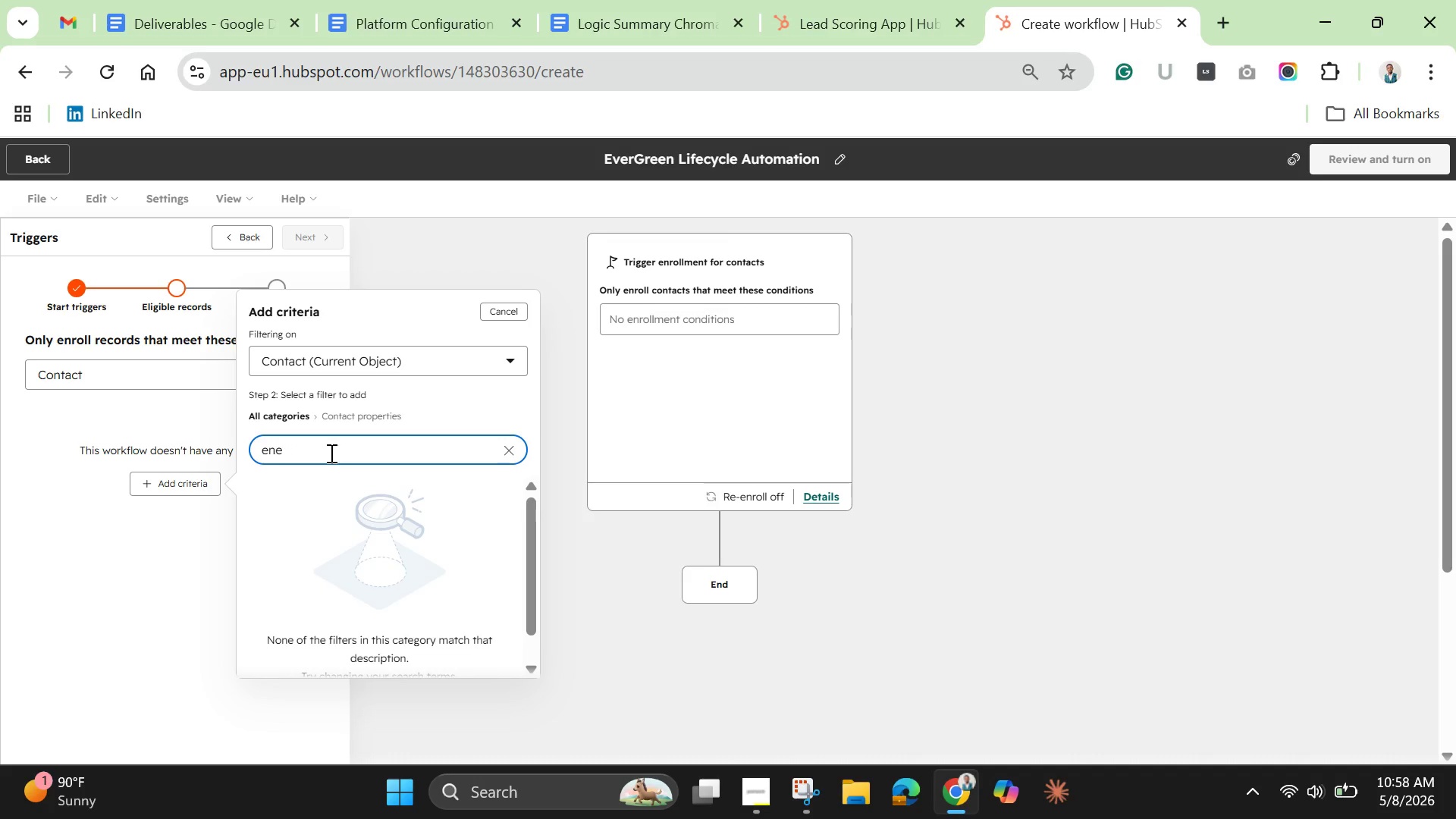 
key(Backspace)
 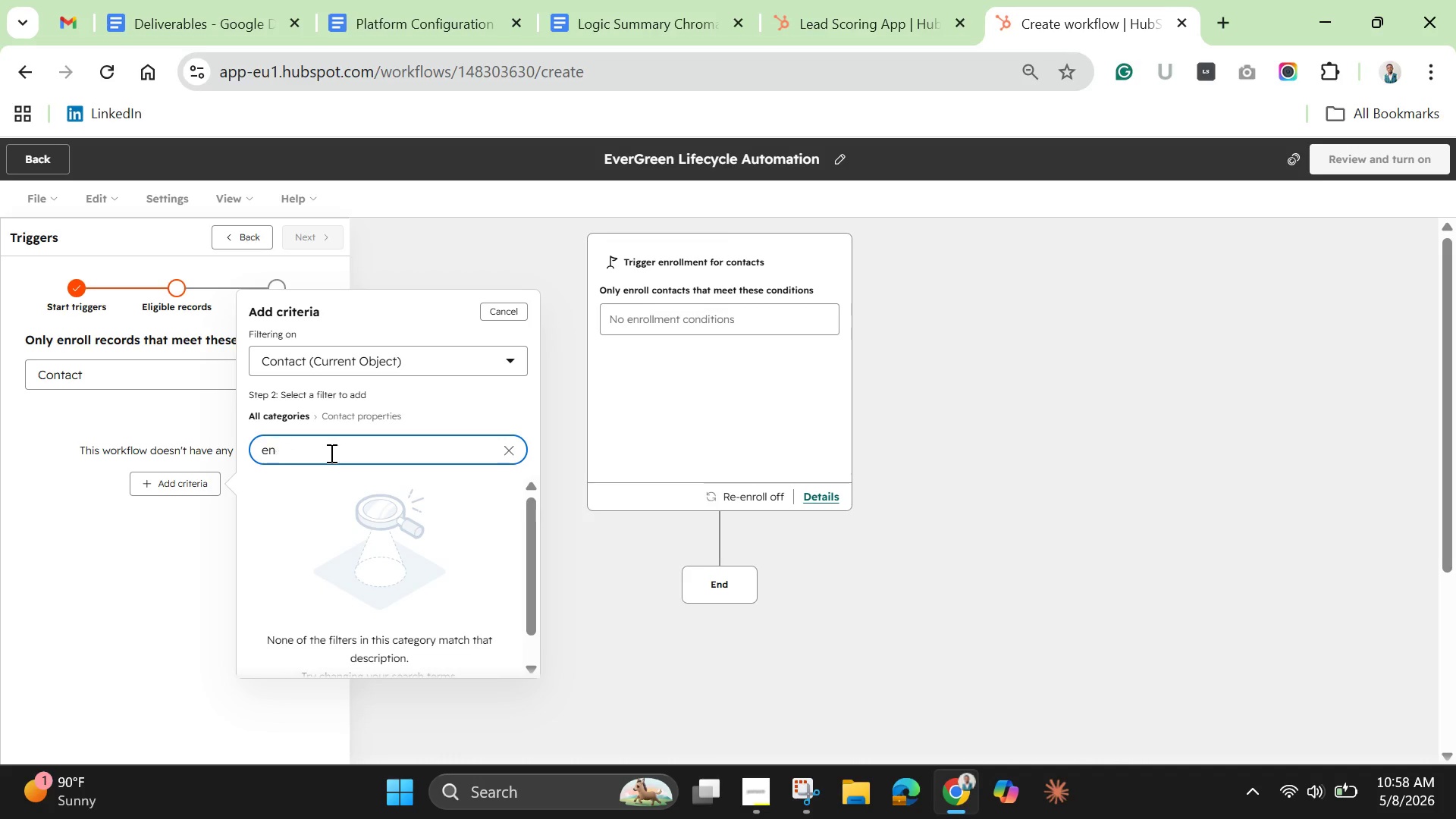 
key(Backspace)
 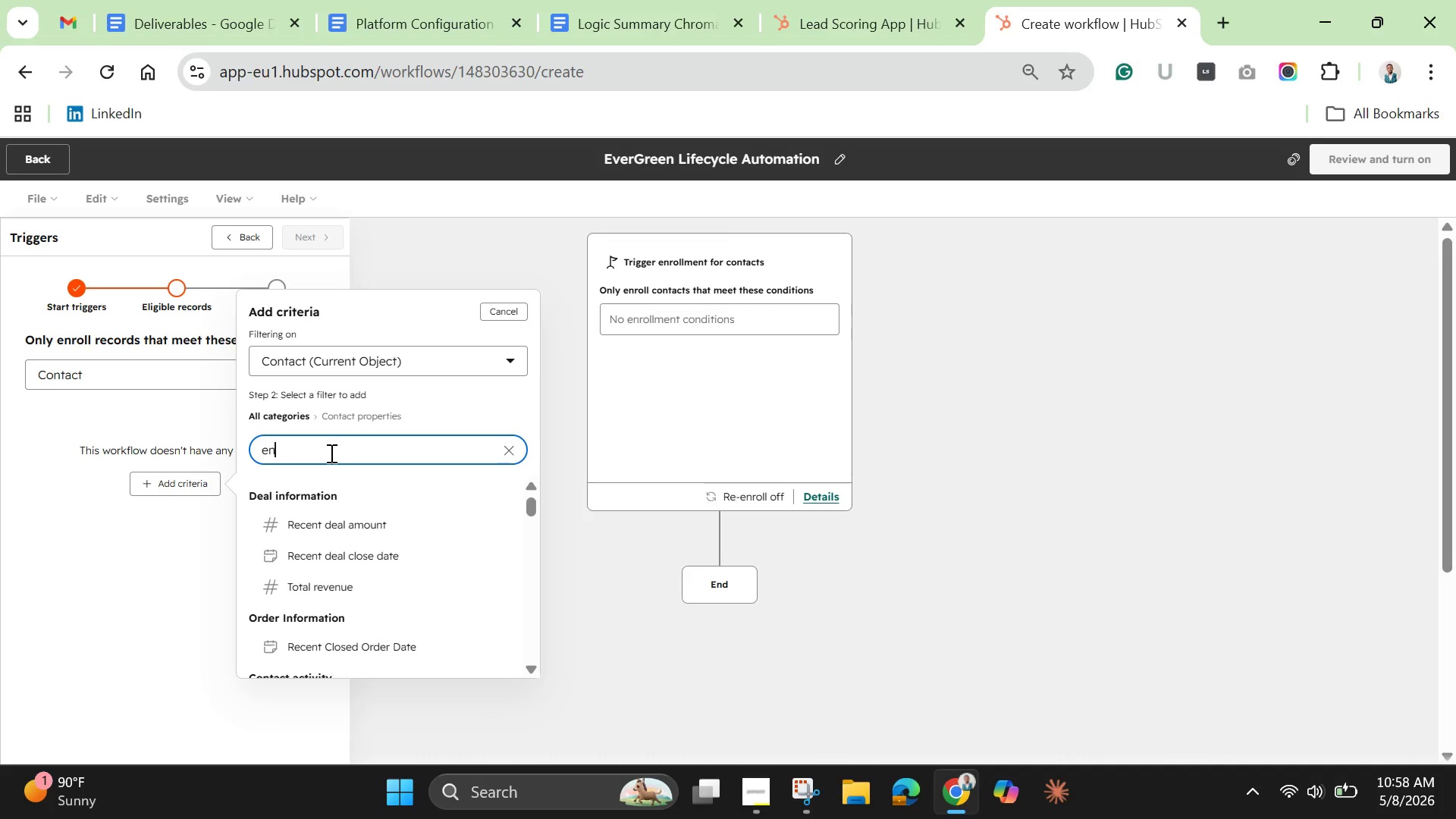 
key(E)
 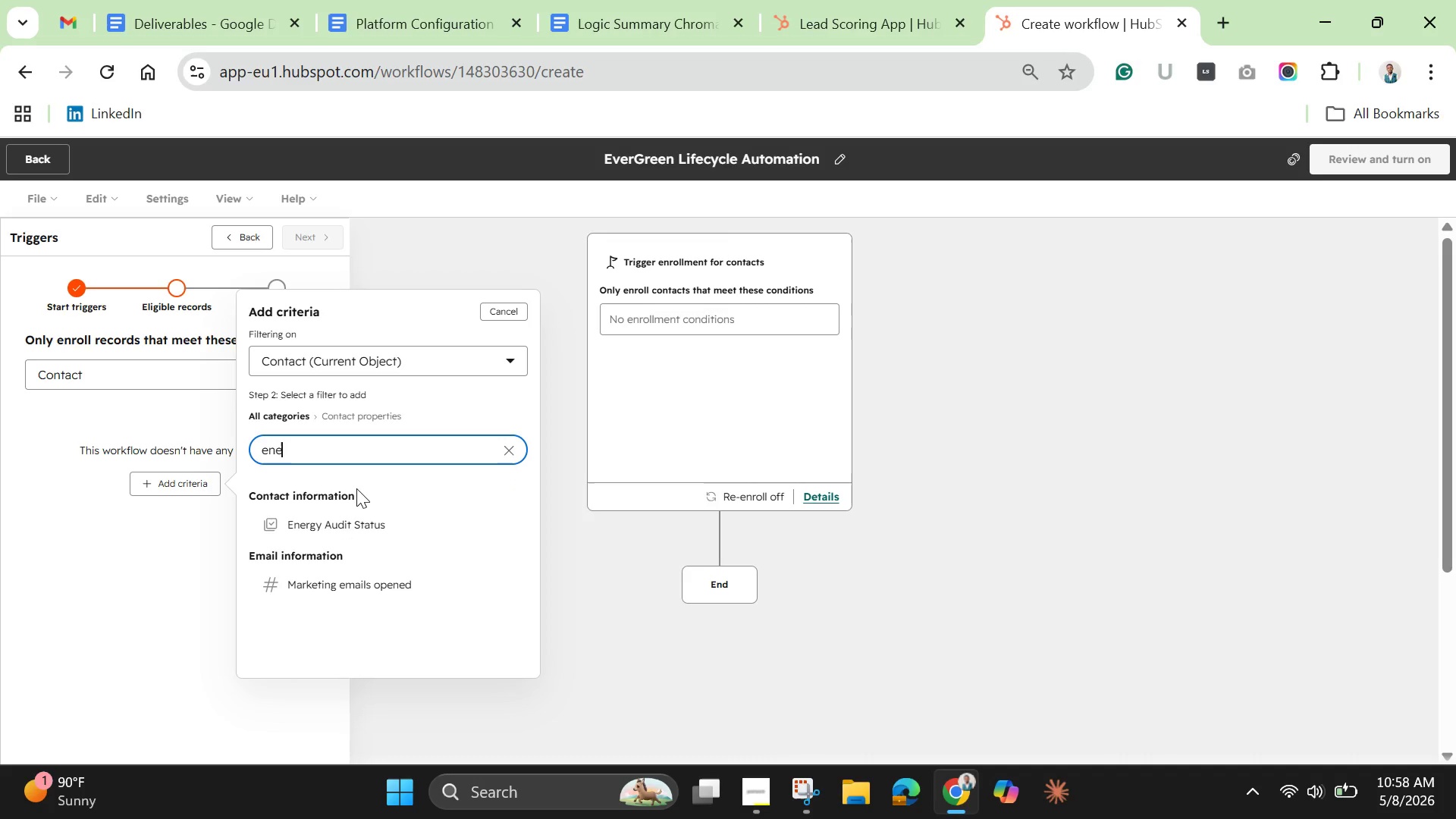 
left_click([376, 514])
 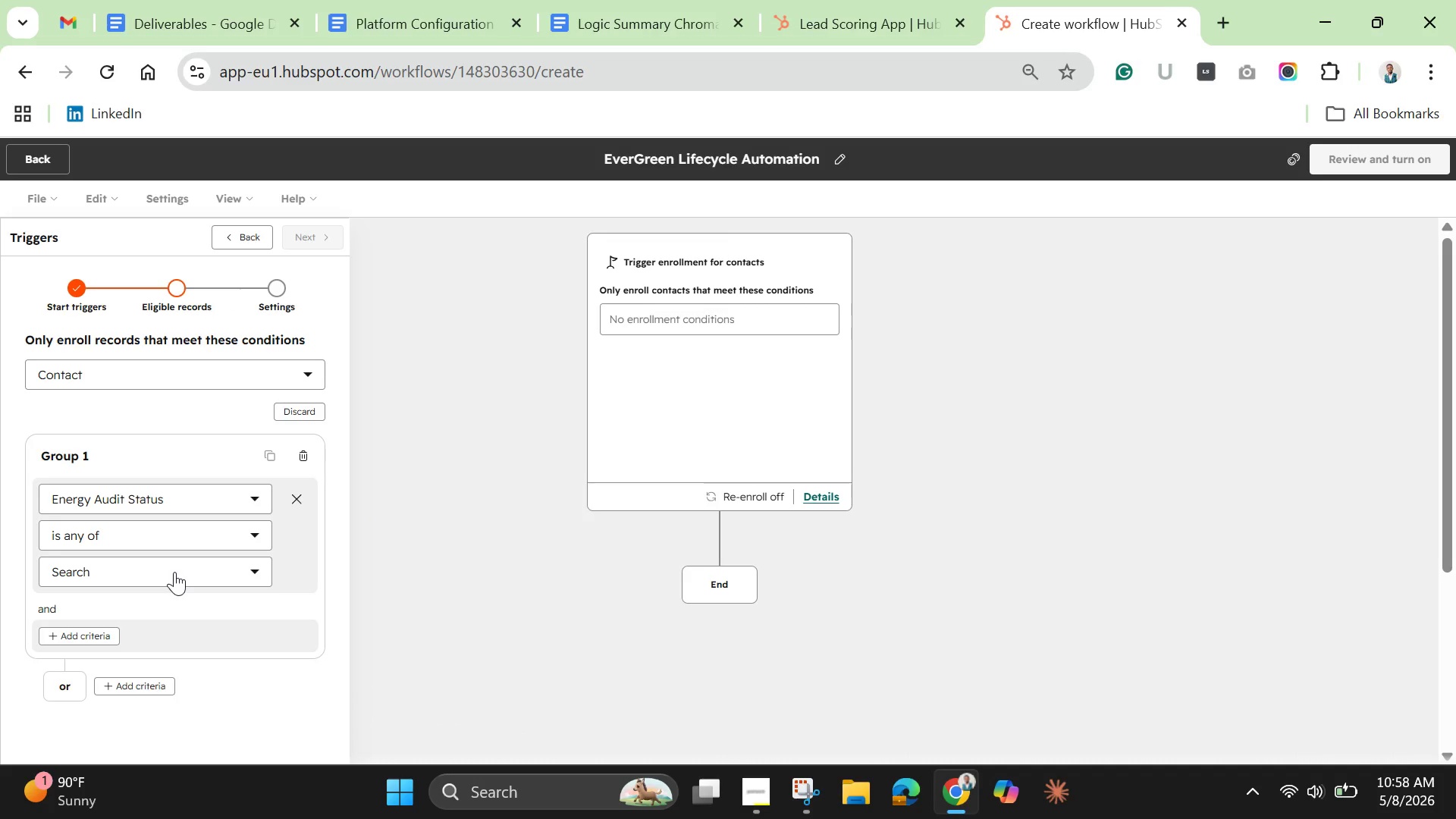 
left_click([176, 572])
 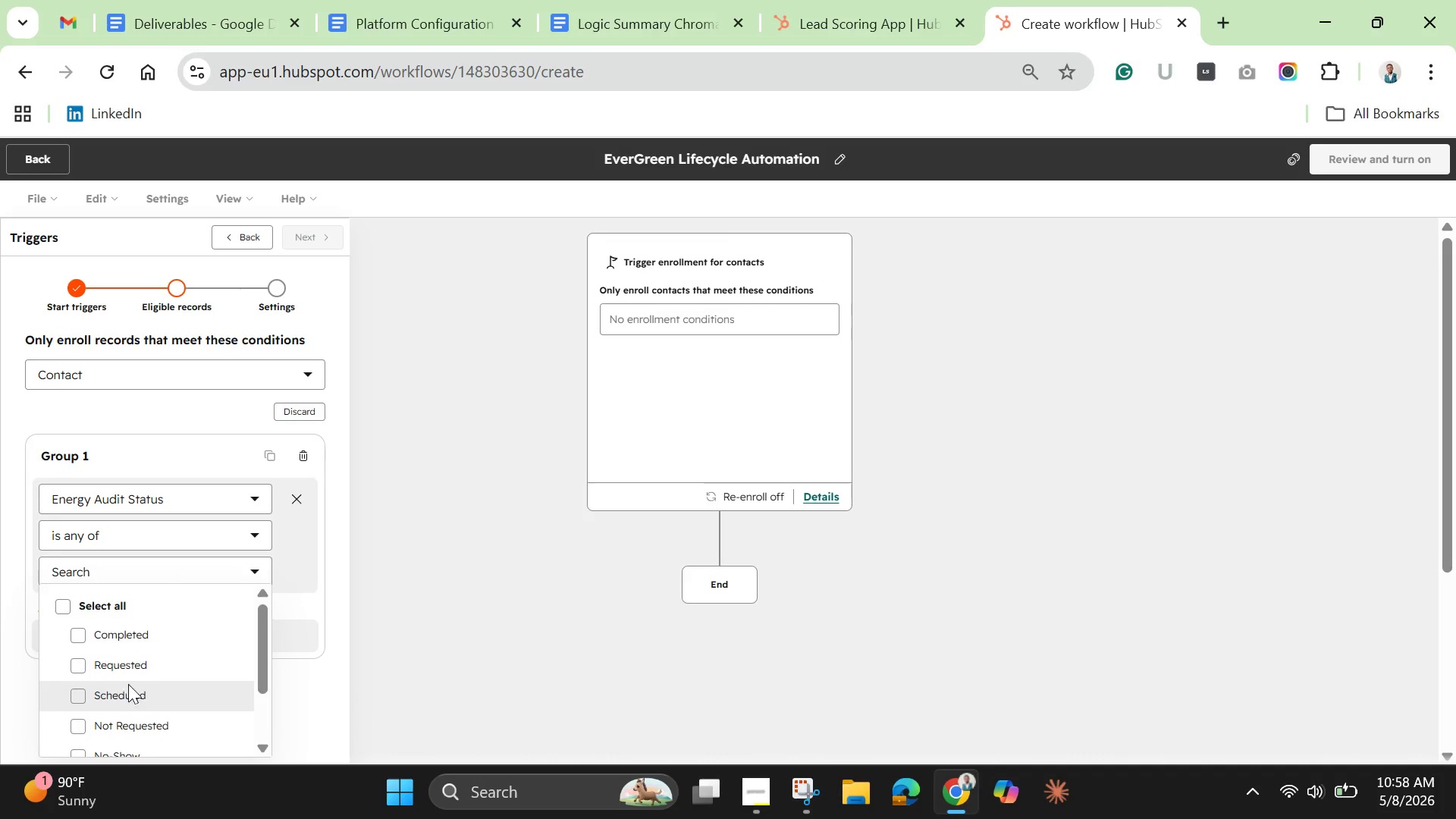 
left_click([130, 666])
 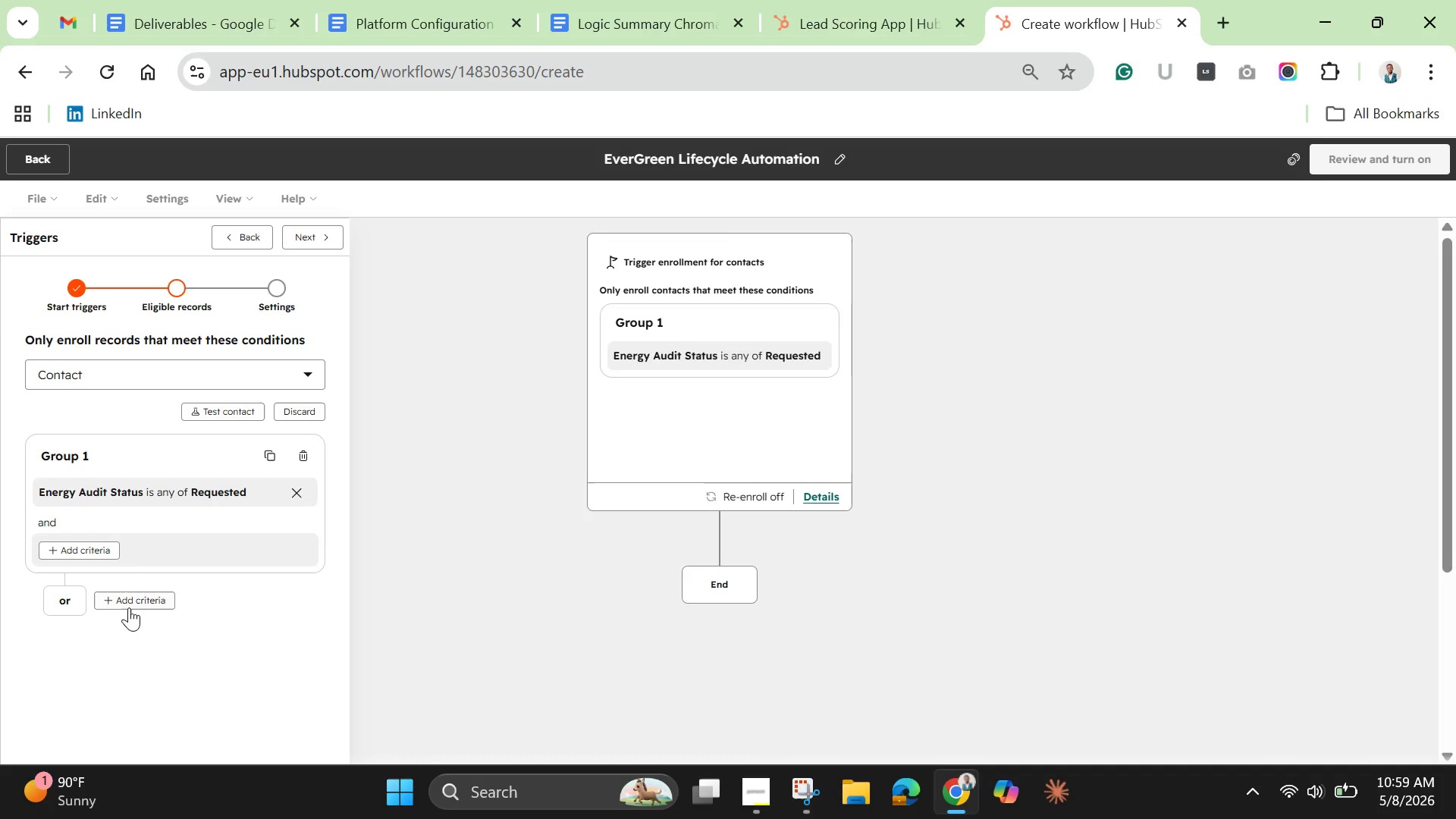 
wait(6.2)
 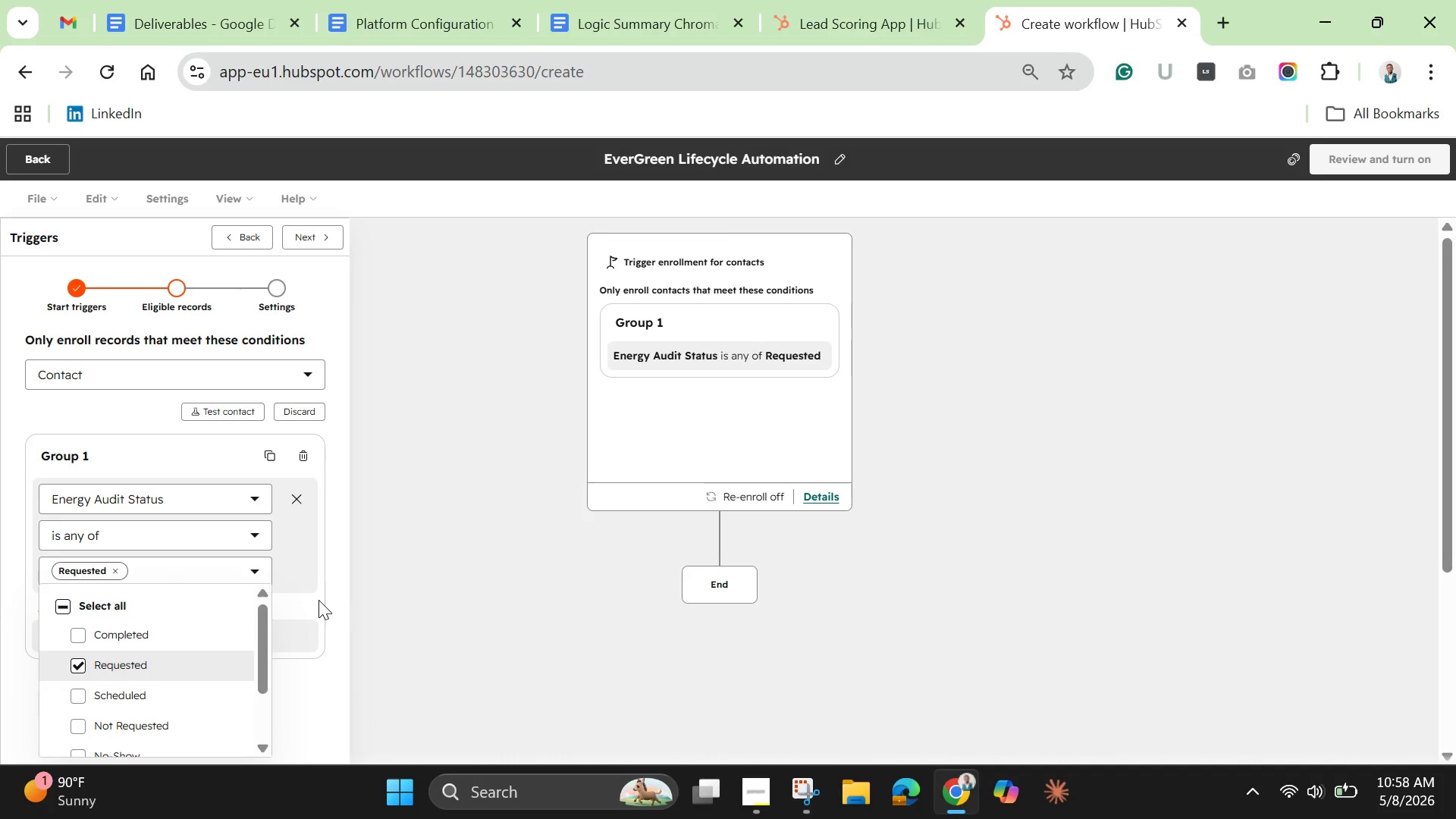 
left_click([130, 601])
 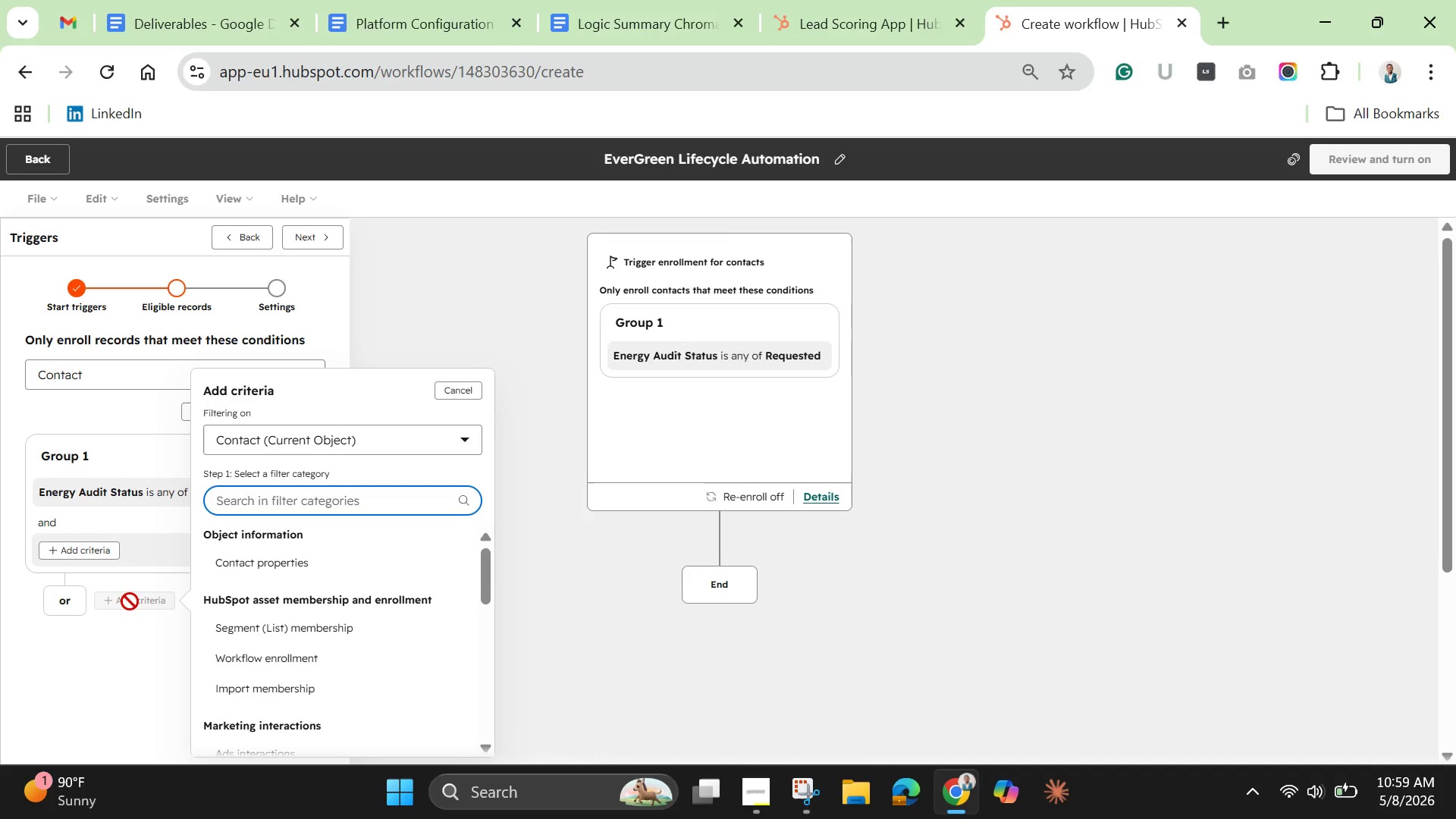 
wait(16.27)
 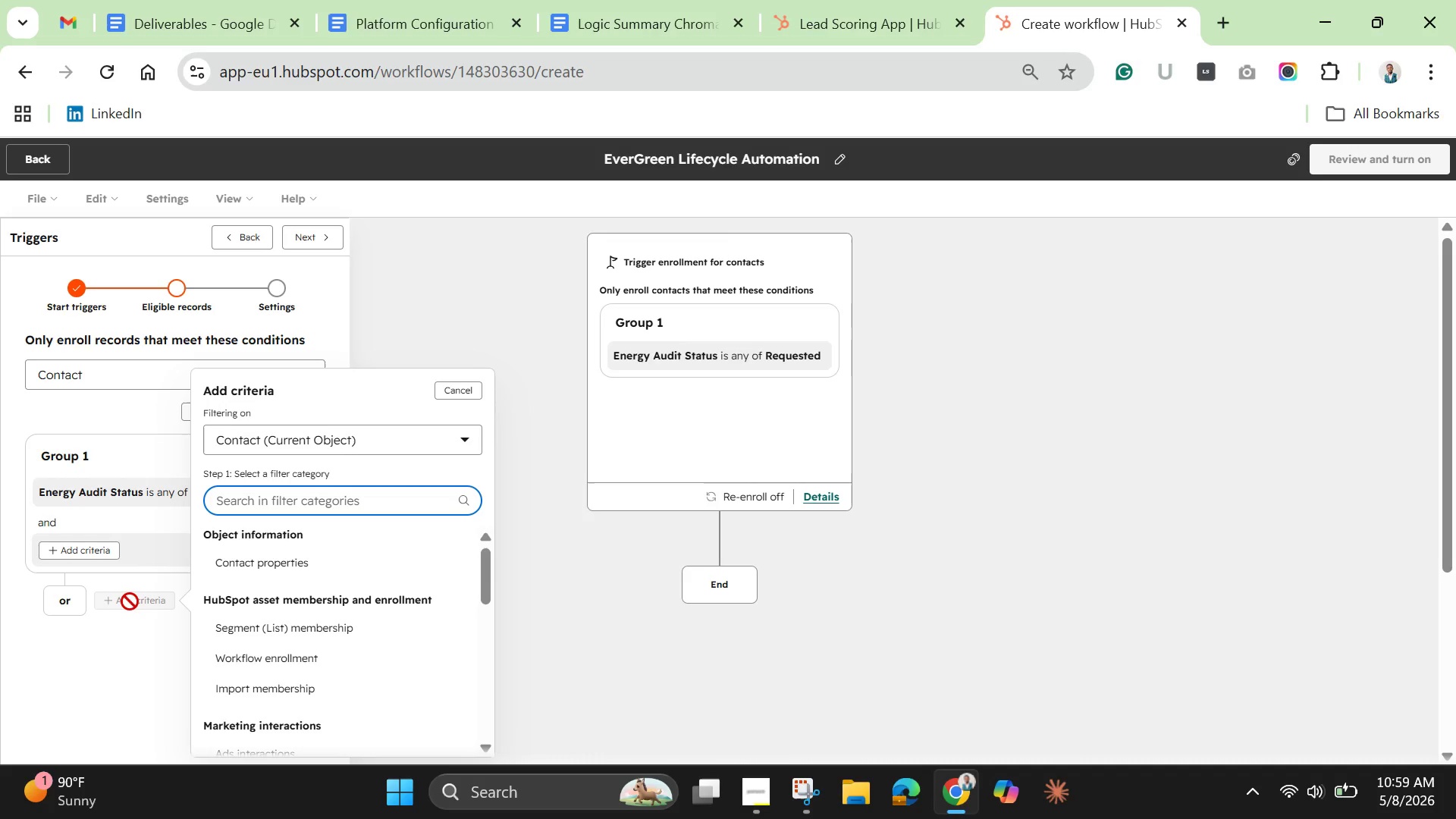 
left_click([246, 564])
 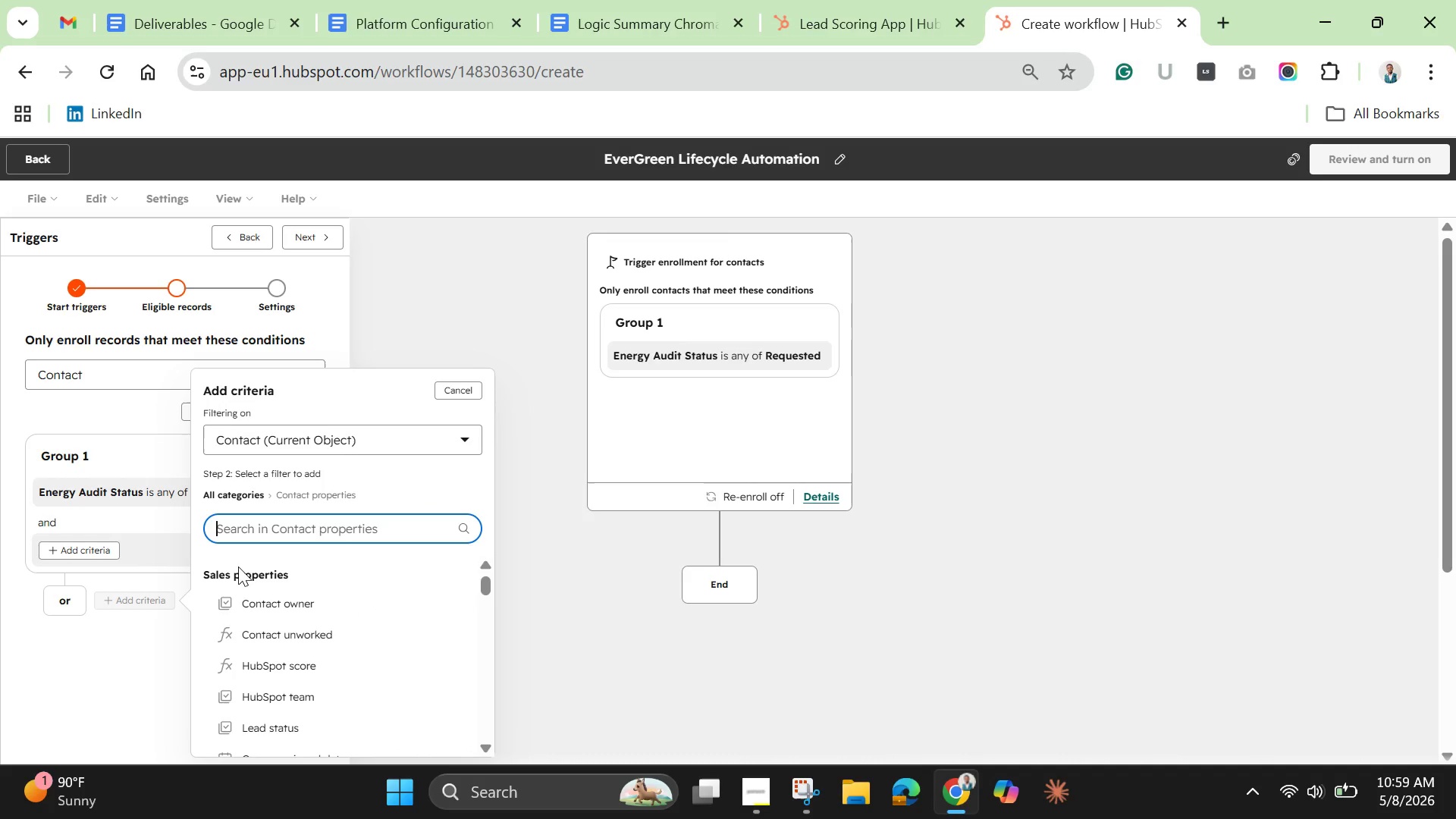 
type(webi)
 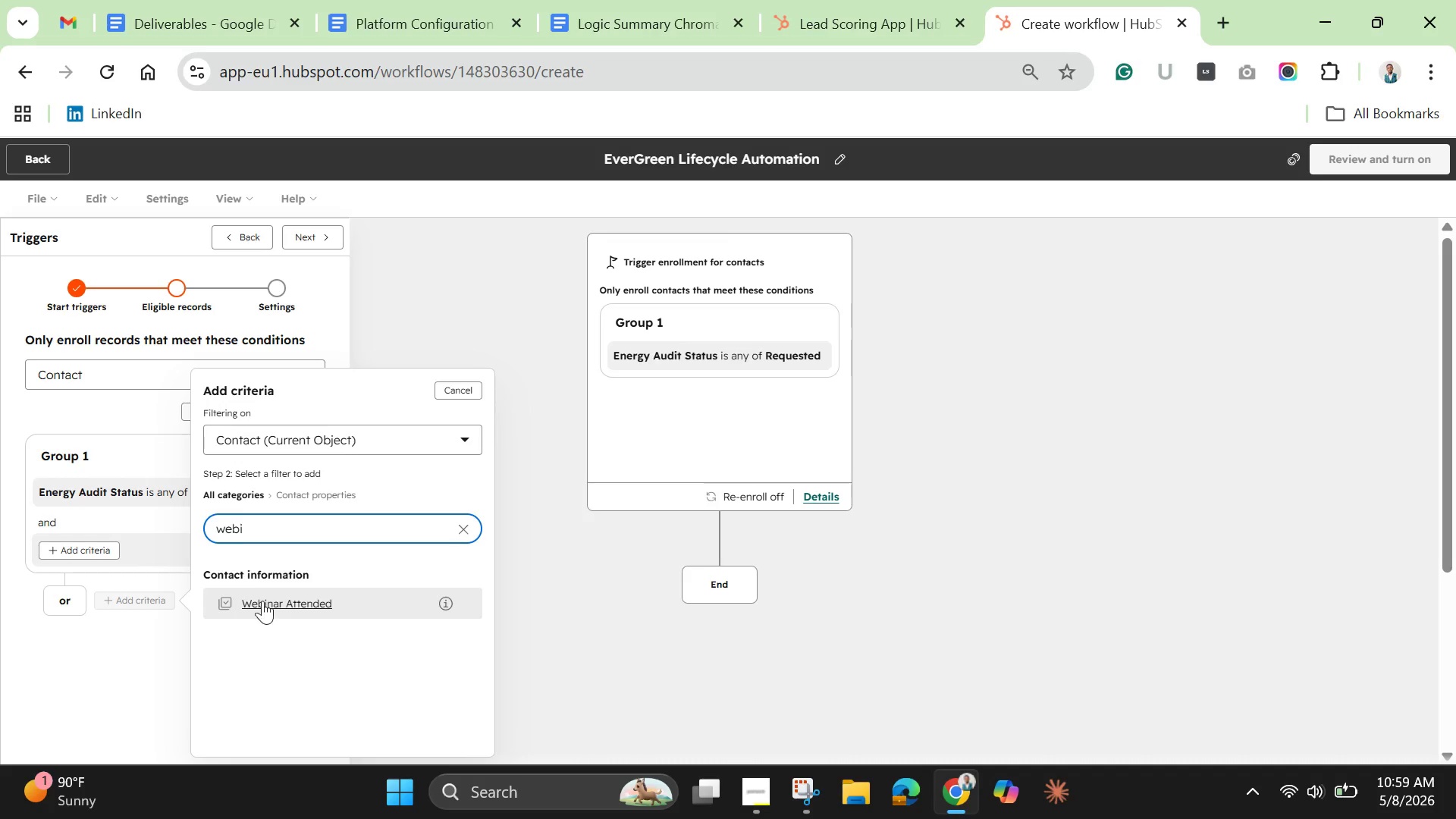 
left_click([271, 603])
 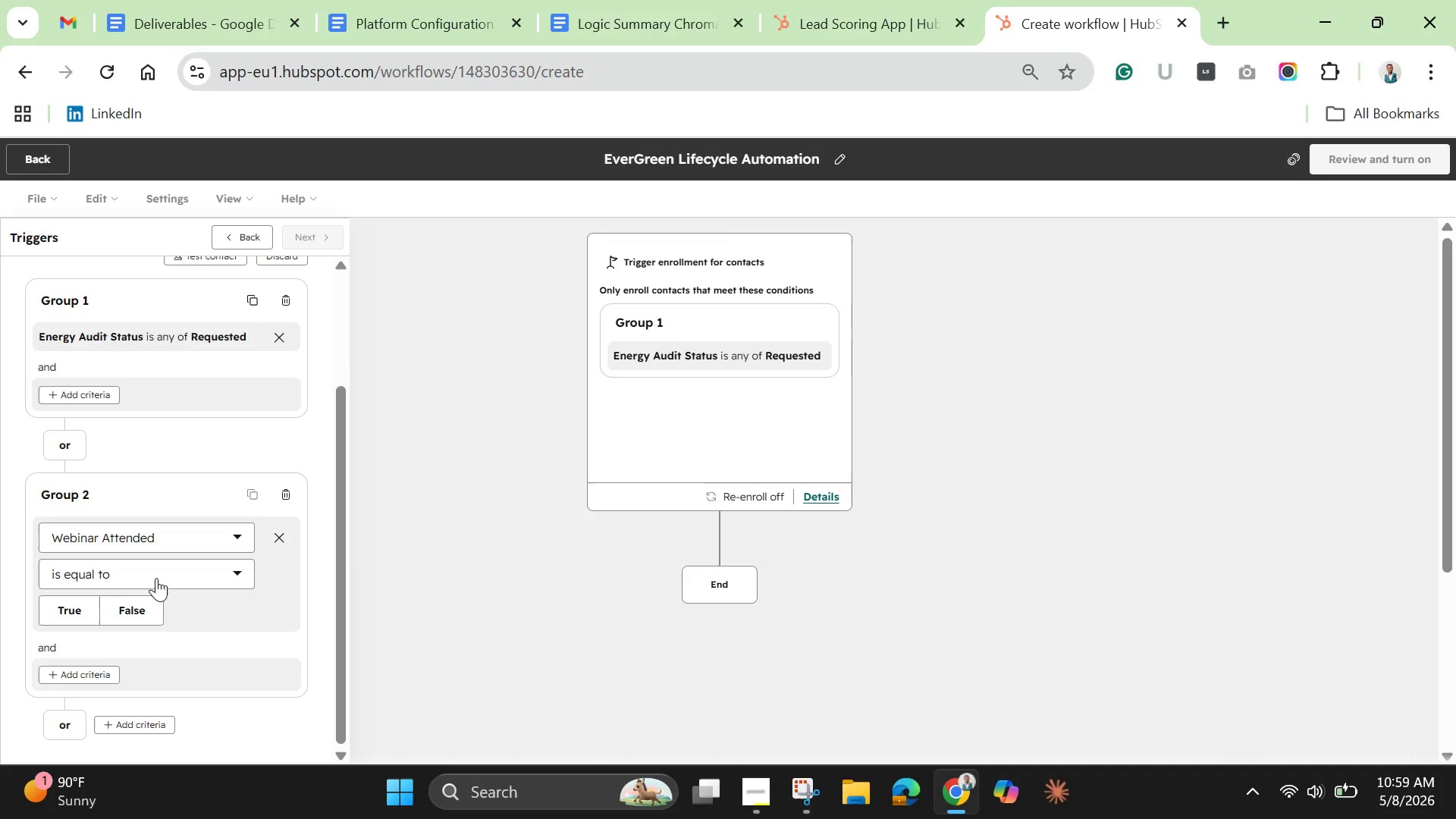 
left_click([68, 606])
 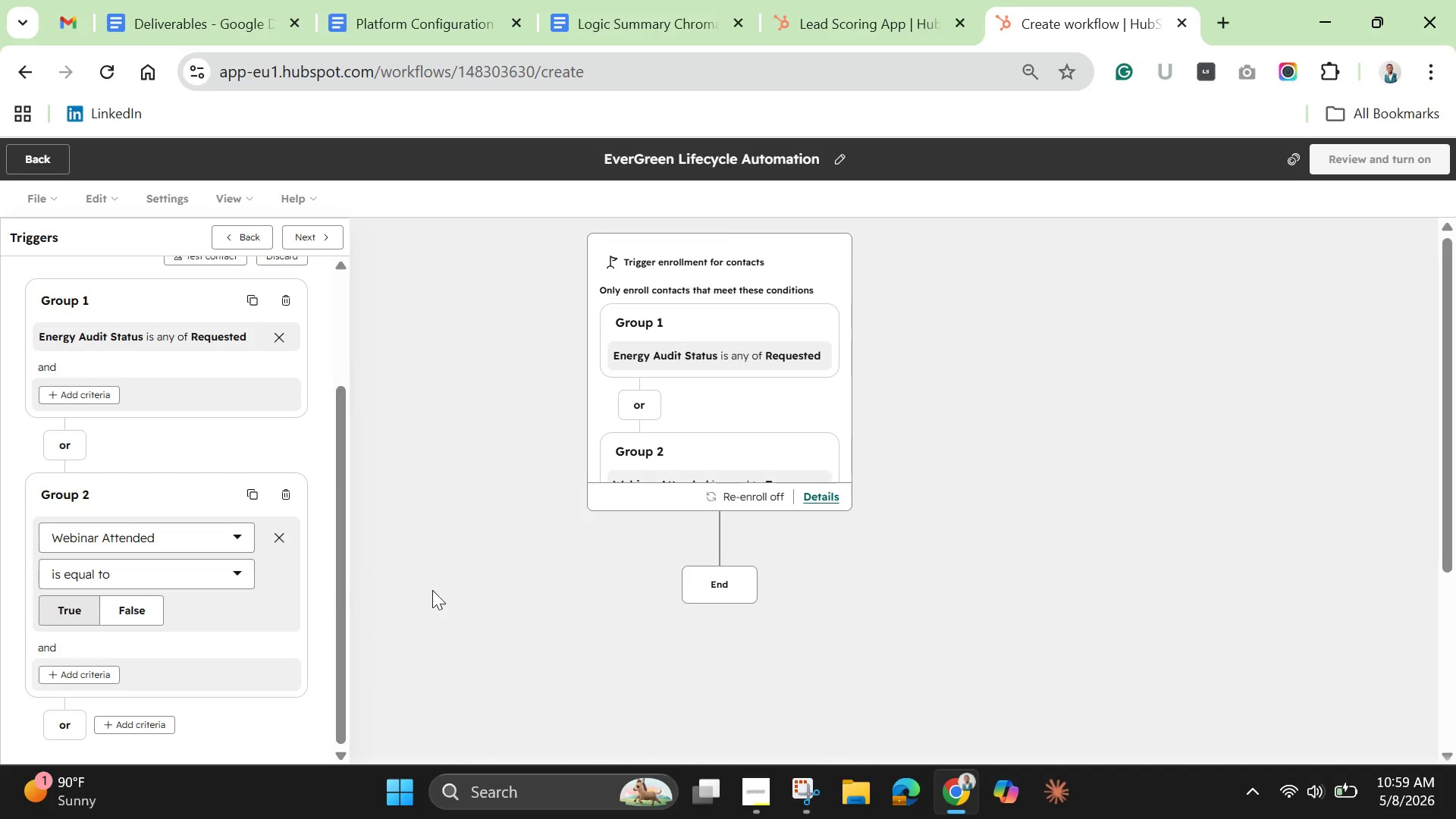 
scroll: coordinate [653, 377], scroll_direction: none, amount: 0.0
 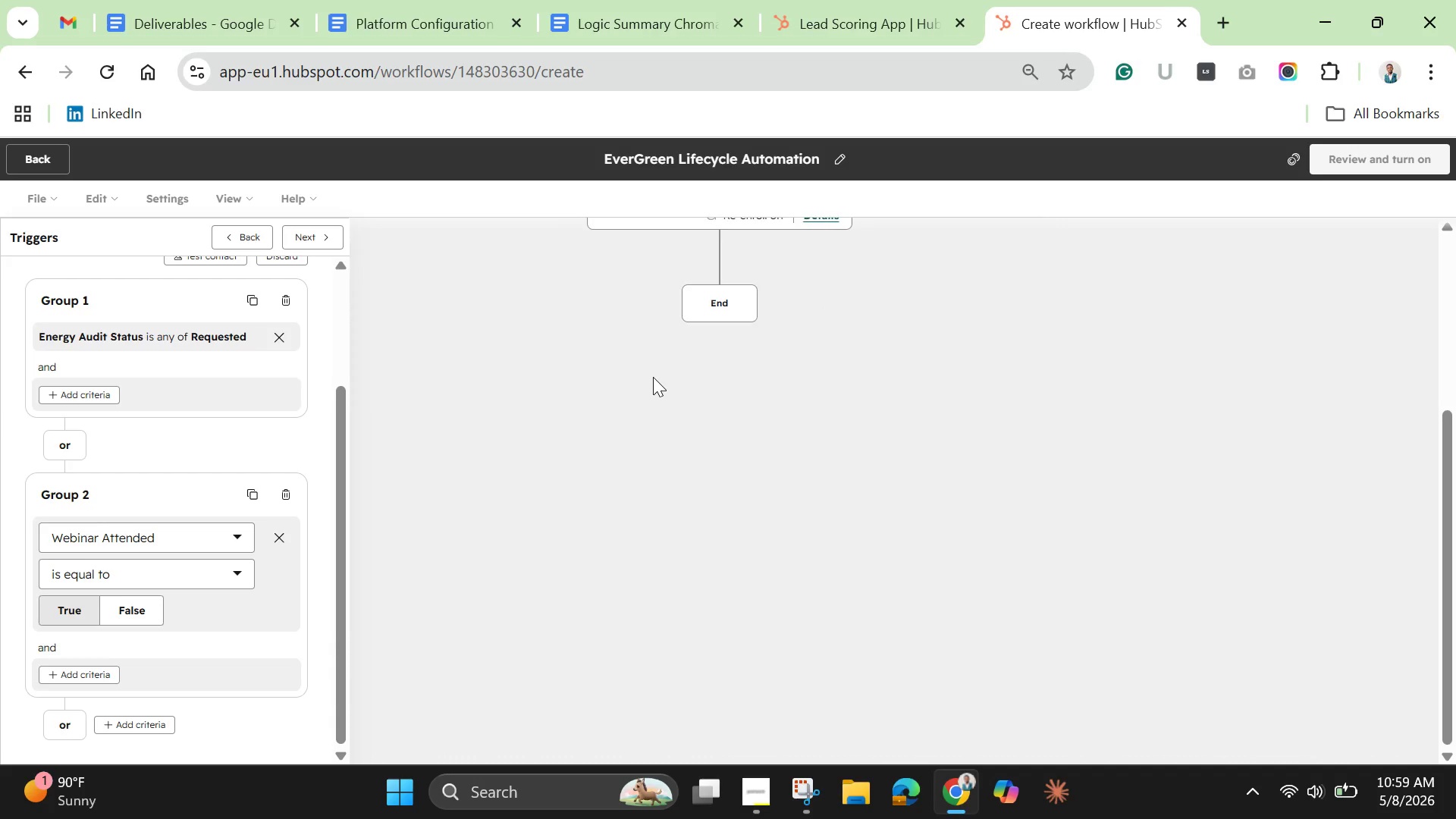 
scroll: coordinate [653, 377], scroll_direction: up, amount: 8.0
 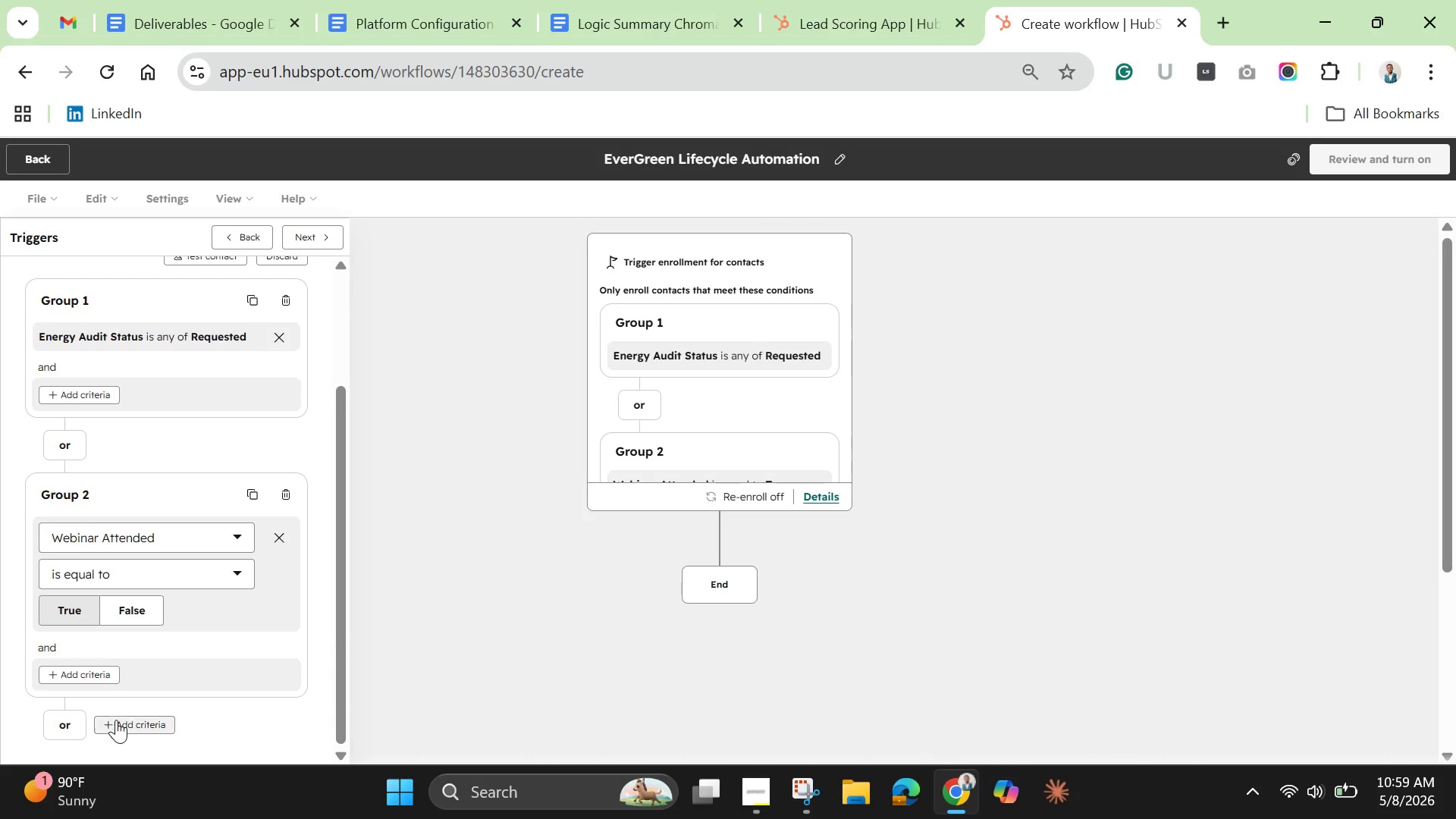 
left_click([129, 720])
 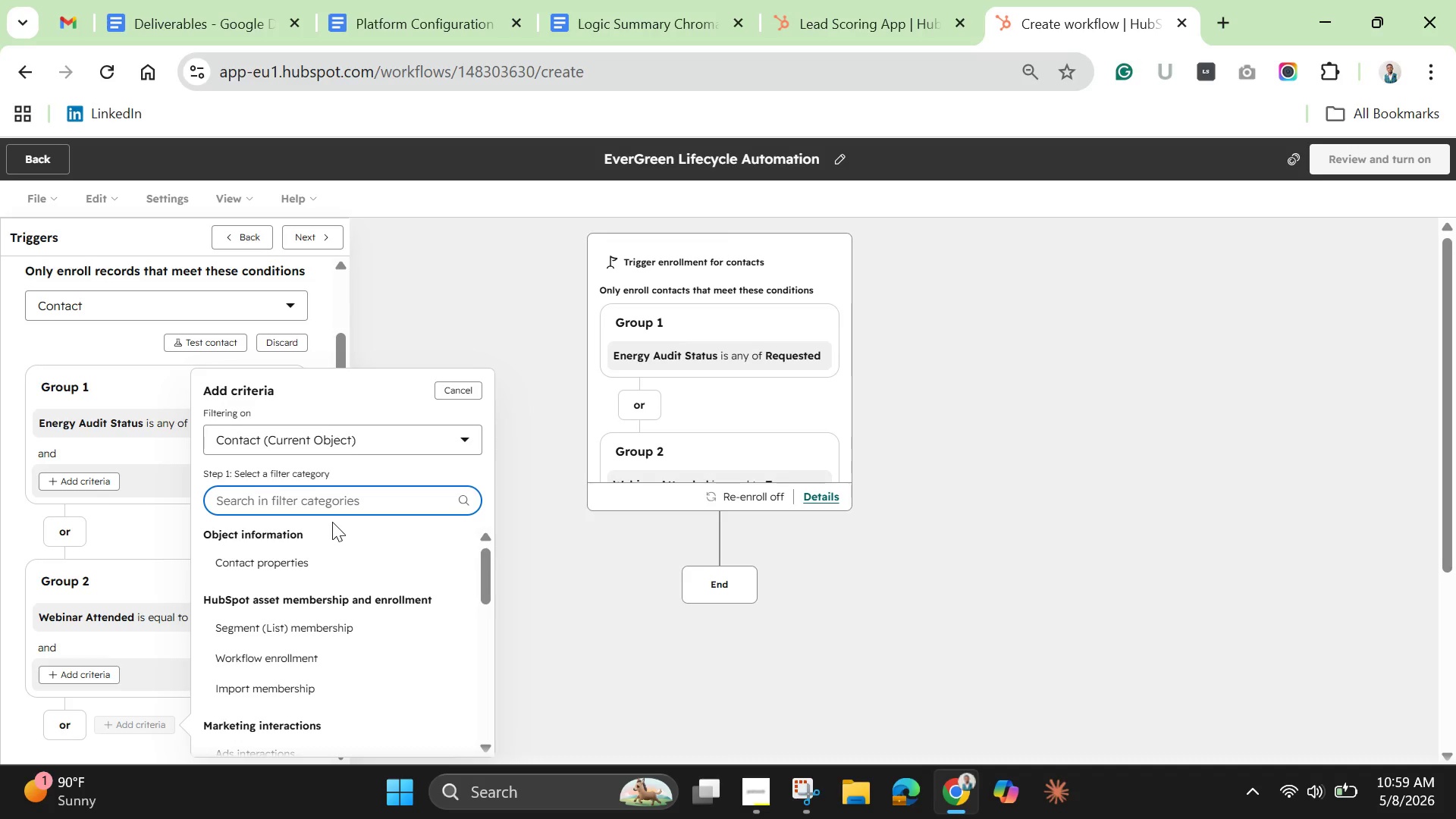 
wait(10.02)
 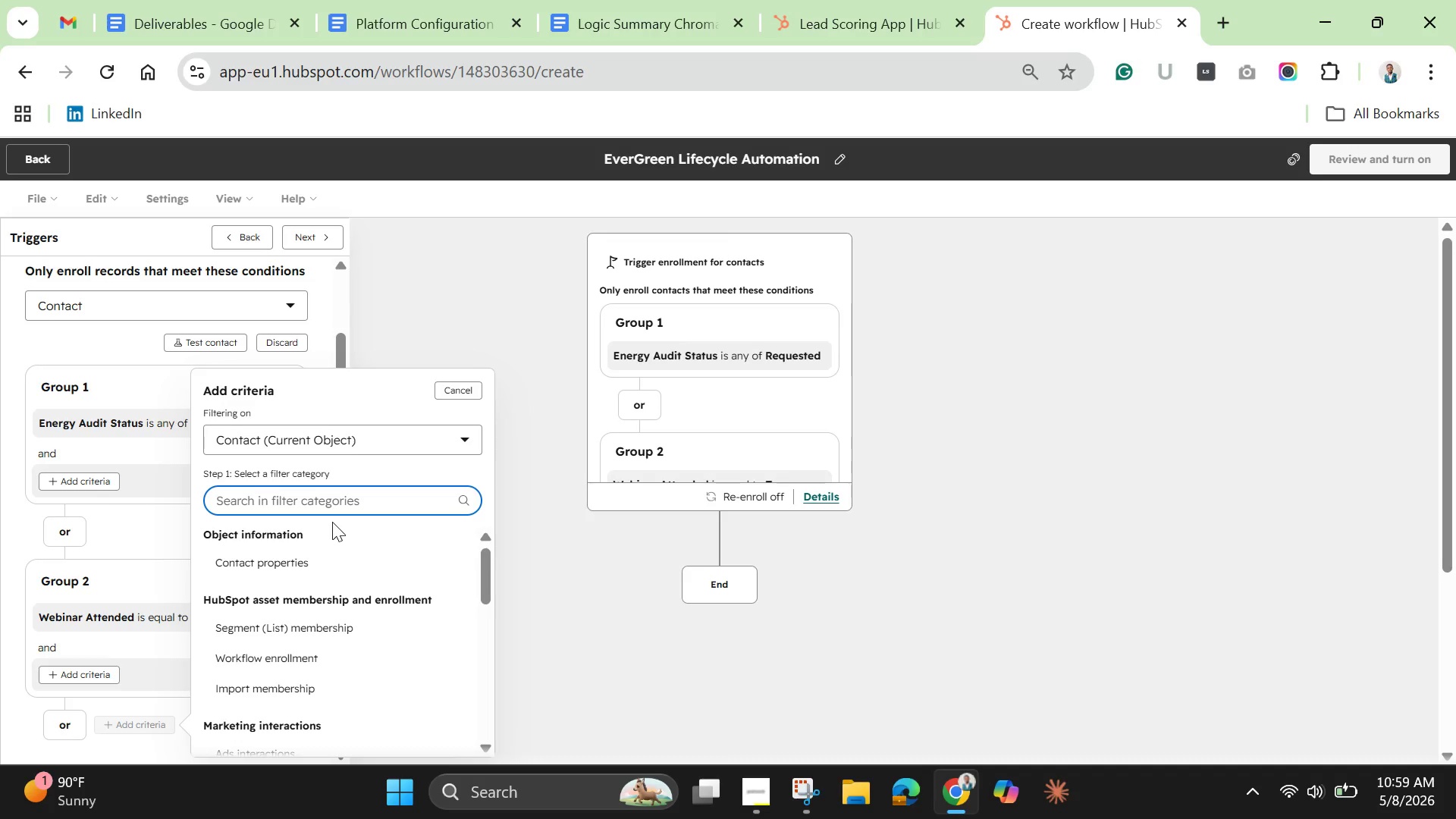 
key(C)
 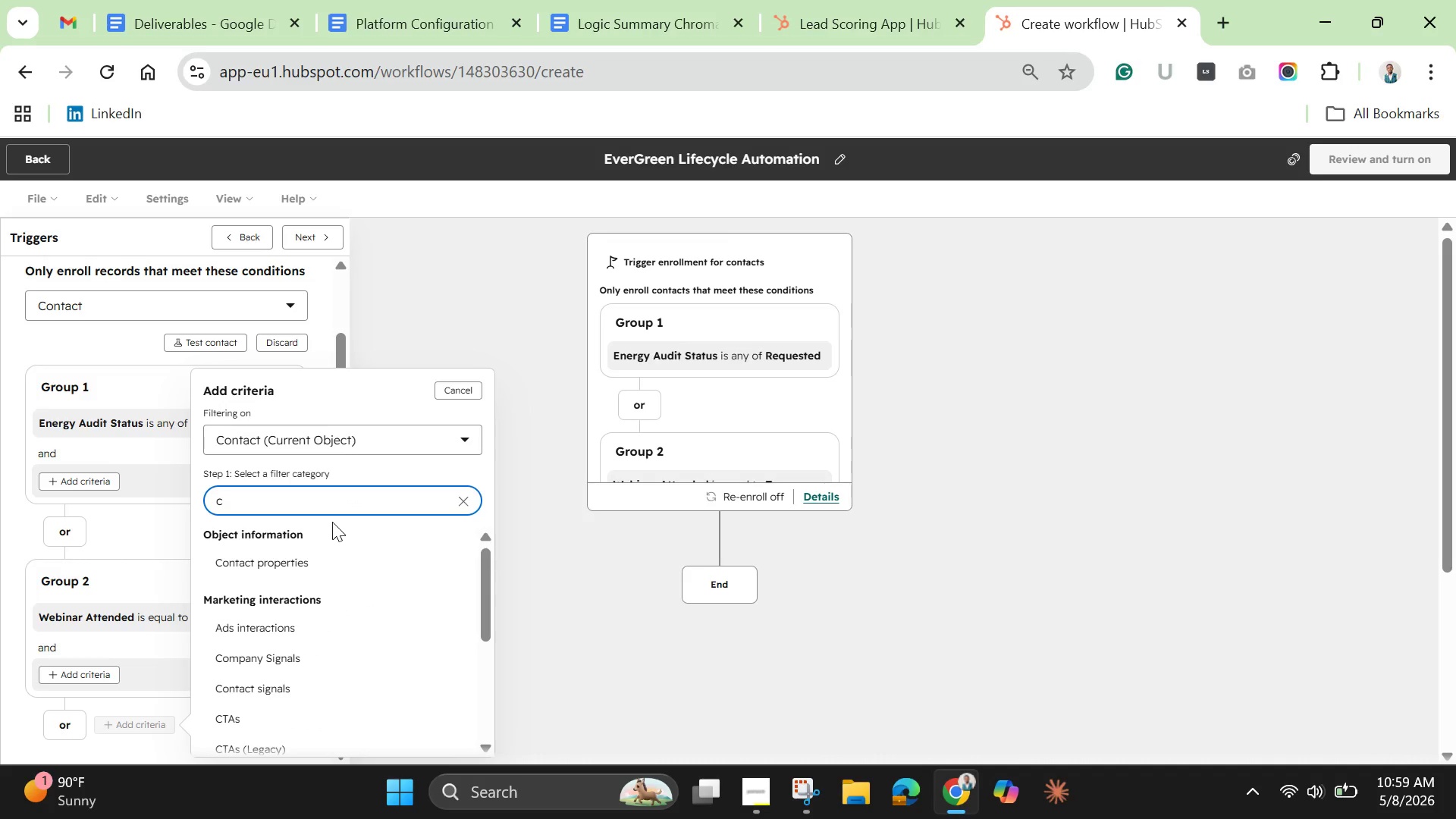 
wait(7.83)
 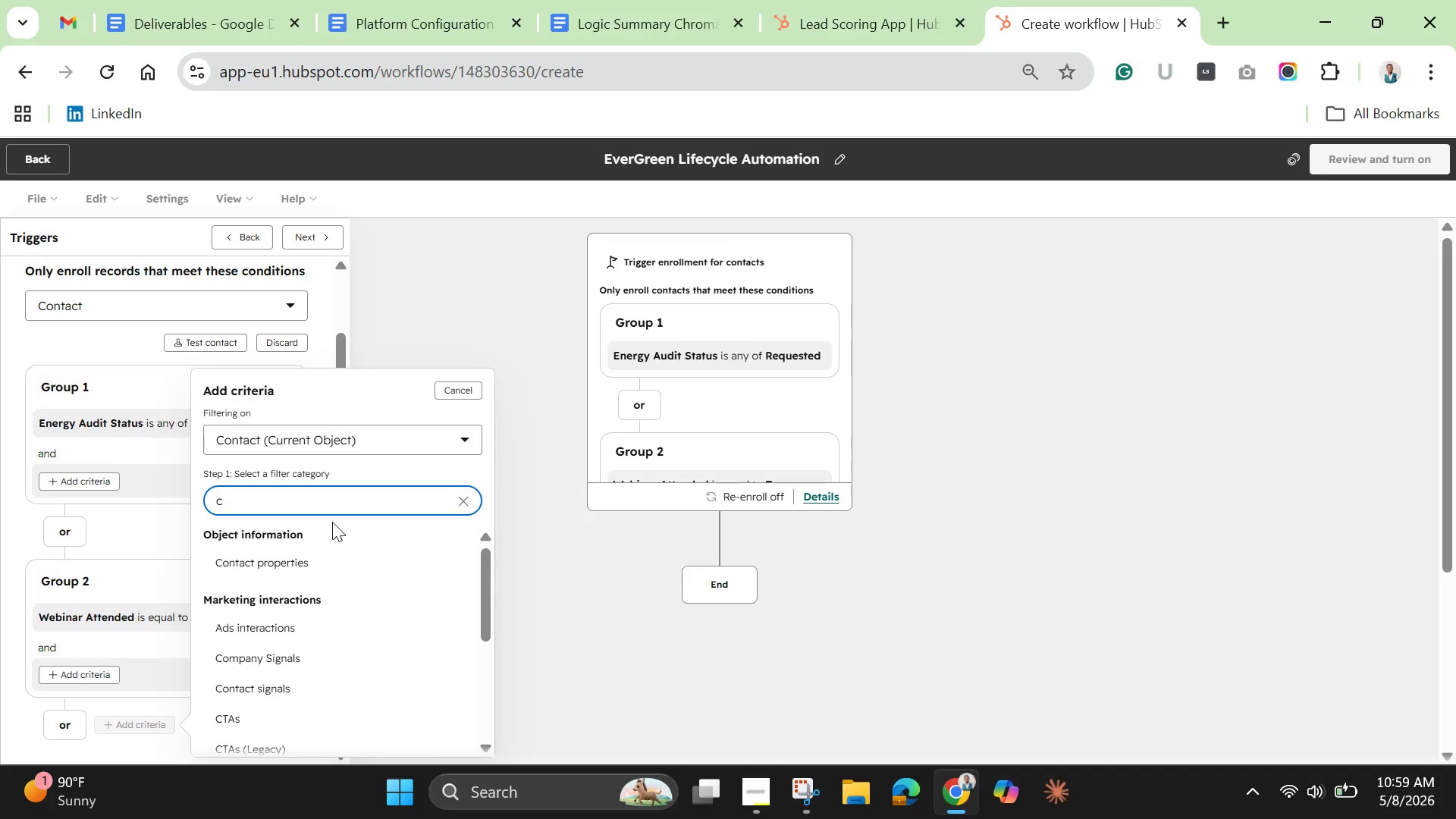 
type(cons)
 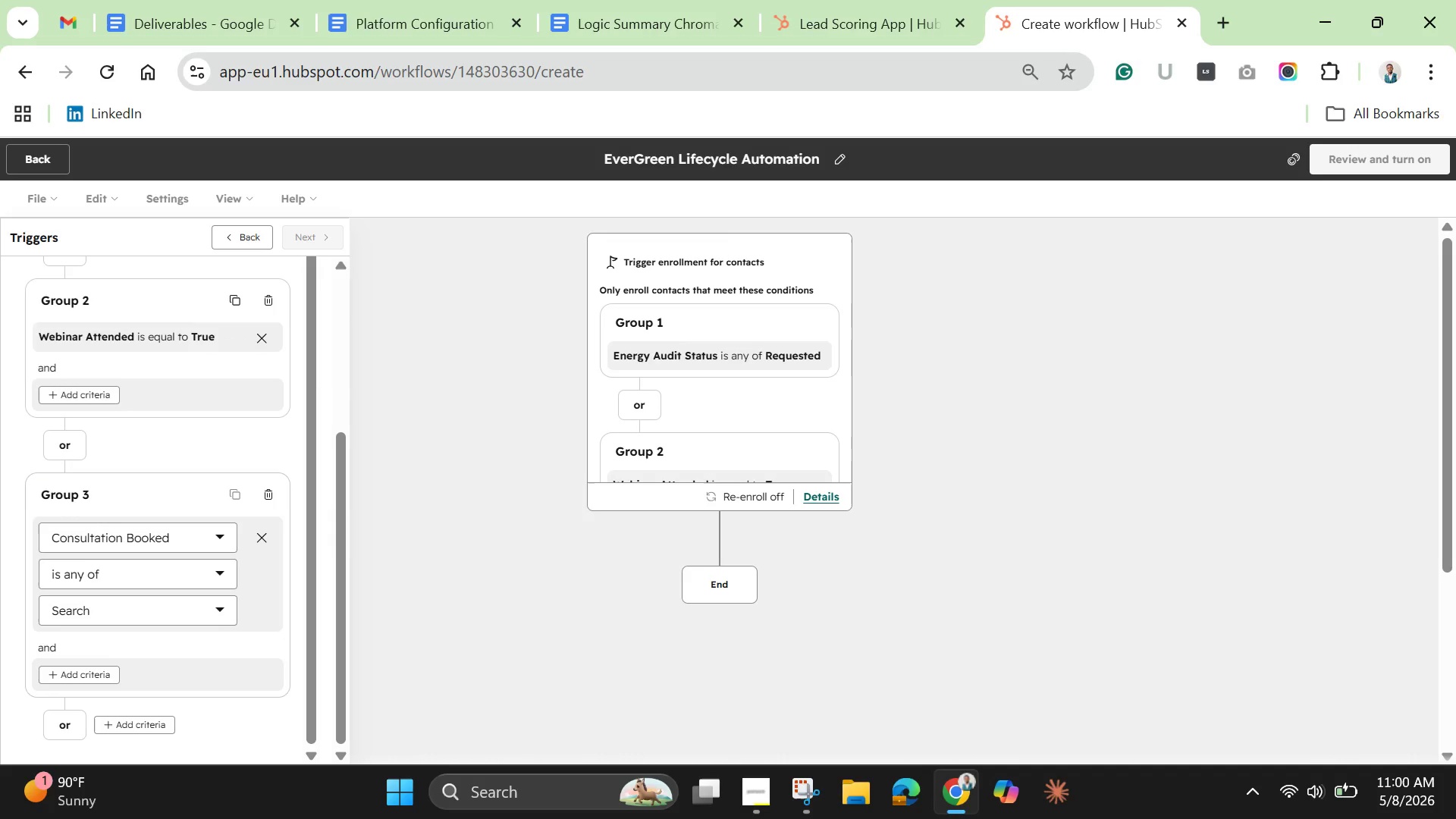 
wait(7.75)
 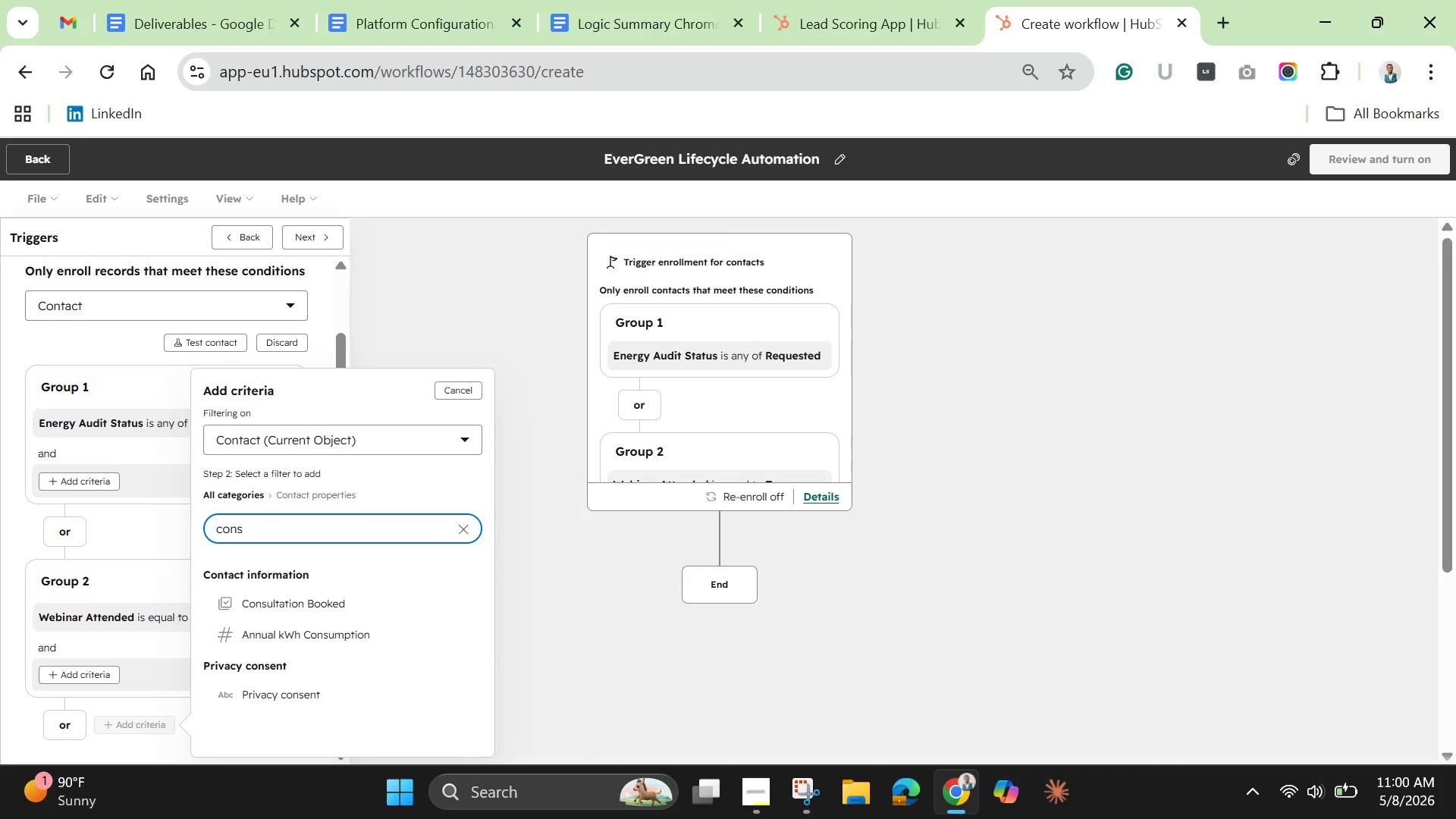 
left_click([152, 579])
 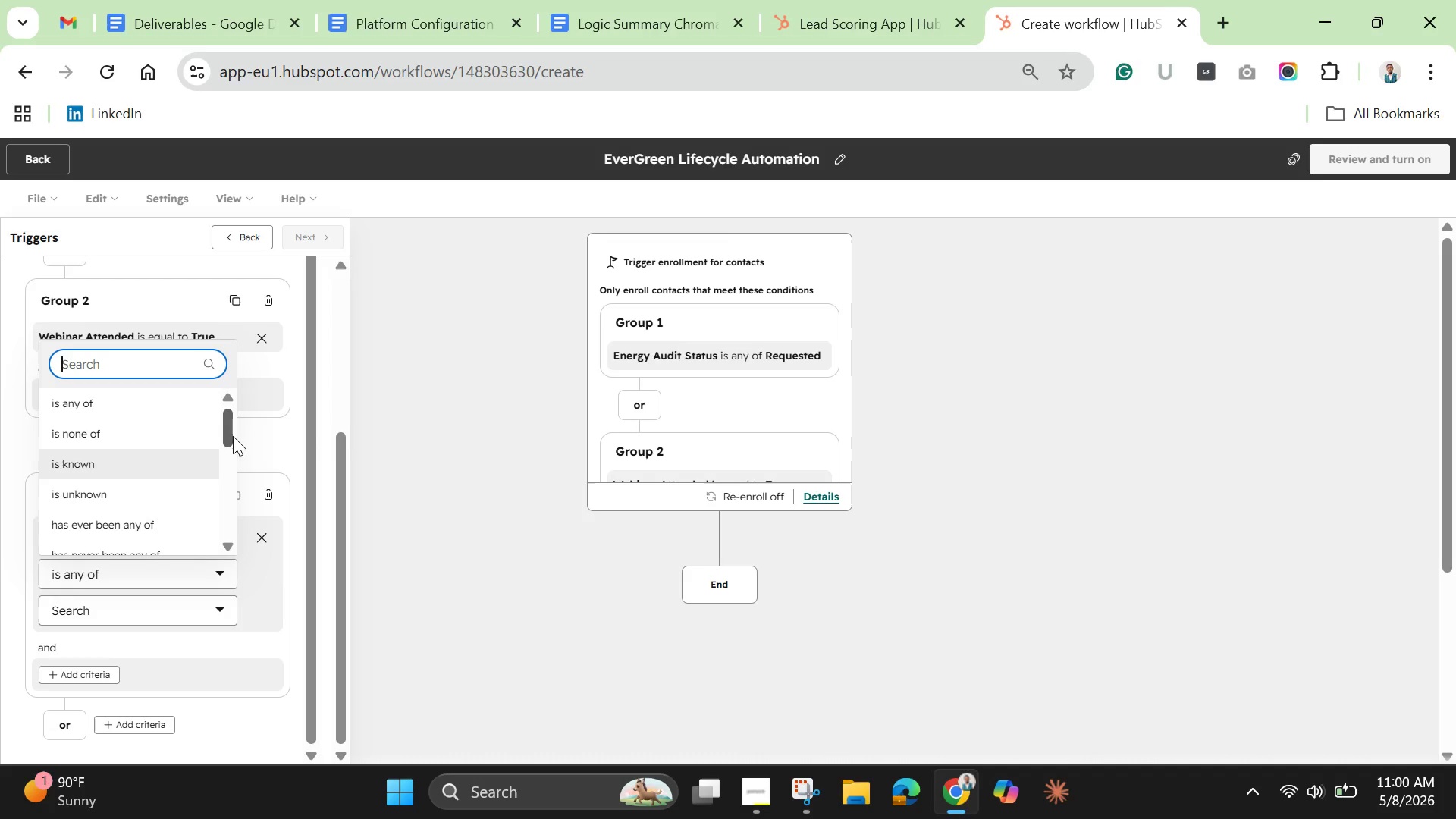 
left_click_drag(start_coordinate=[232, 433], to_coordinate=[231, 463])
 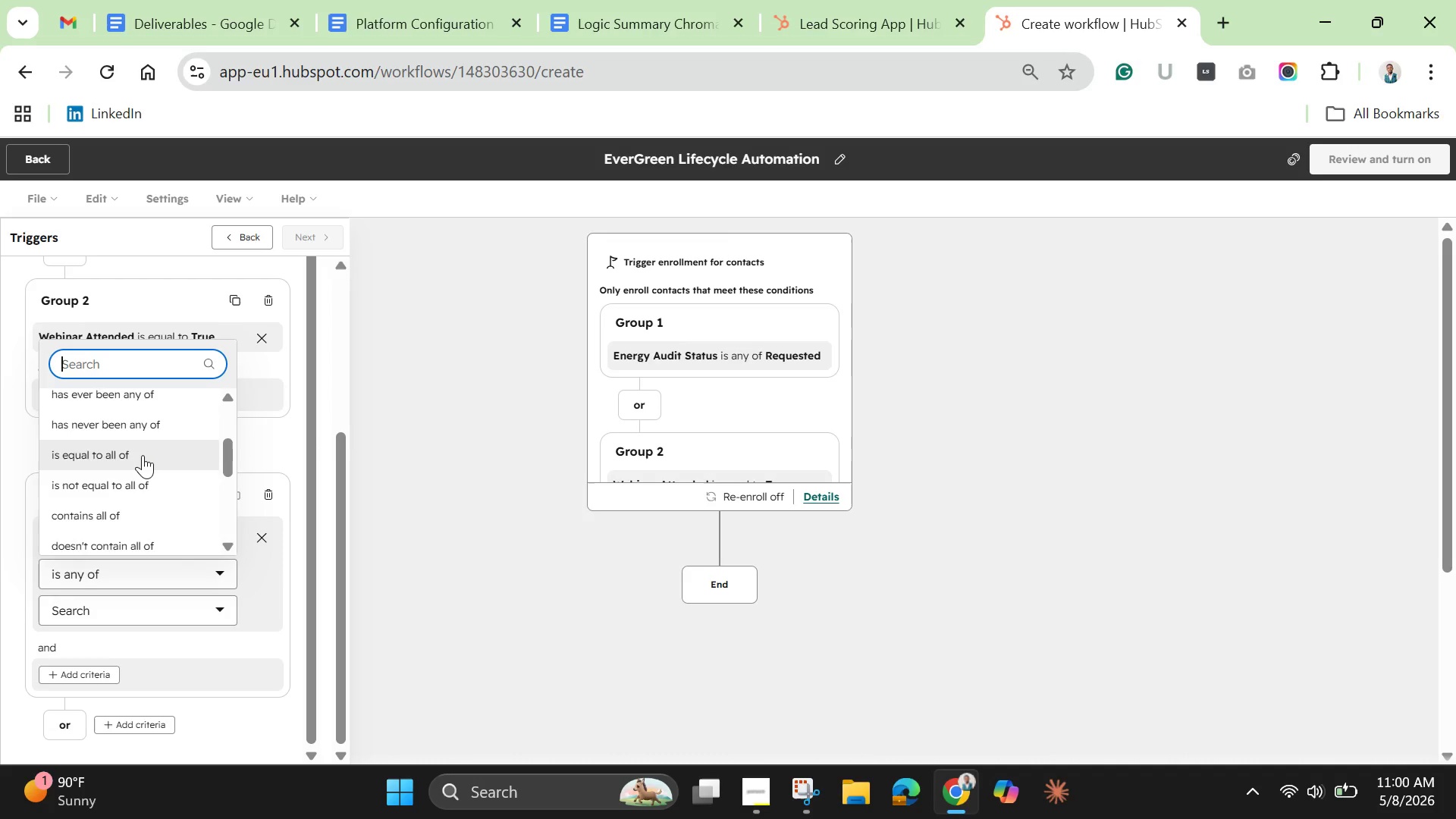 
left_click([143, 455])
 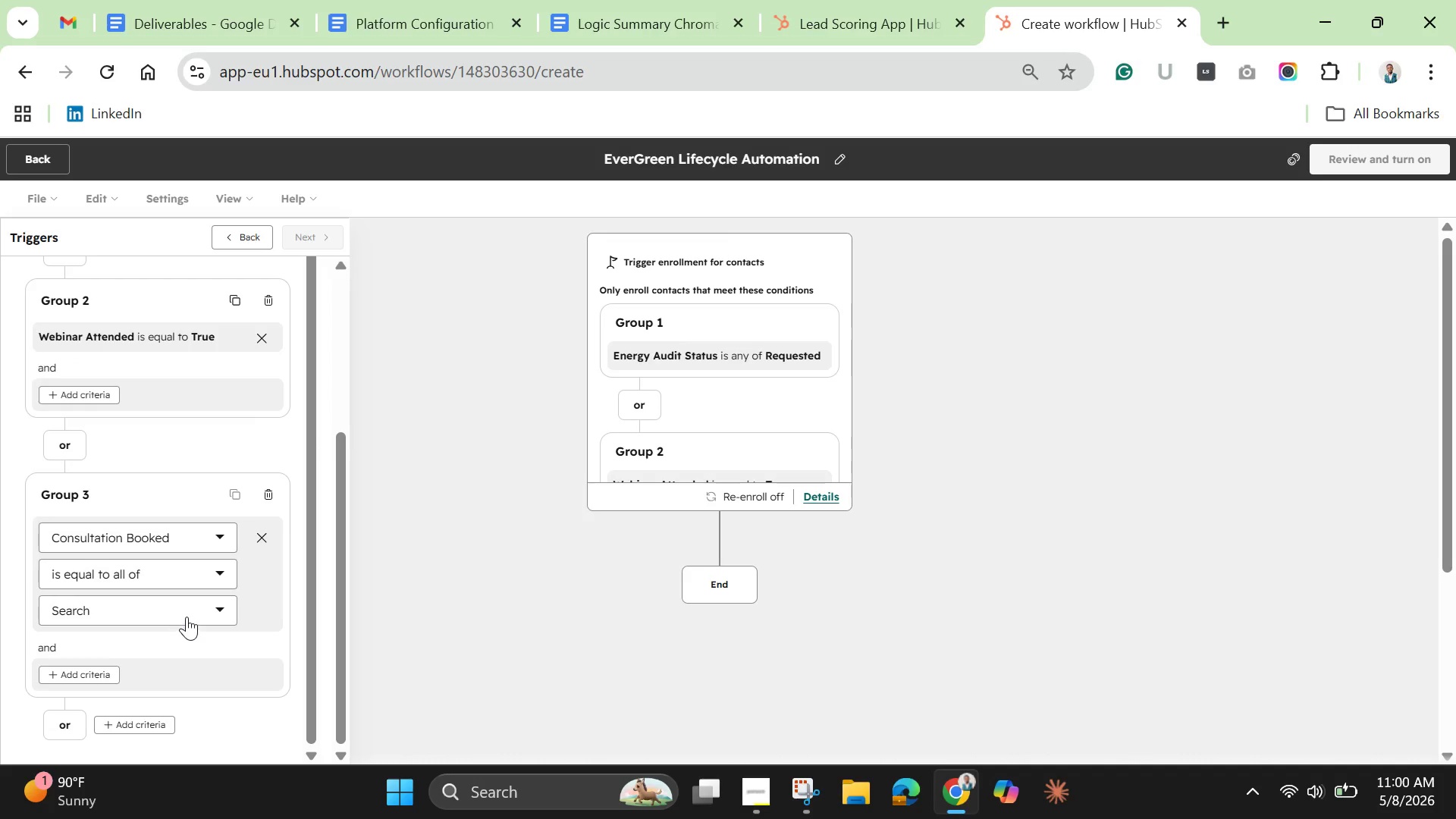 
left_click([186, 617])
 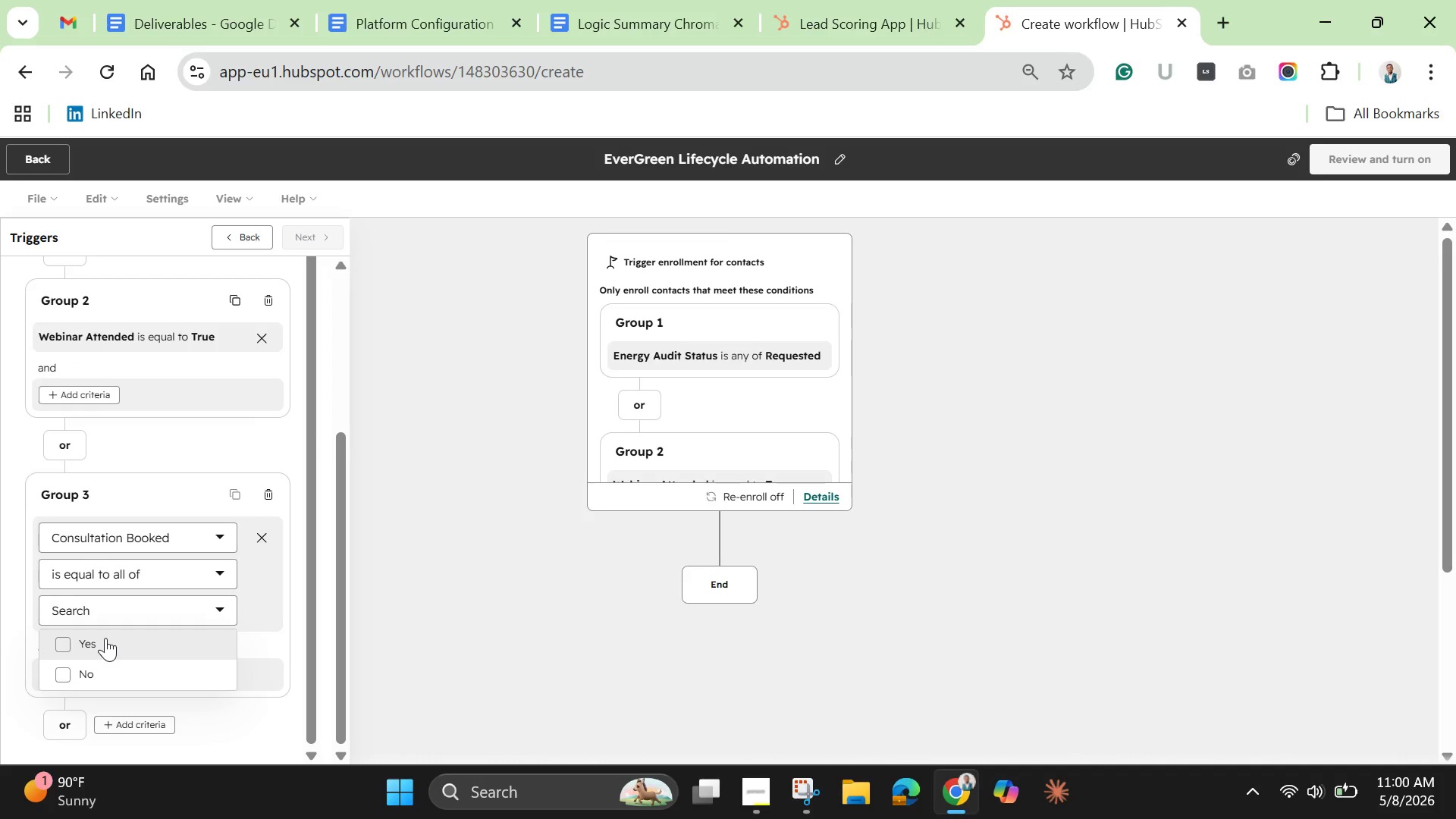 
left_click([105, 638])
 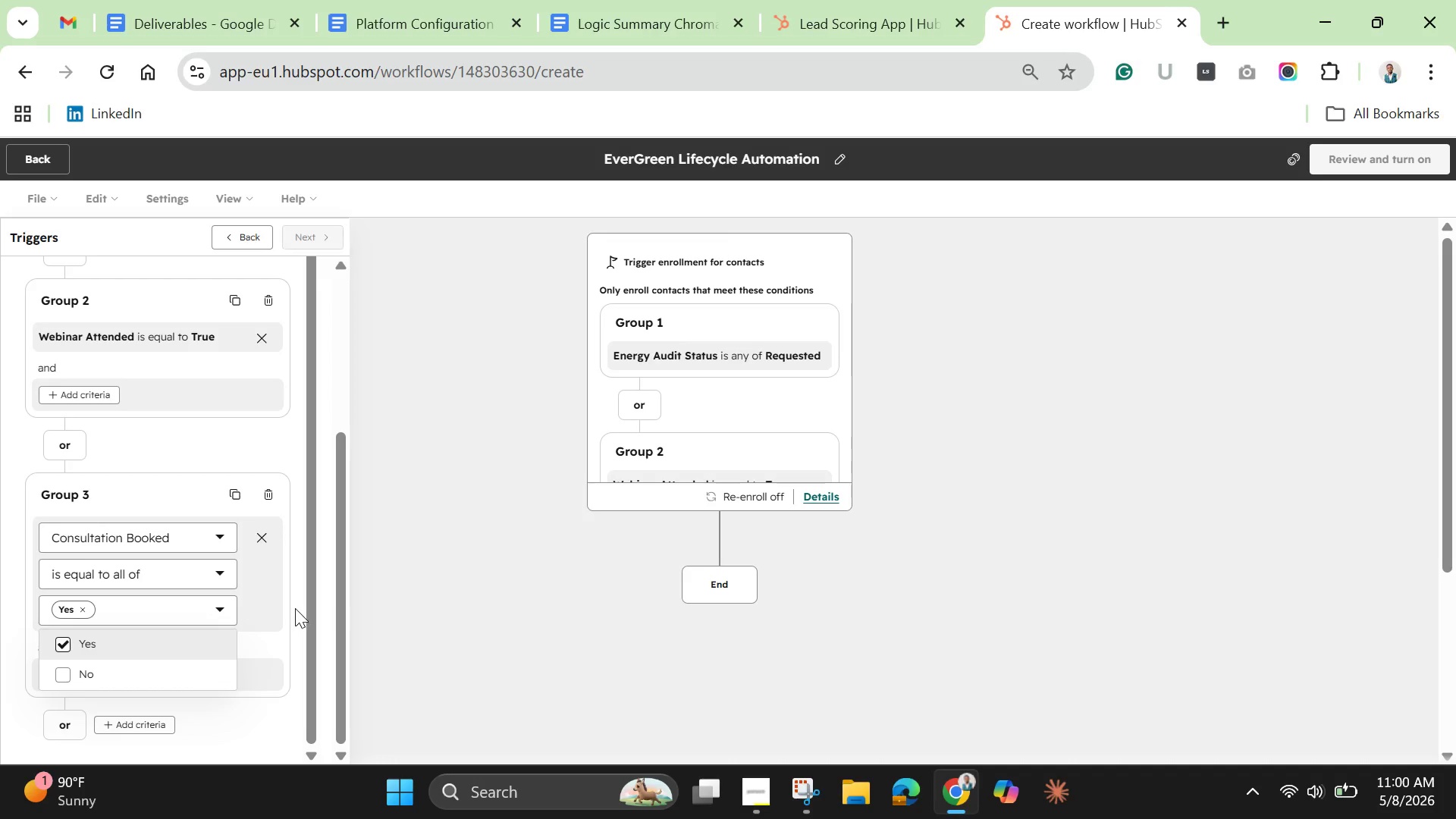 
left_click([295, 608])
 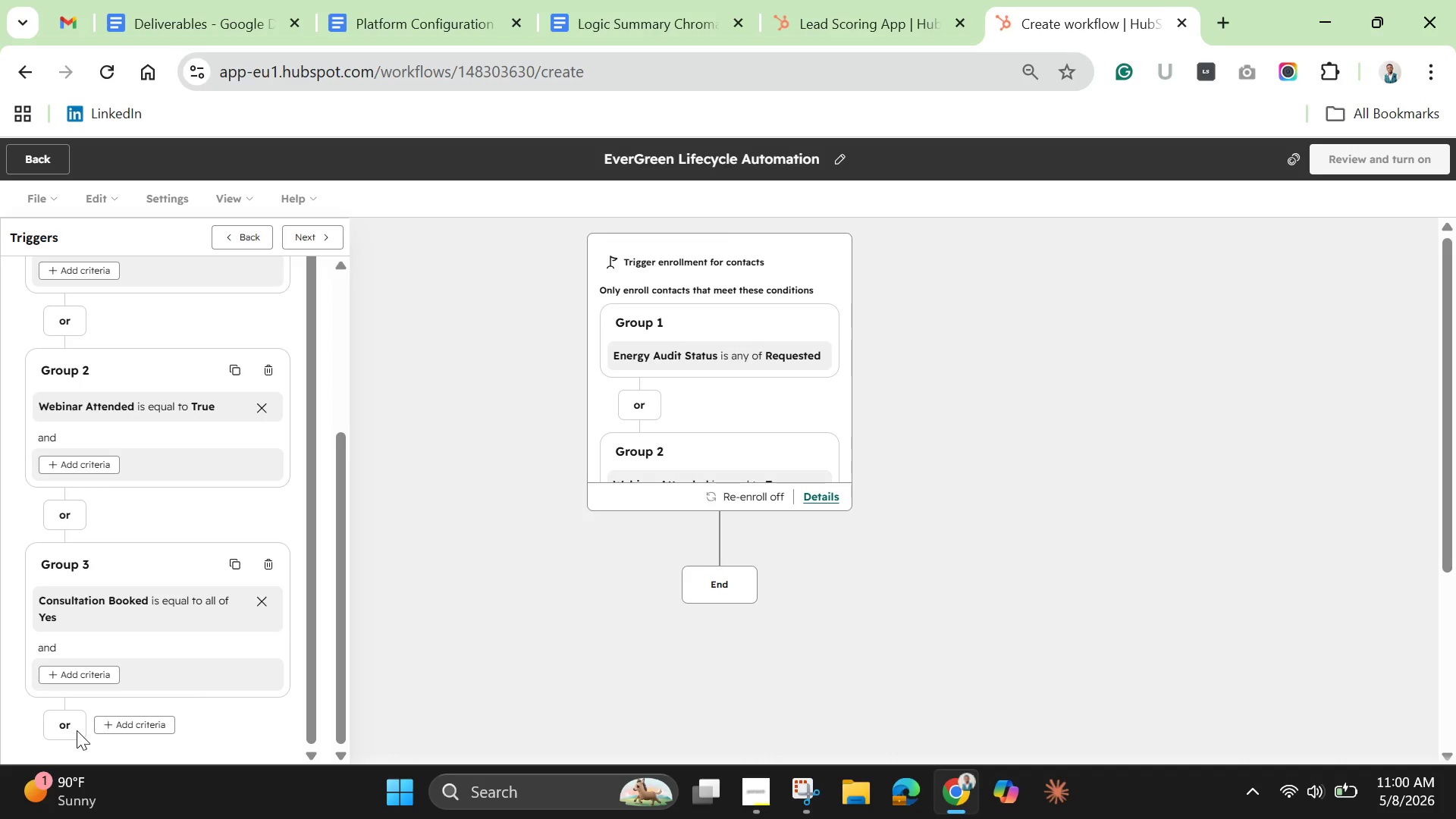 
left_click([130, 726])
 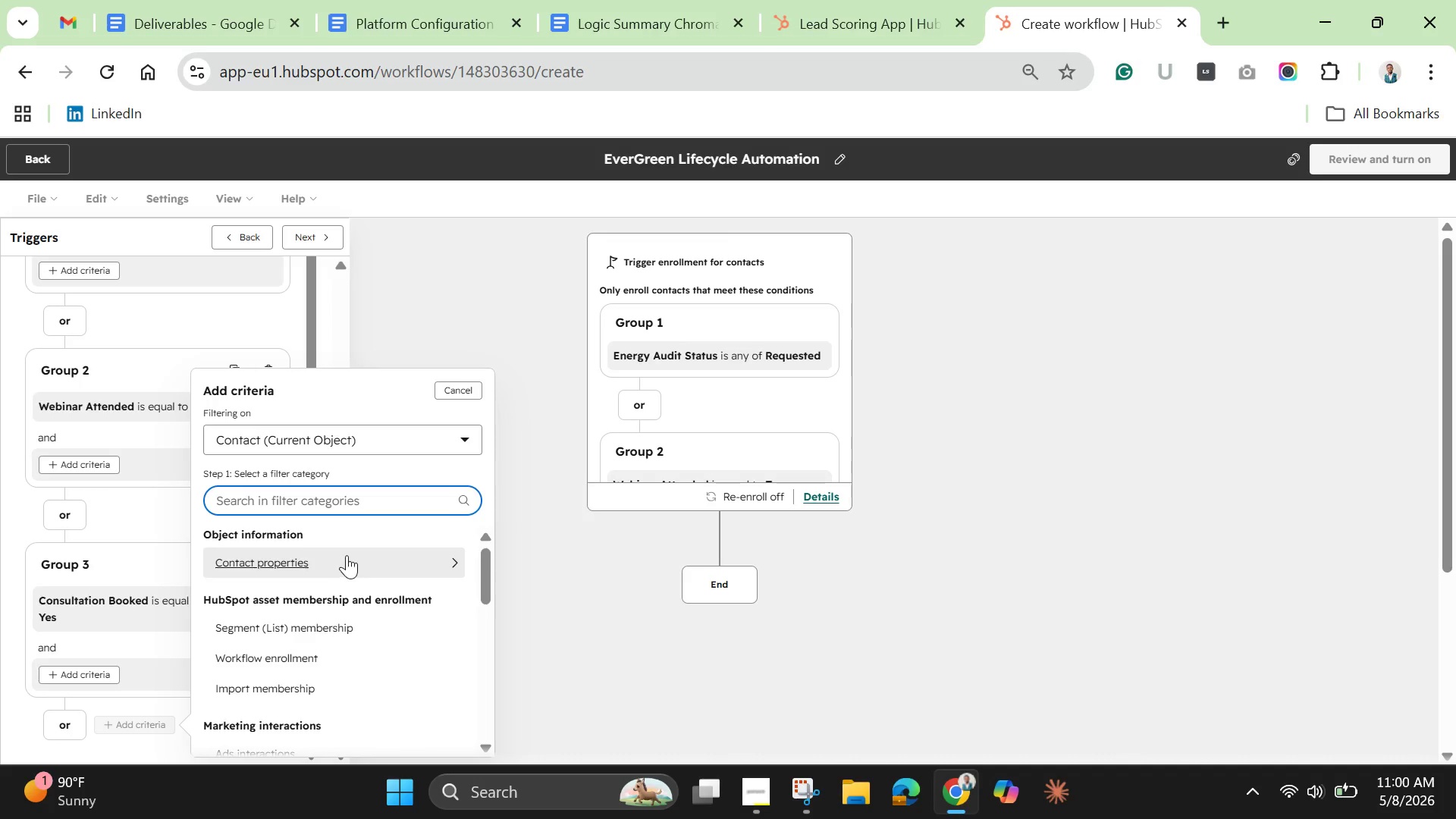 
left_click([347, 555])
 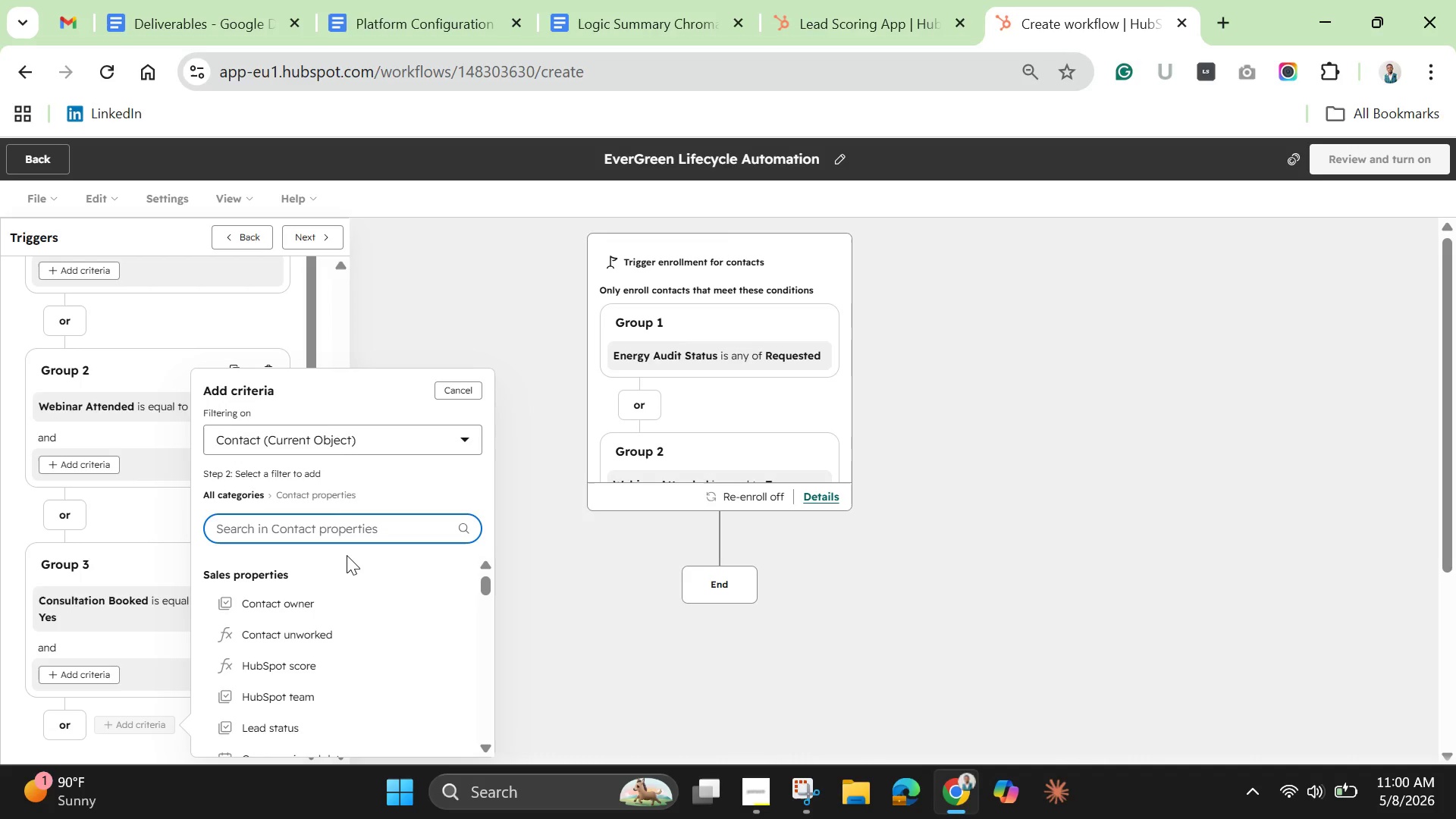 
wait(23.86)
 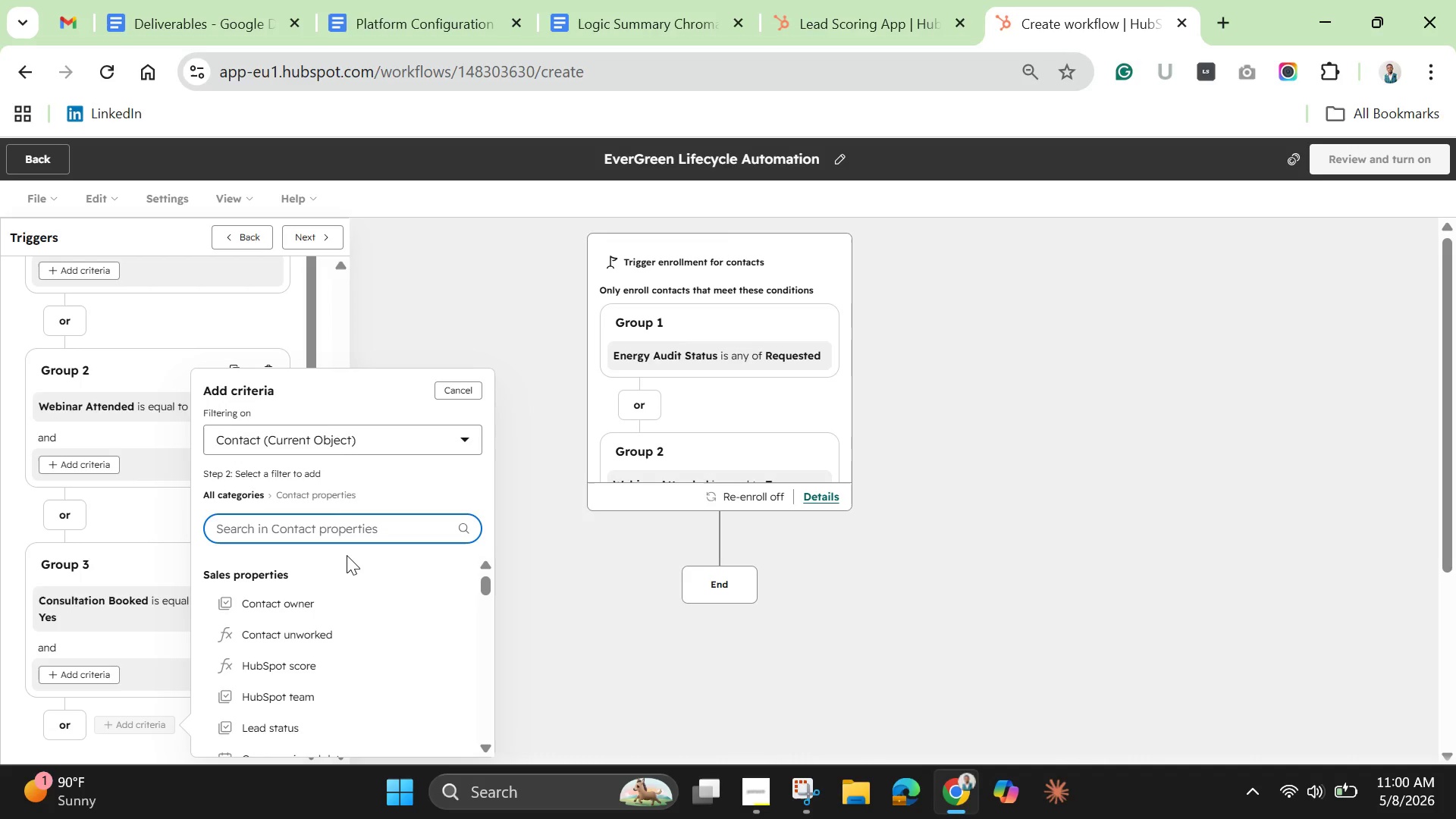 
type(s)
key(Backspace)
type(dow)
 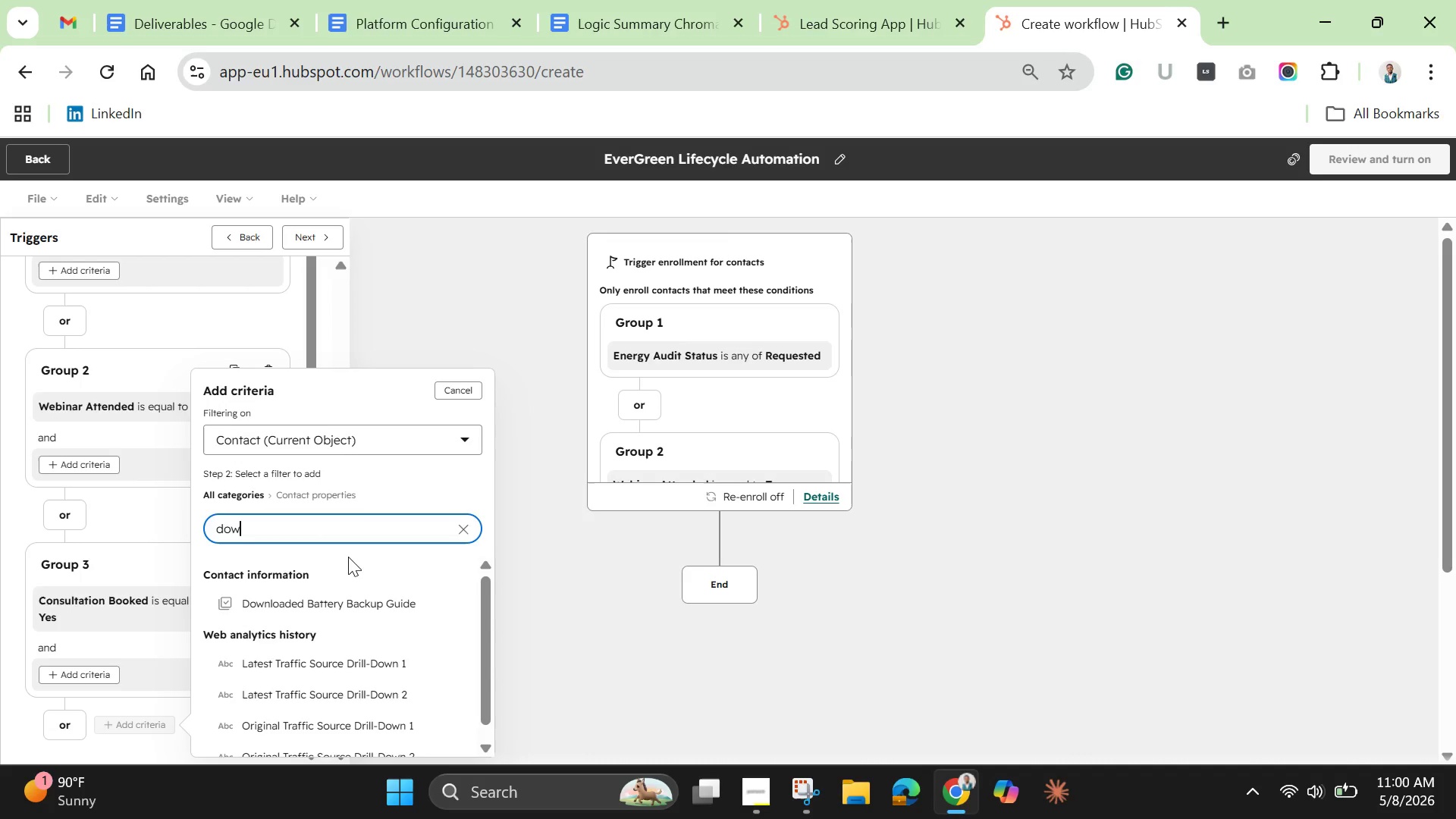 
left_click([354, 607])
 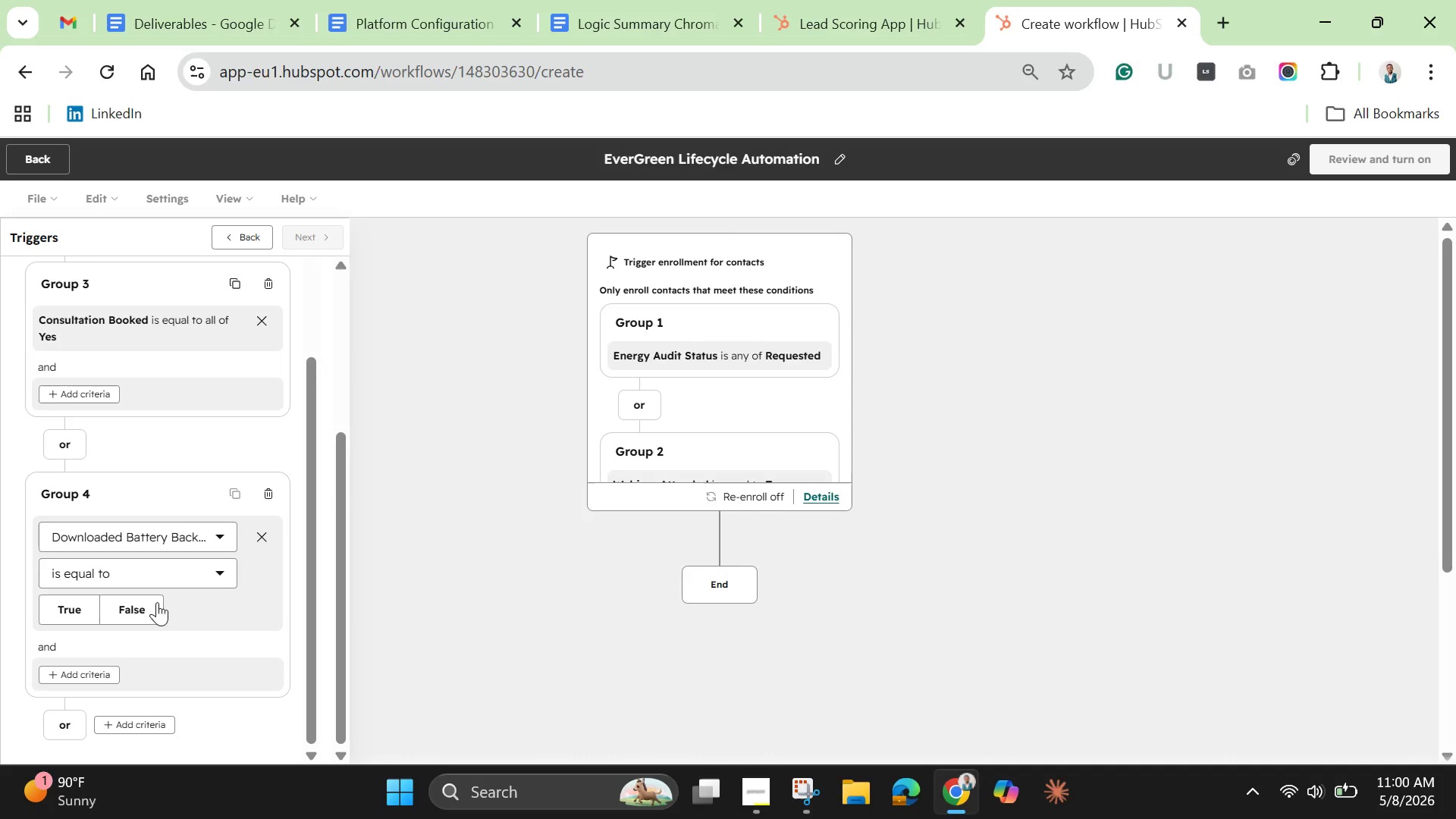 
wait(5.03)
 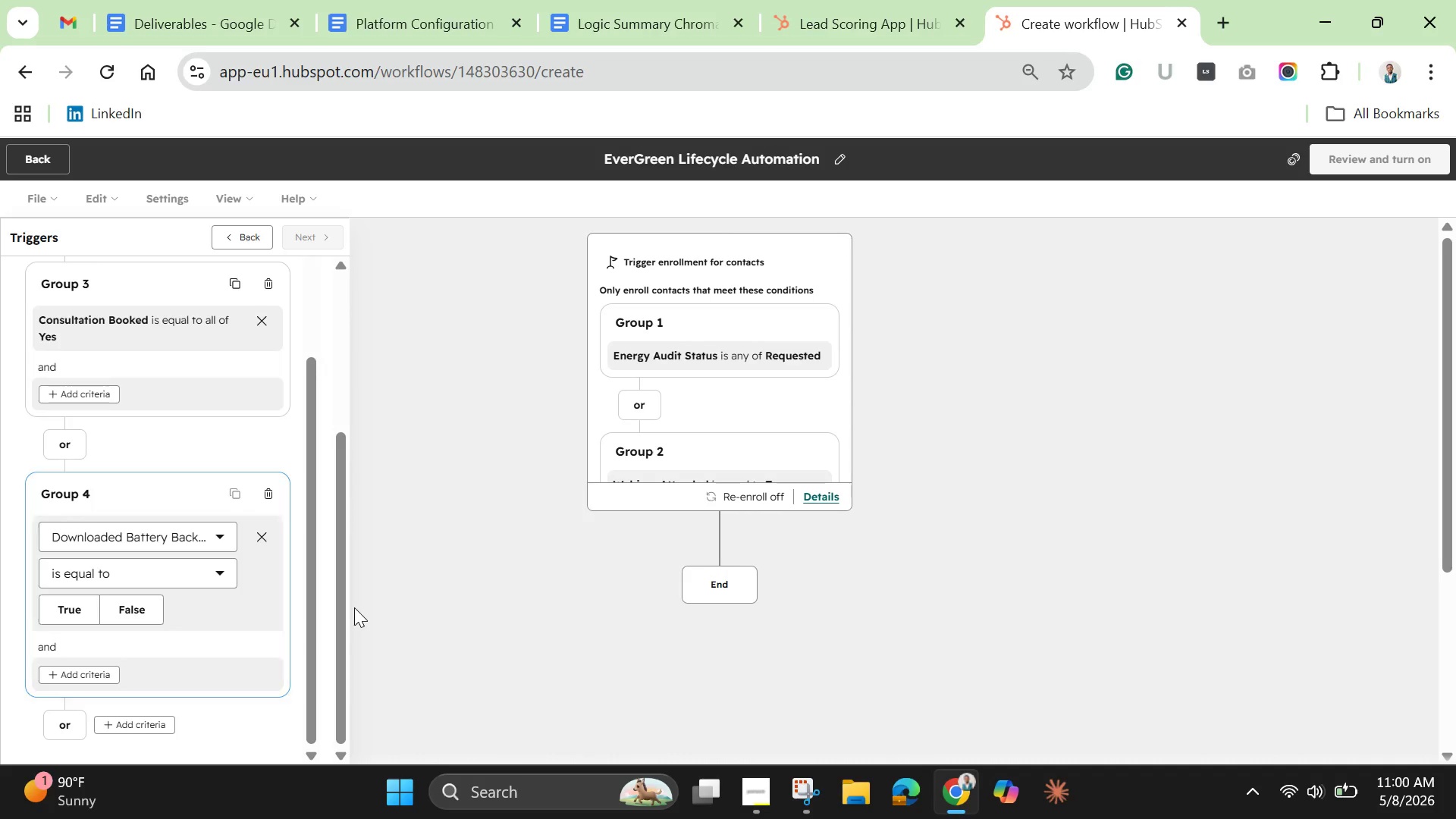 
left_click([84, 613])
 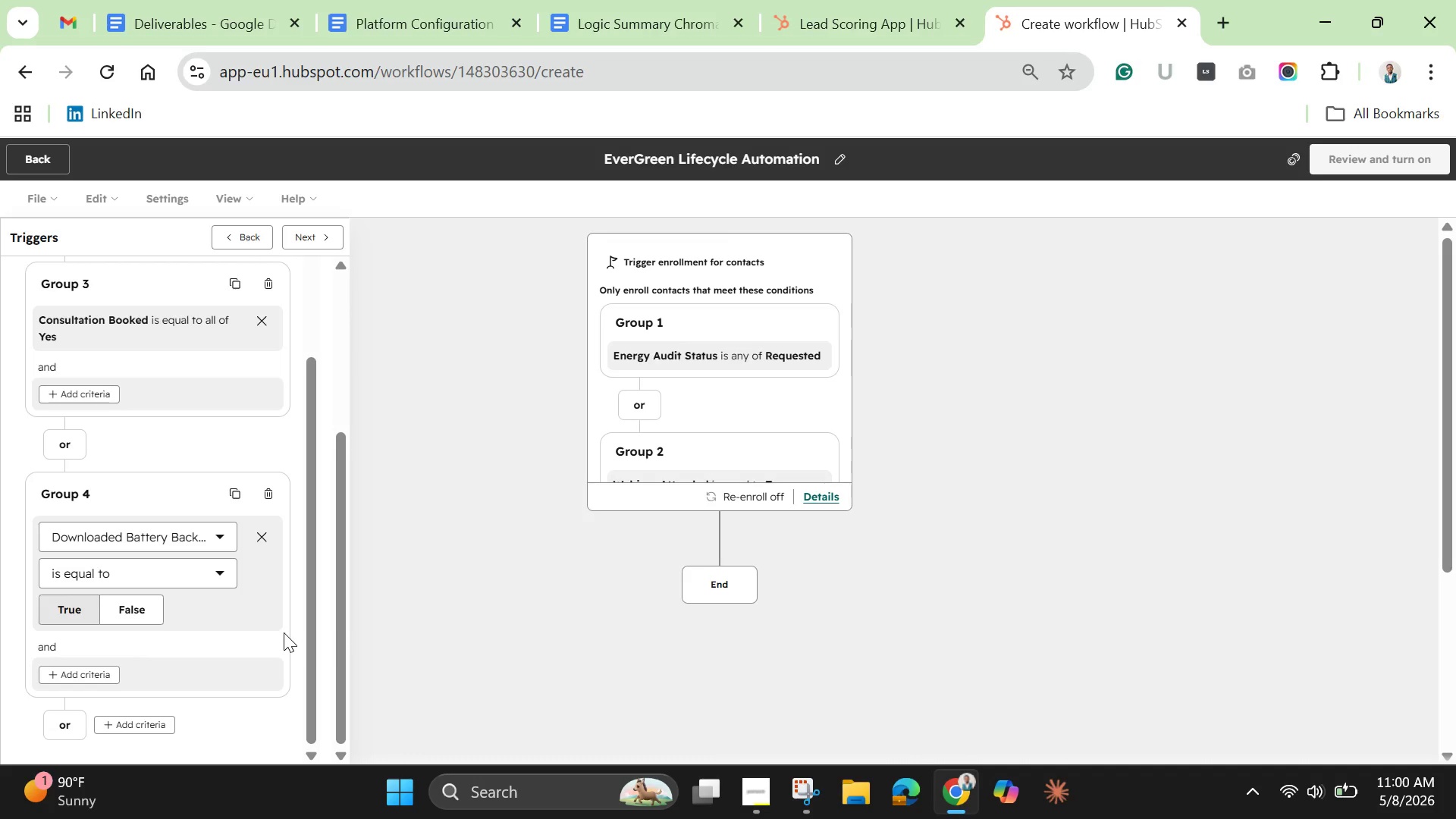 
scroll: coordinate [284, 632], scroll_direction: up, amount: 3.0
 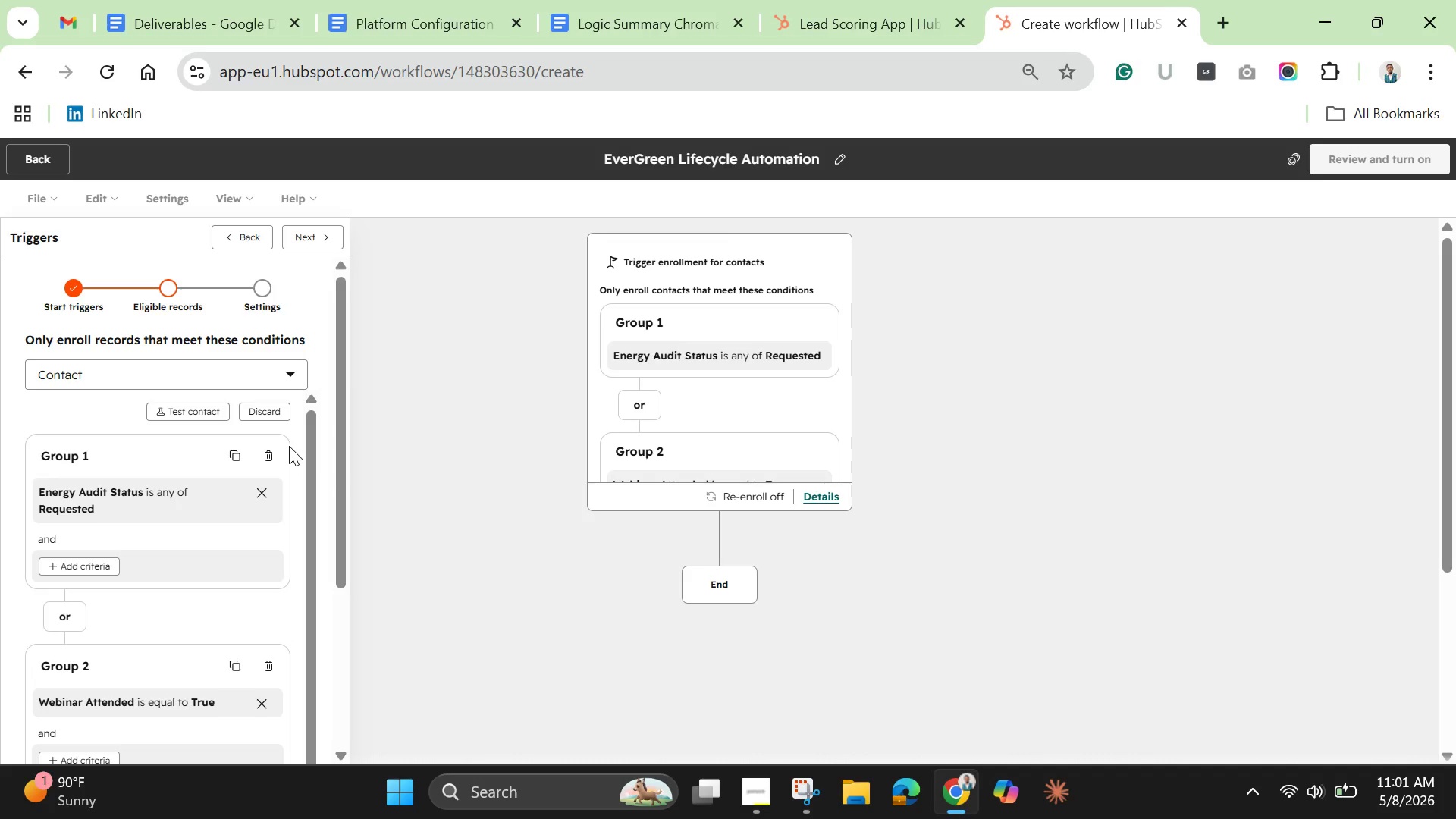 
wait(10.99)
 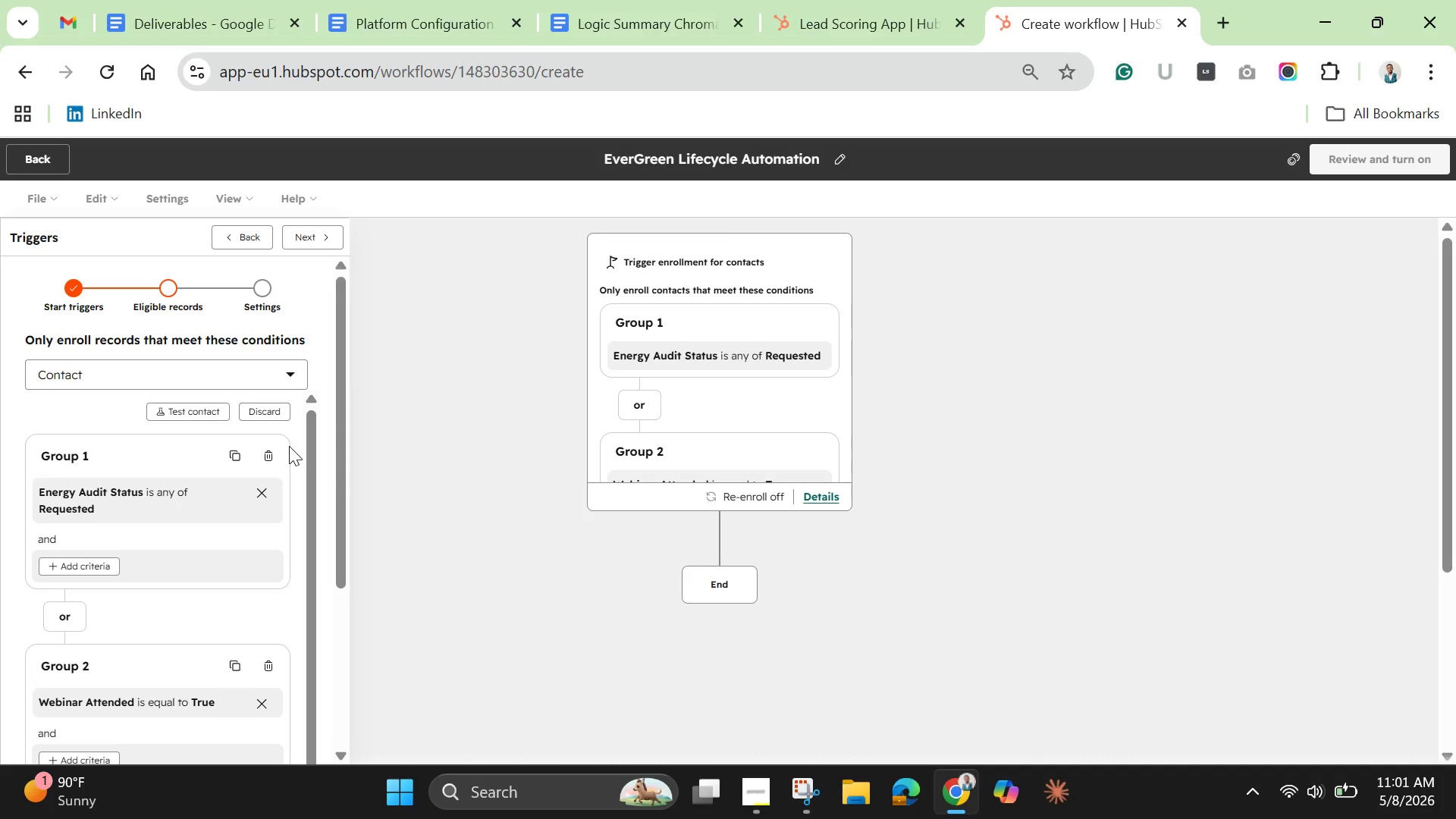 
mouse_move([1247, 96])
 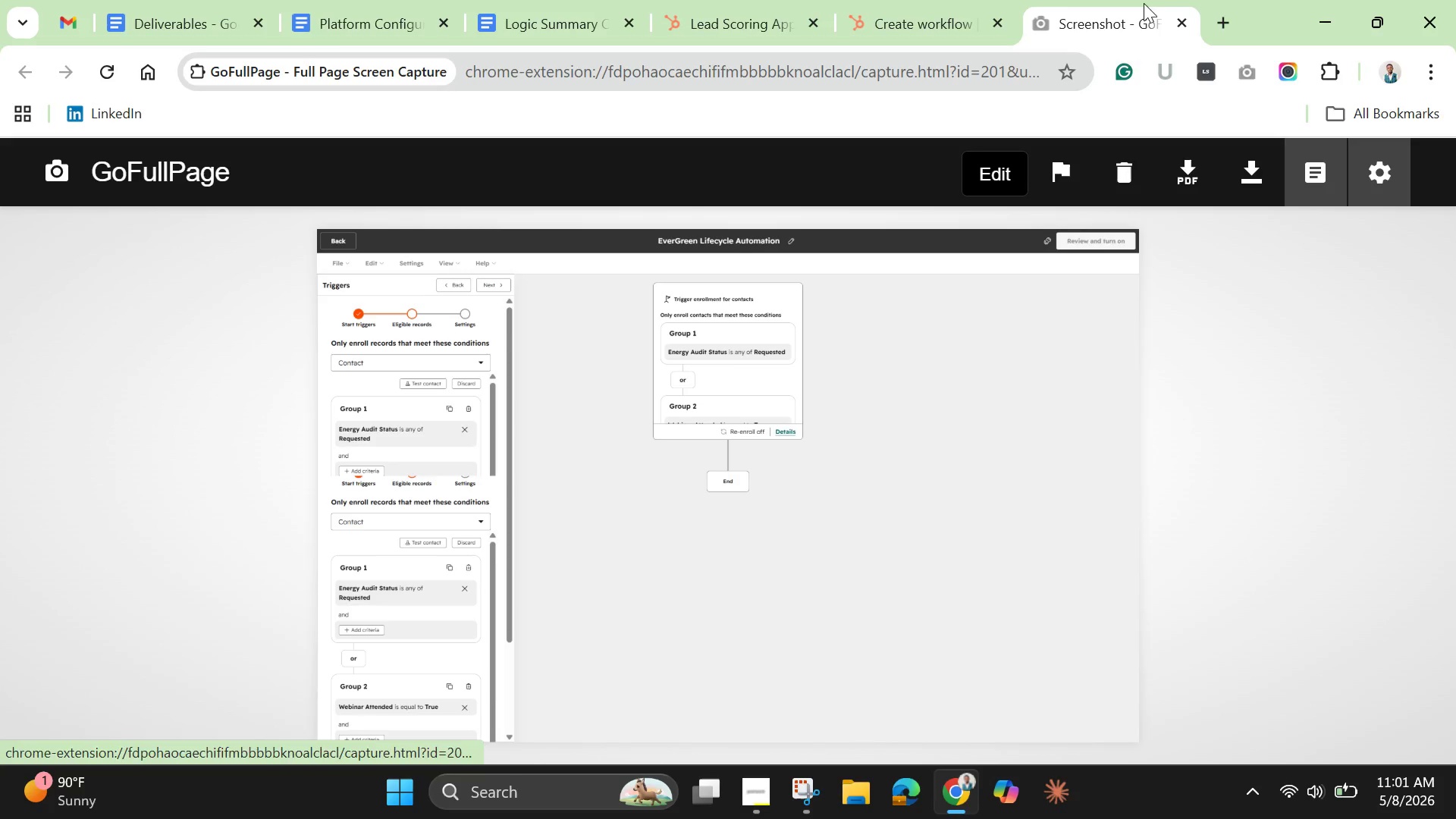 
left_click([1178, 24])
 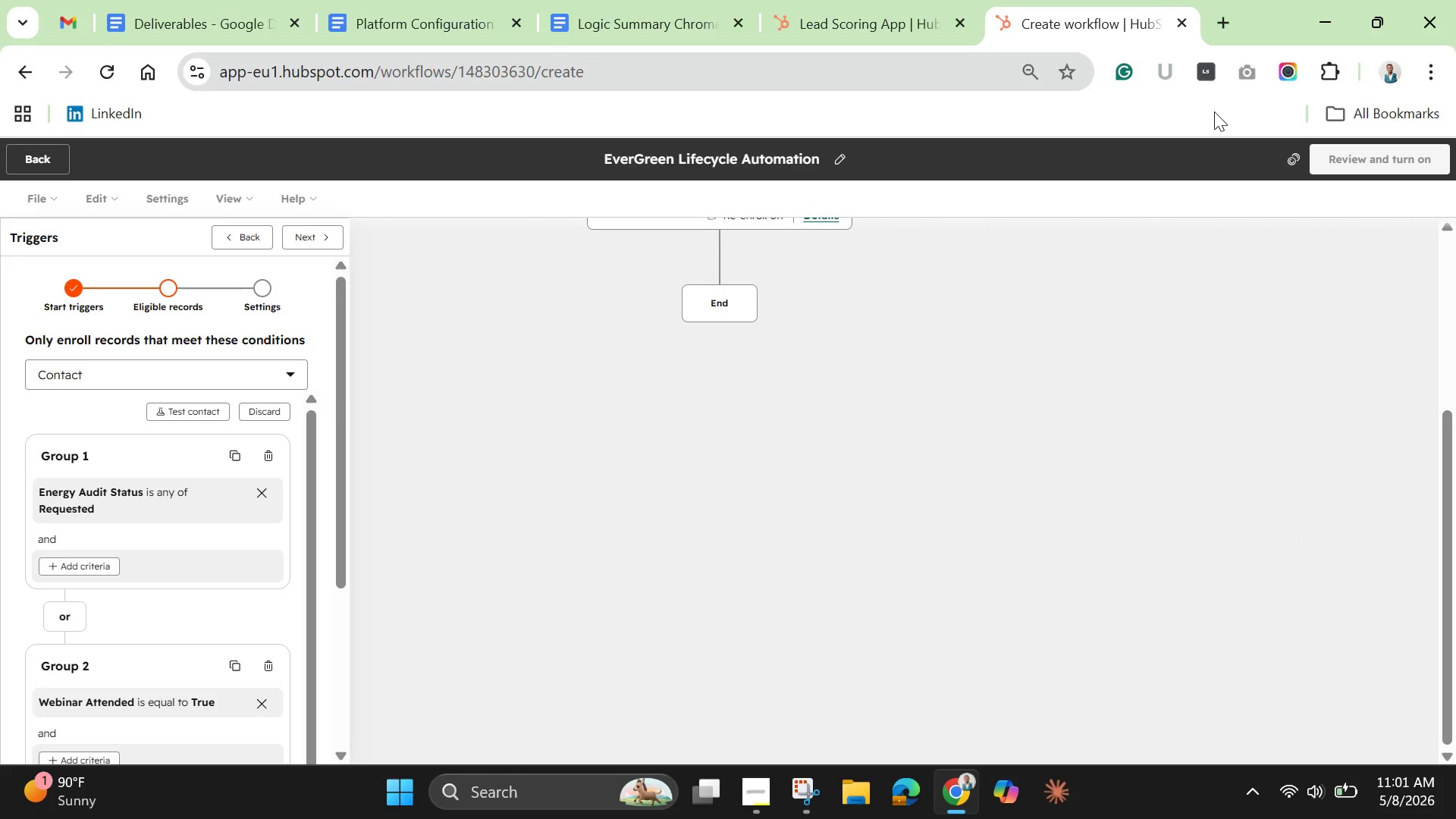 
scroll: coordinate [849, 391], scroll_direction: up, amount: 6.0
 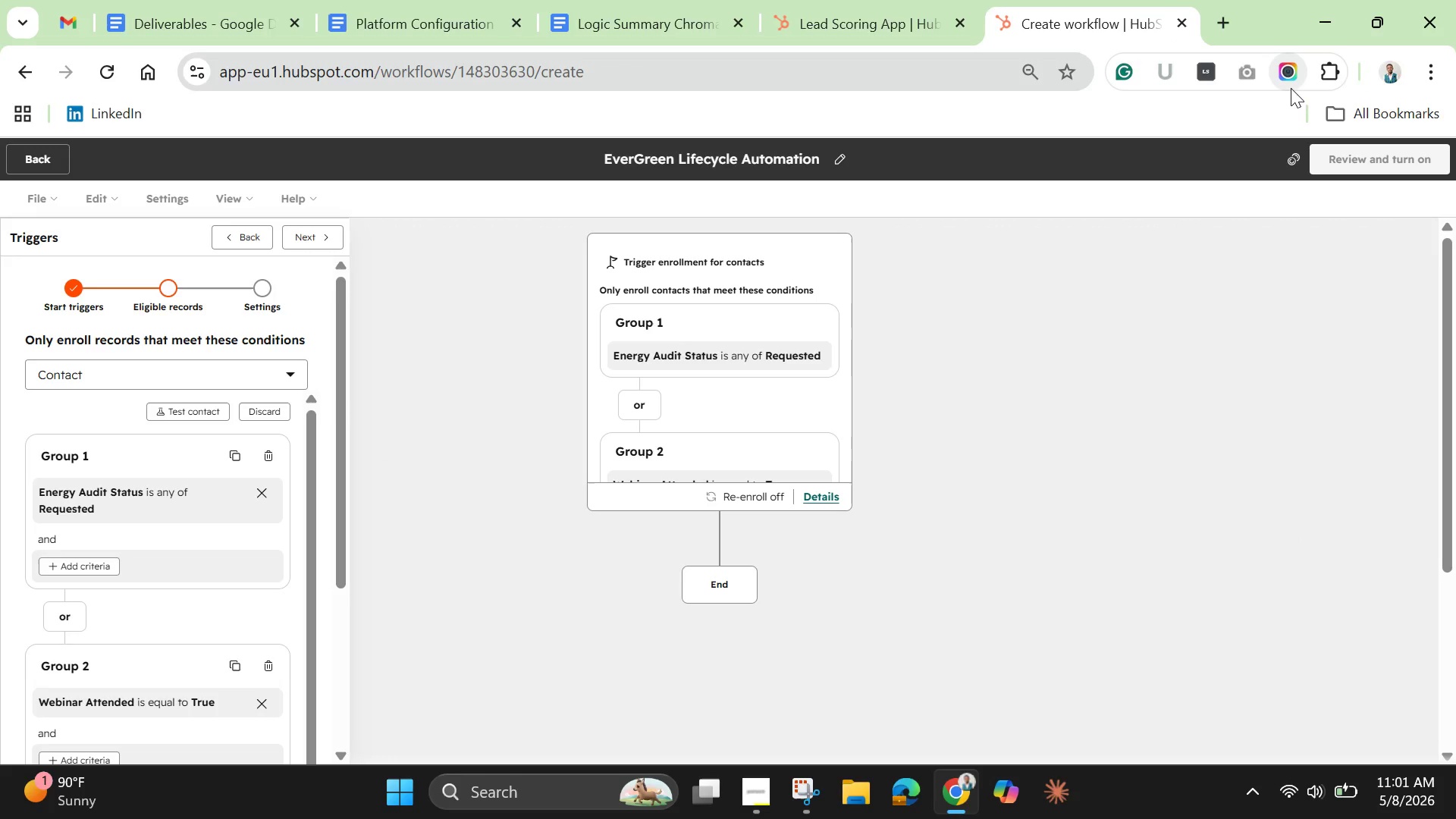 
left_click([1293, 74])
 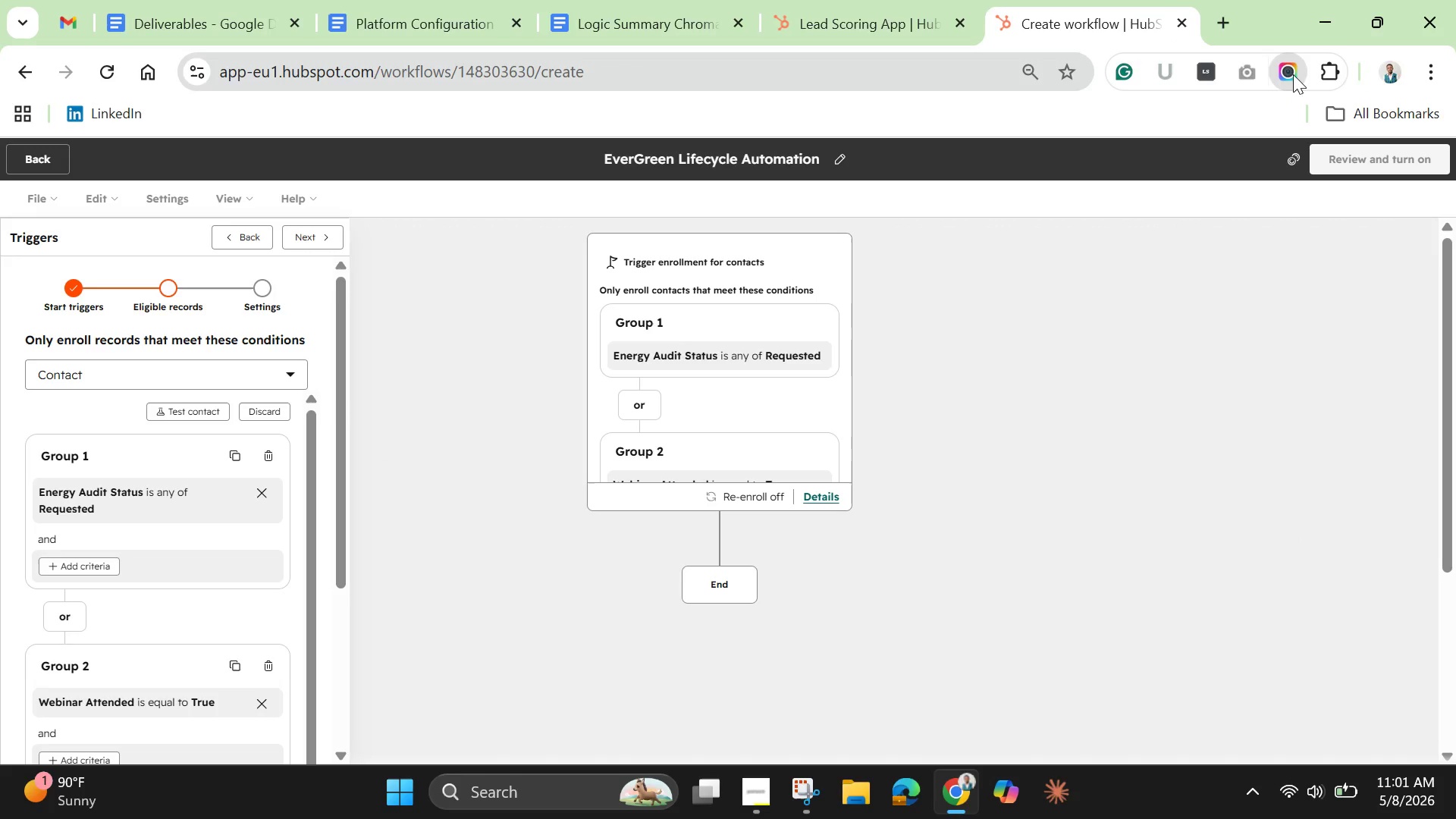 
mouse_move([1279, 103])
 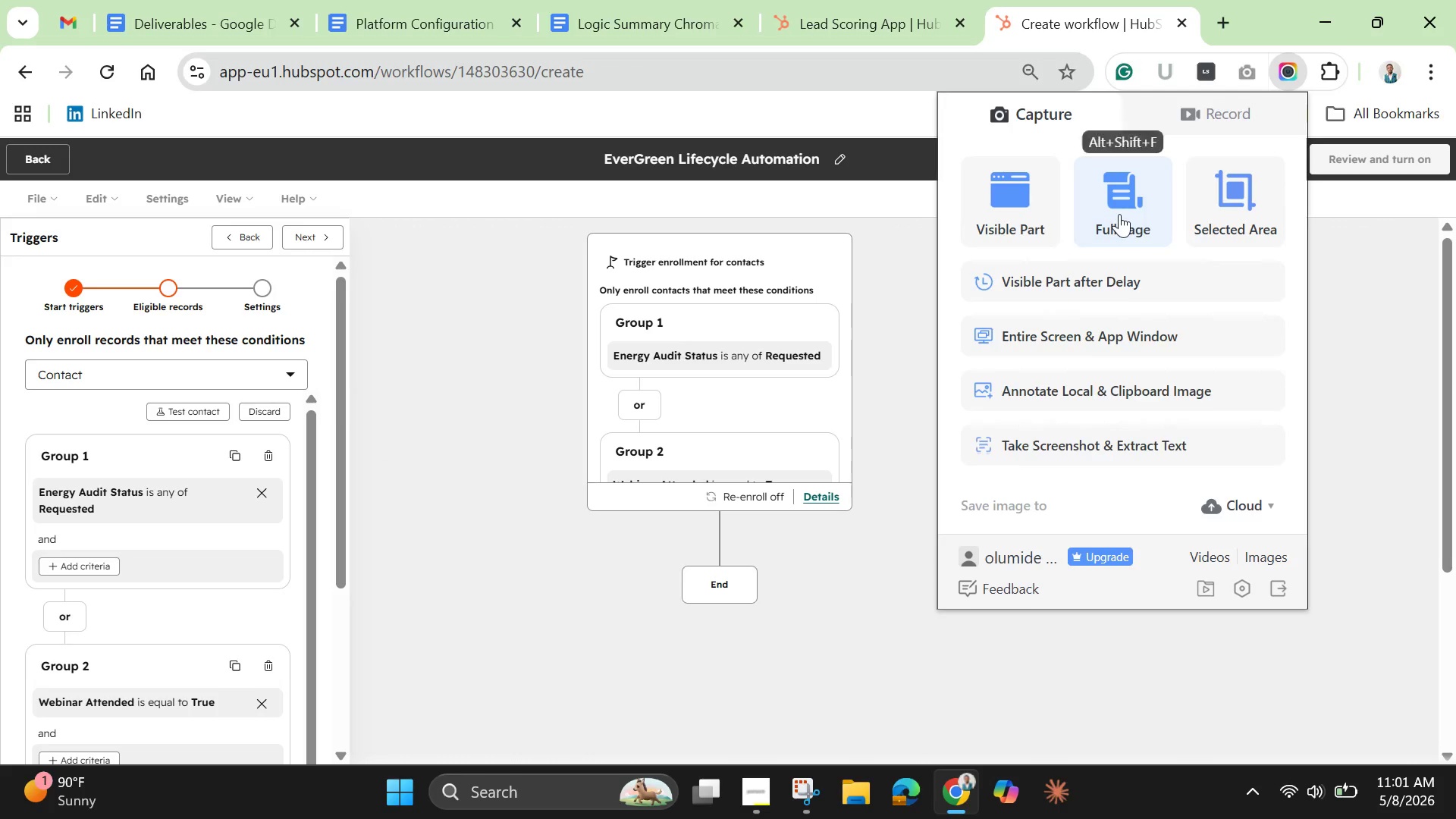 
left_click([1119, 214])
 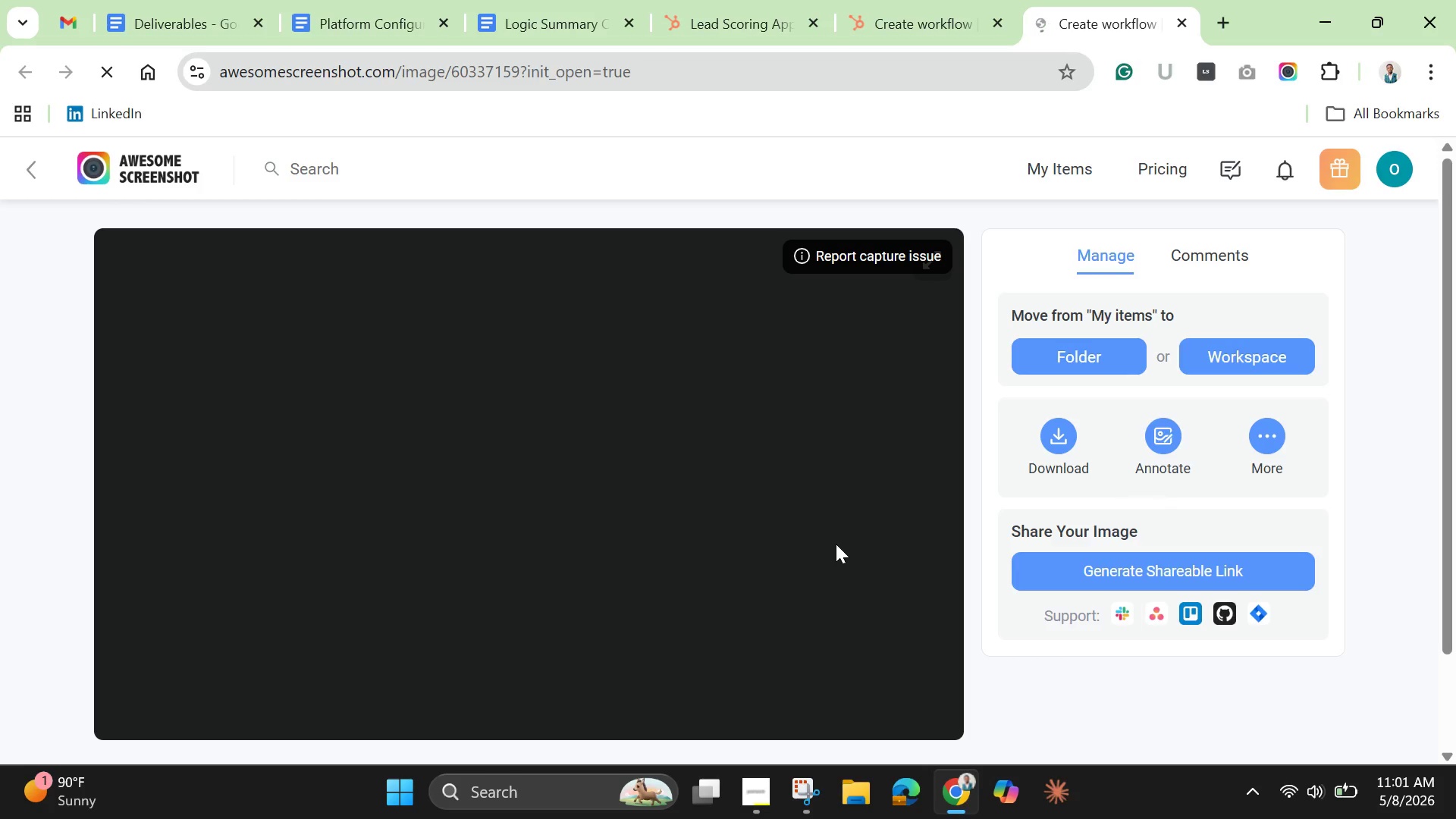 
wait(14.78)
 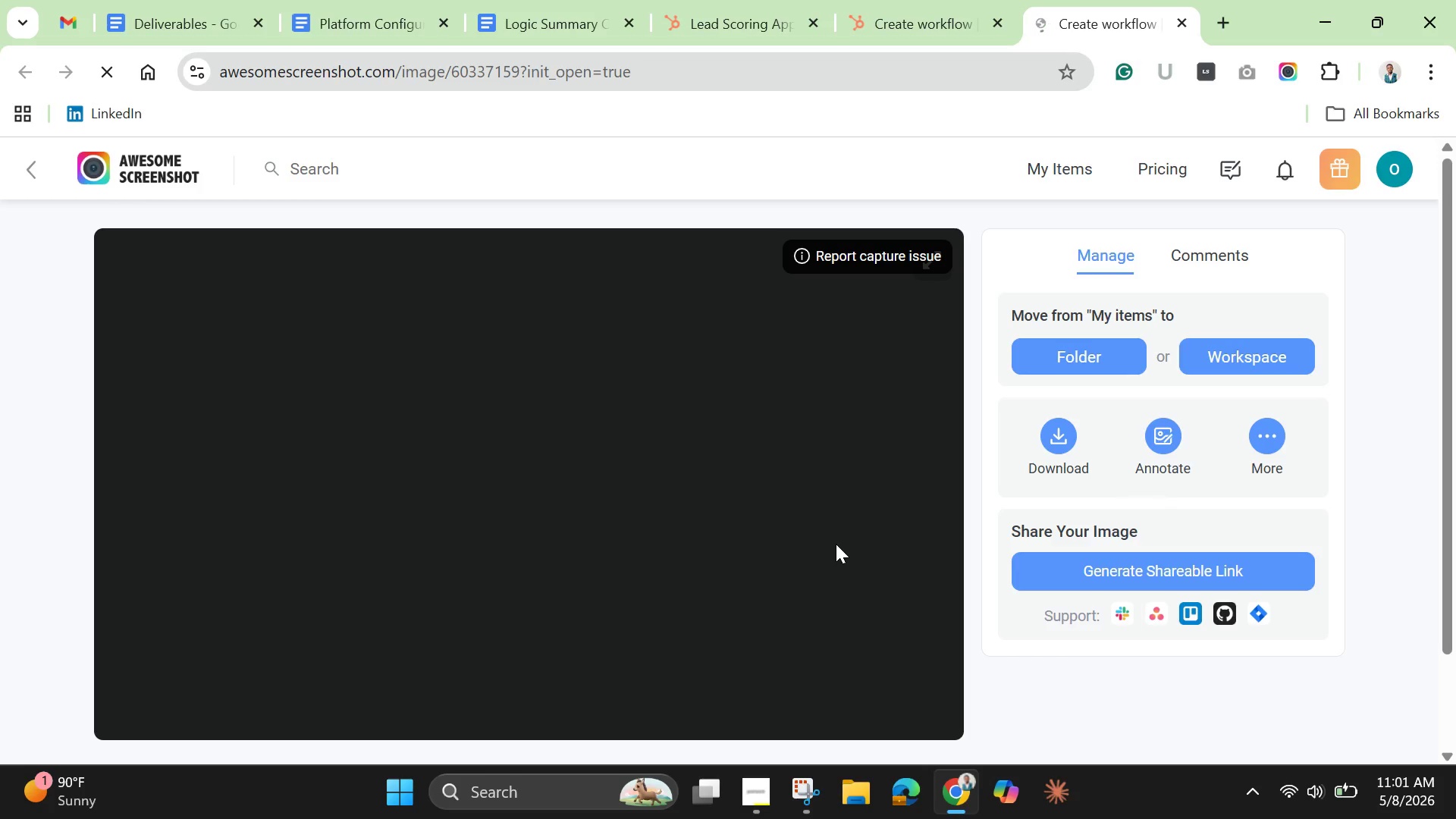 
left_click([833, 540])
 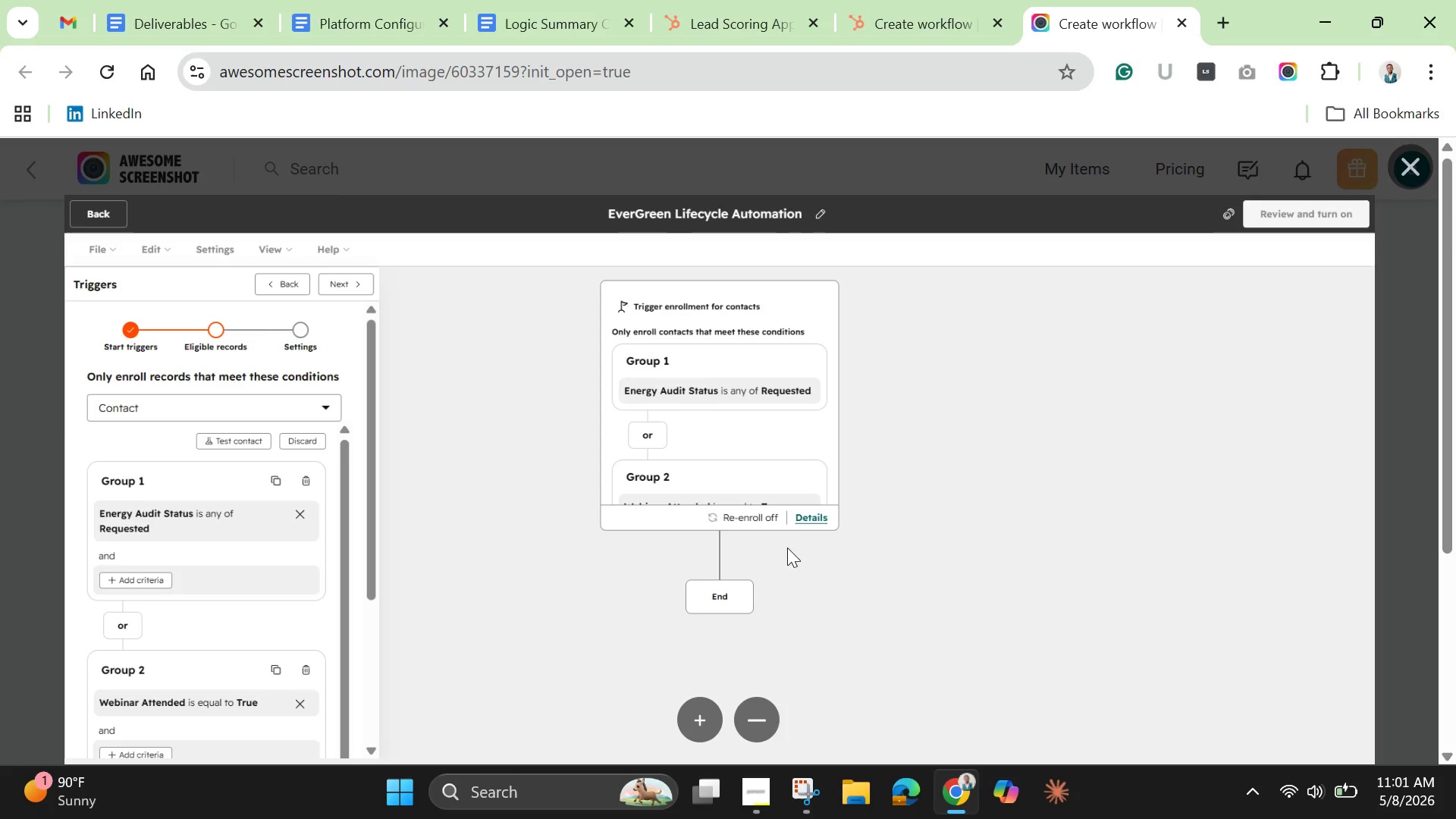 
scroll: coordinate [80, 451], scroll_direction: down, amount: 5.0
 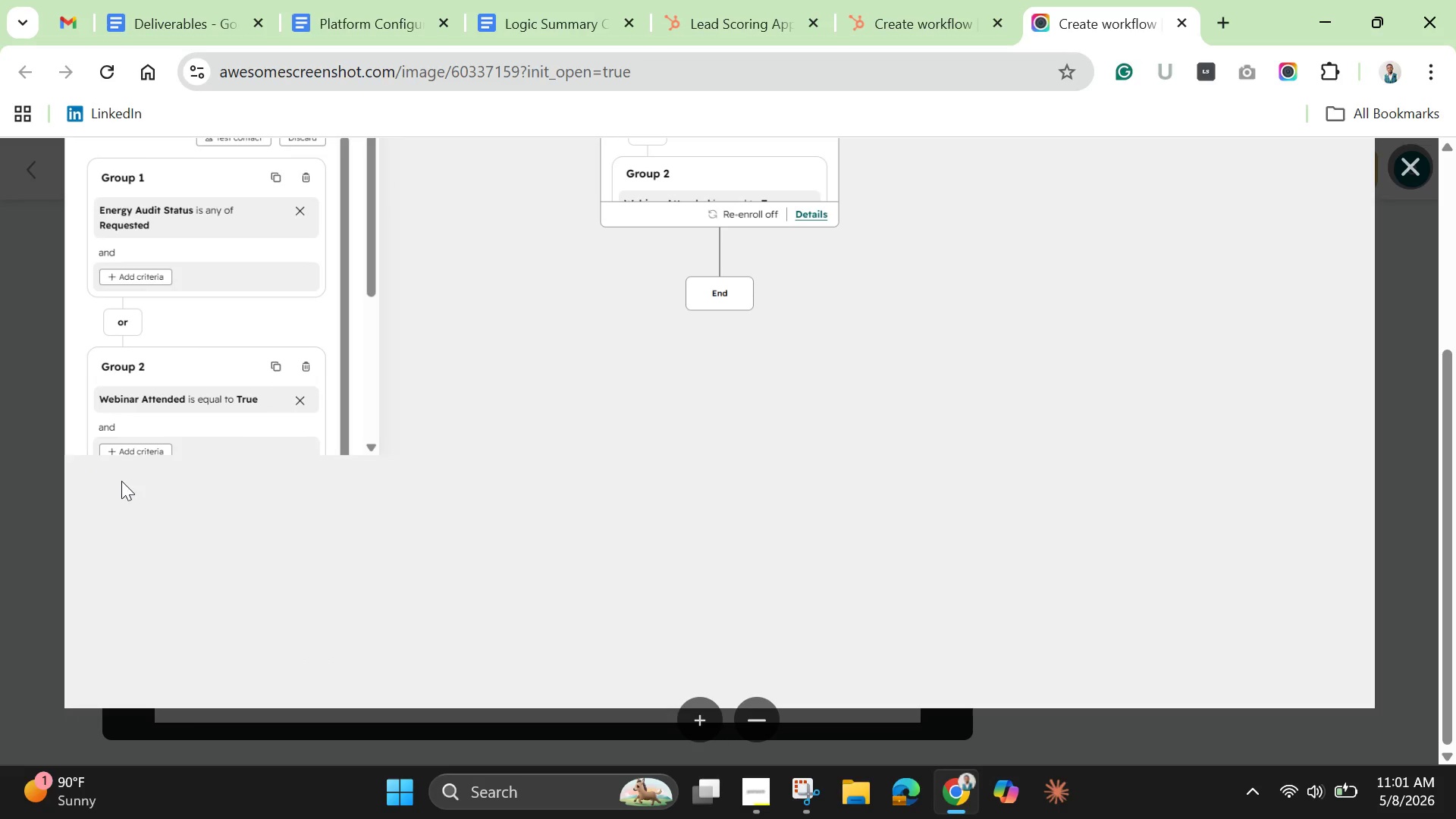 
scroll: coordinate [369, 364], scroll_direction: up, amount: 26.0
 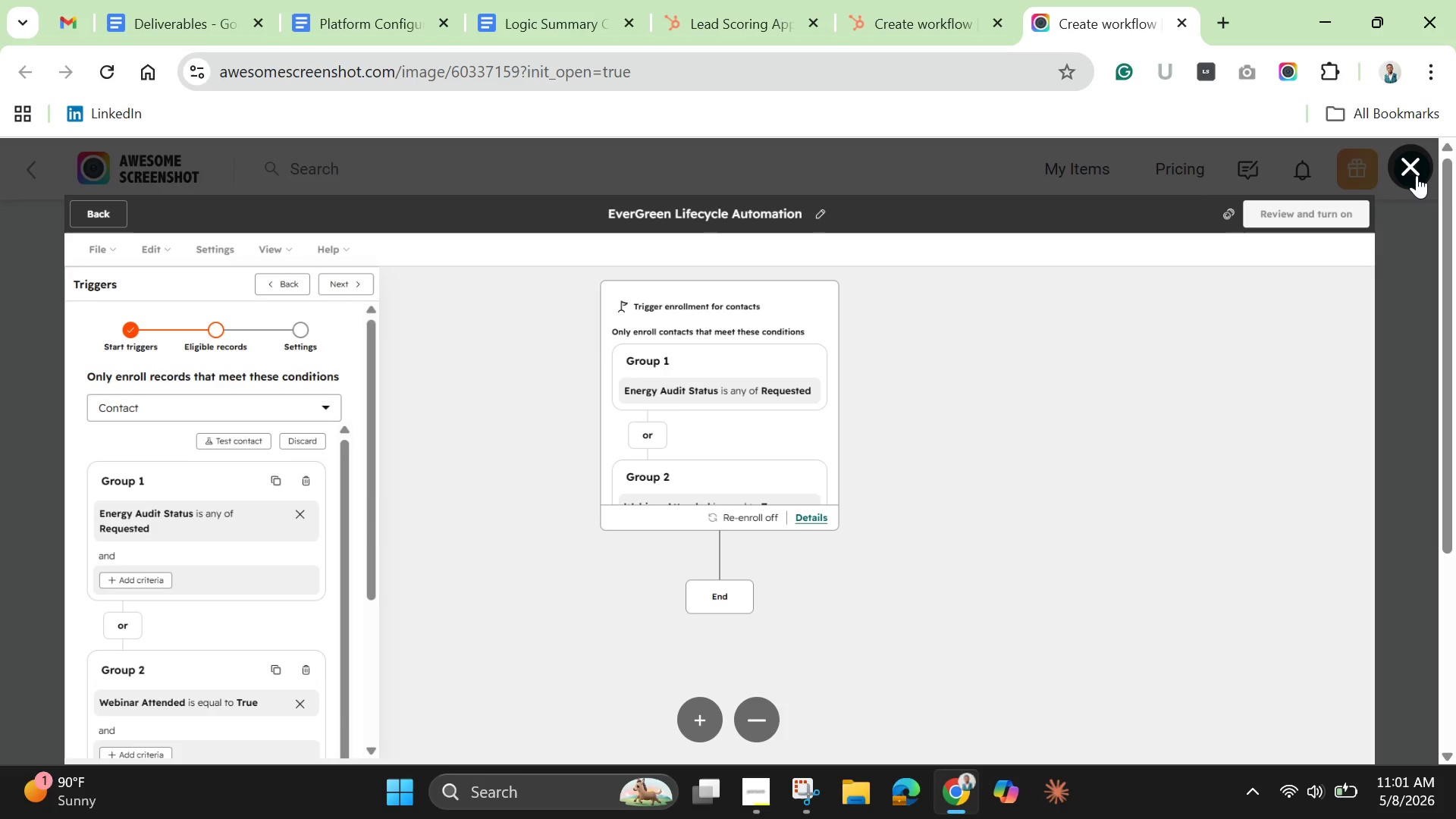 
left_click([1417, 175])
 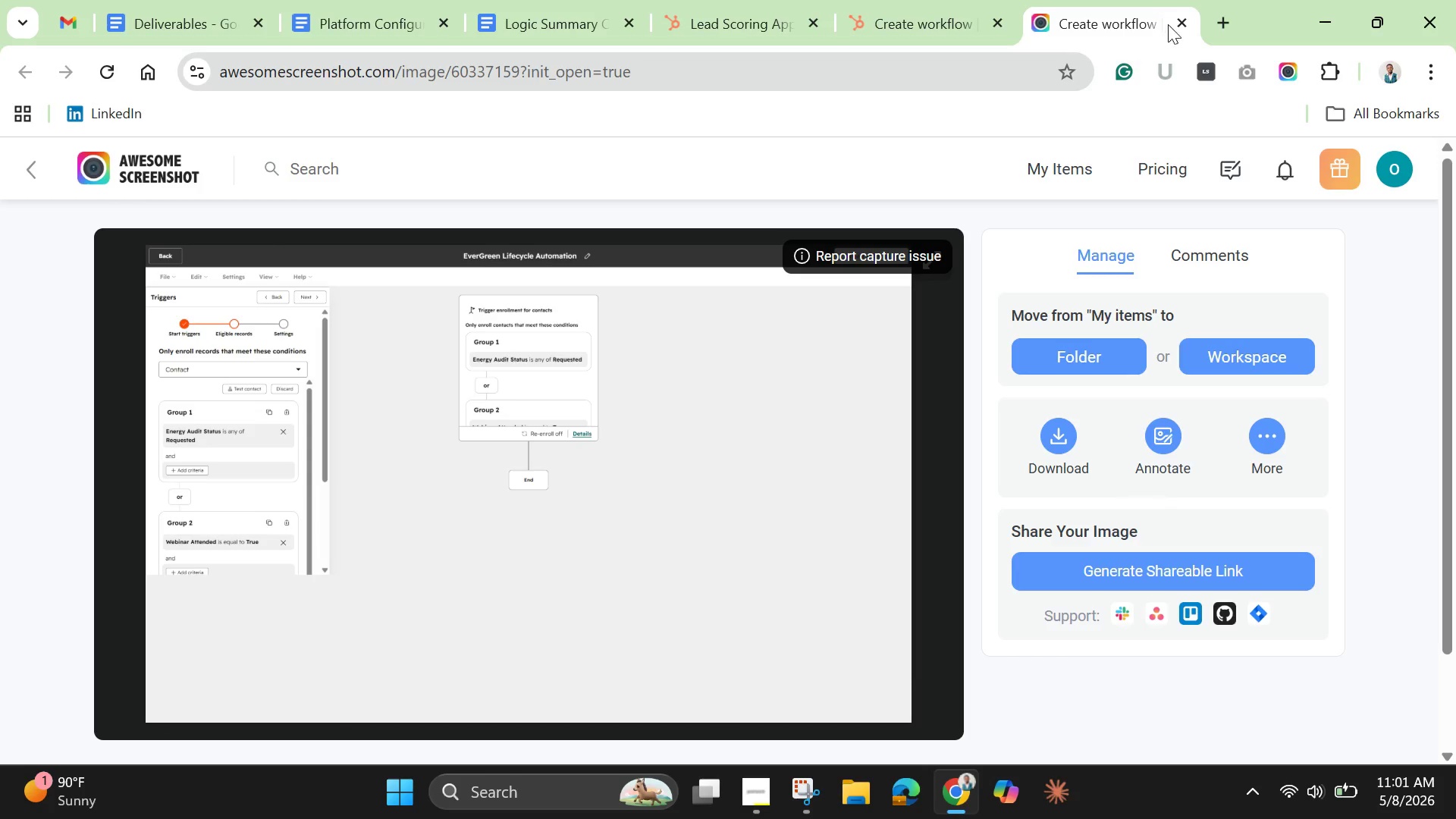 
left_click([1188, 24])
 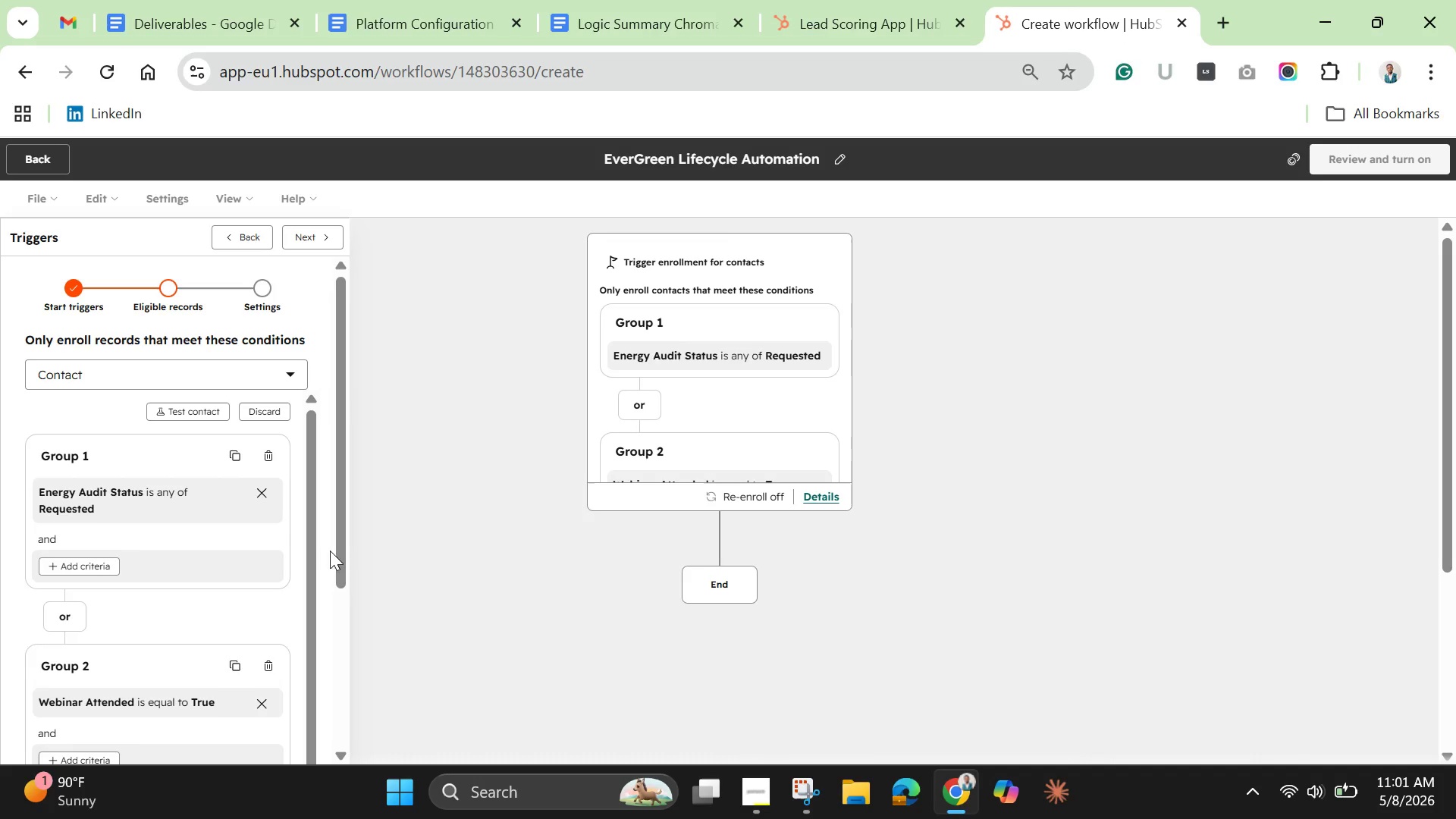 
left_click_drag(start_coordinate=[340, 551], to_coordinate=[385, 735])
 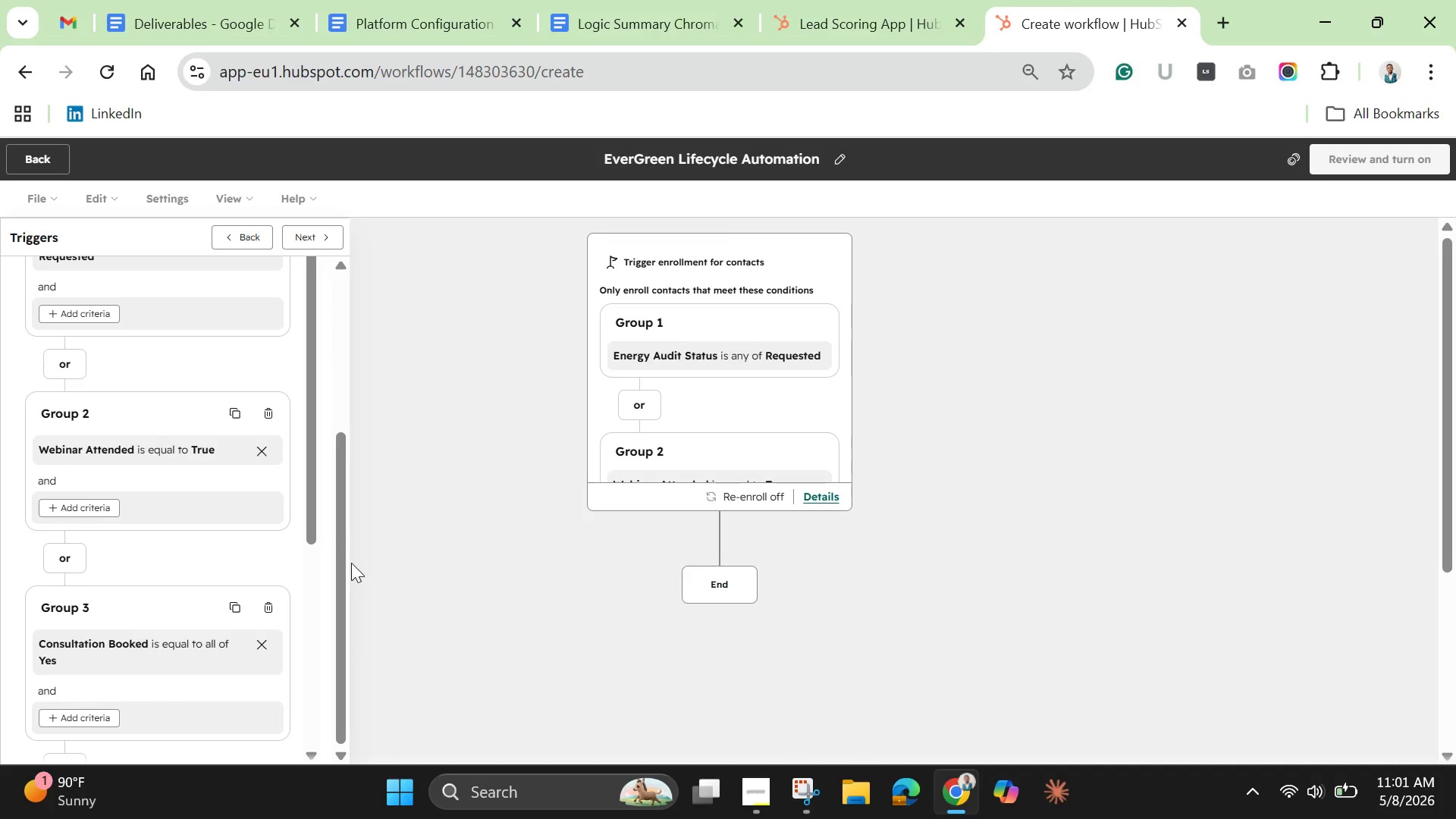 
left_click_drag(start_coordinate=[337, 578], to_coordinate=[337, 639])
 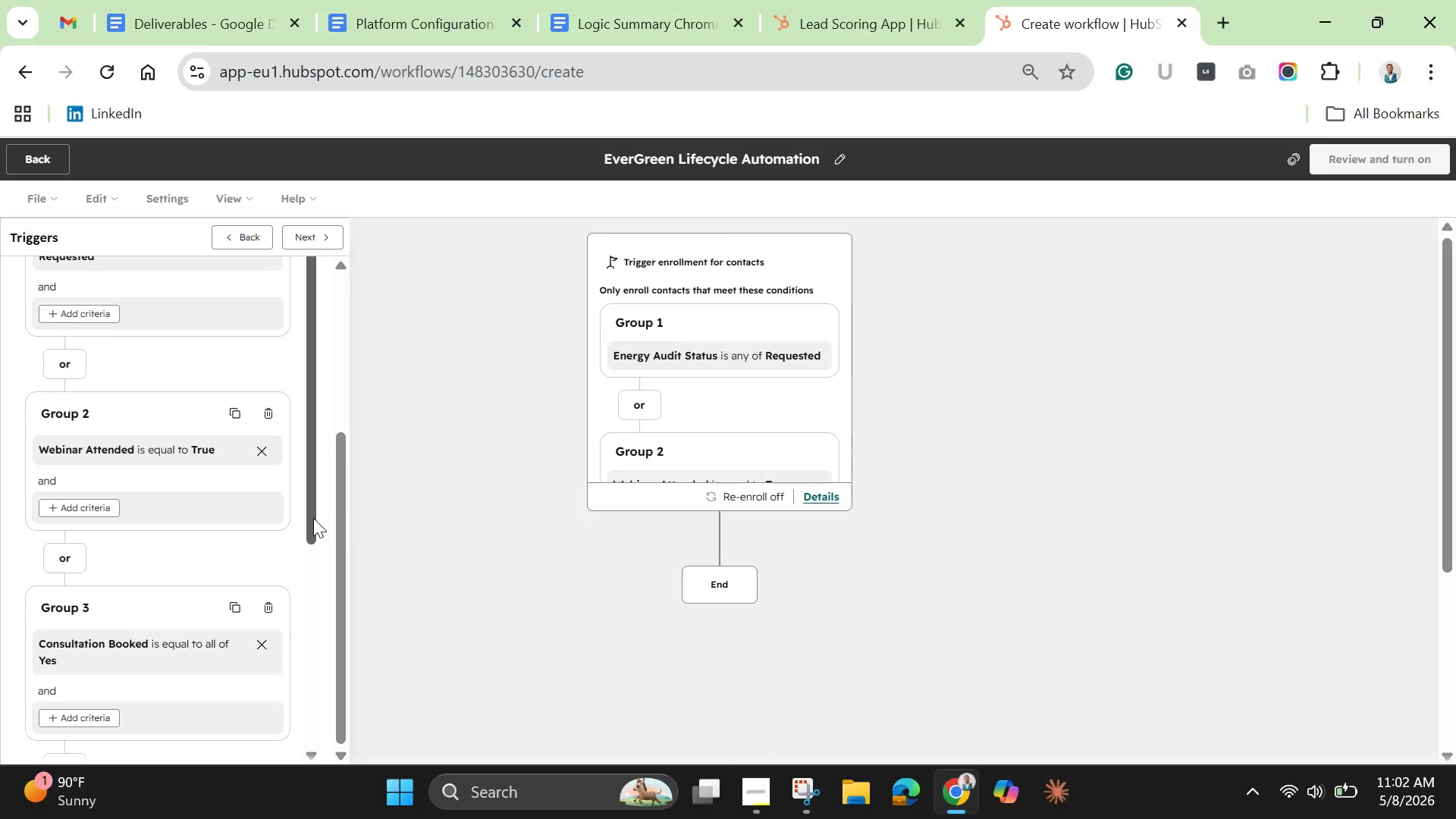 
left_click_drag(start_coordinate=[313, 518], to_coordinate=[347, 500])
 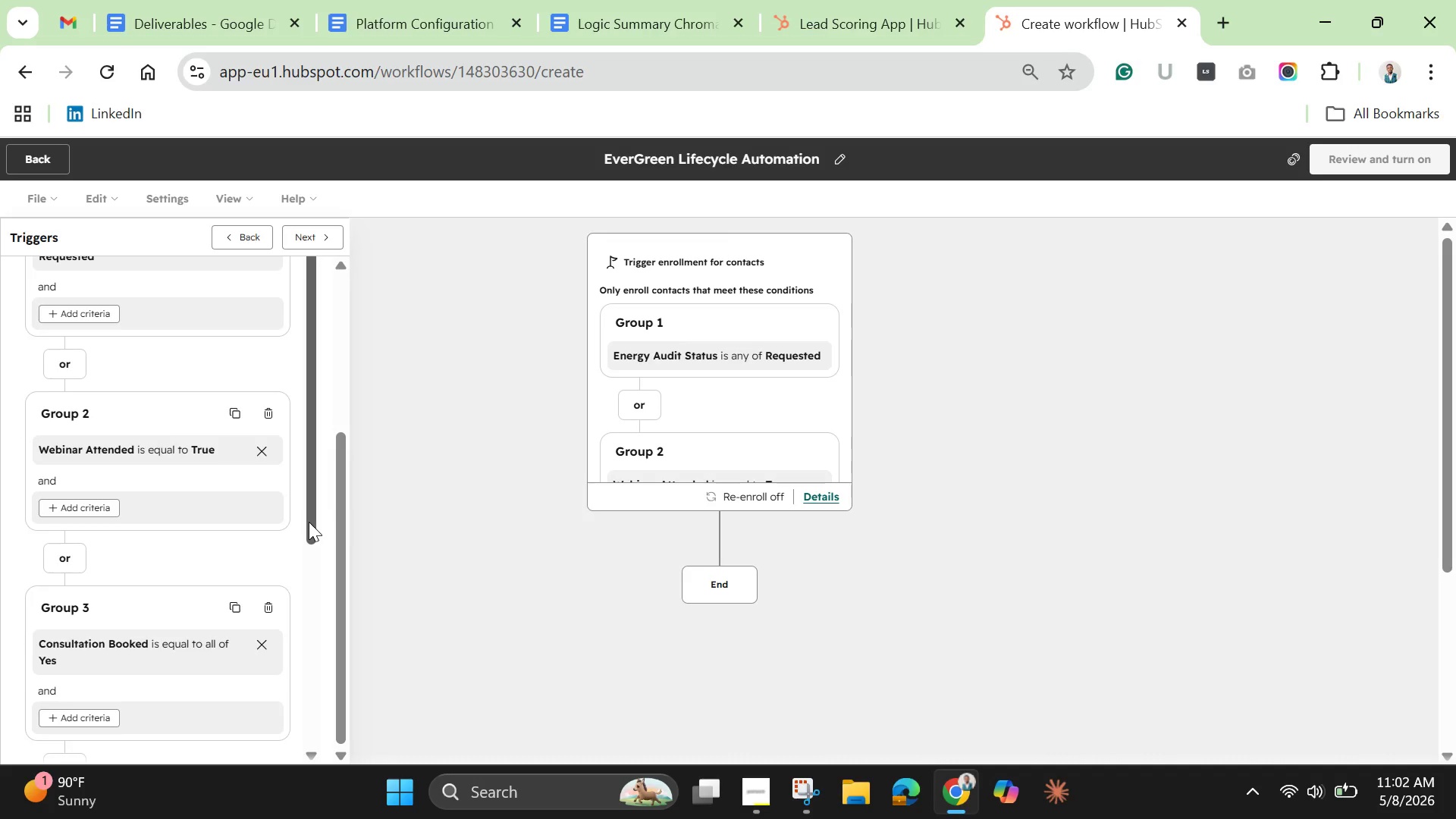 
left_click_drag(start_coordinate=[309, 522], to_coordinate=[321, 397])
 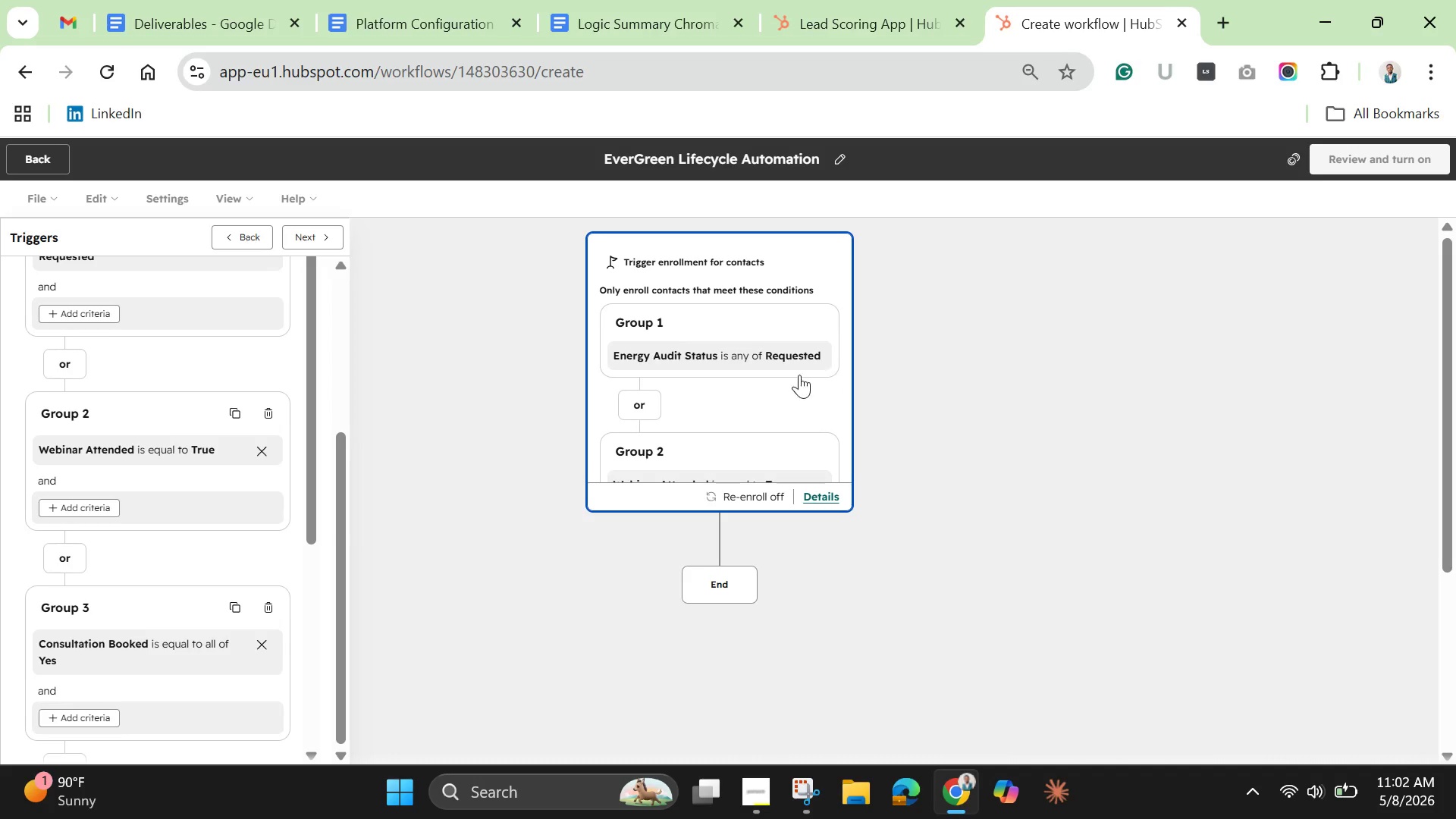 
wait(6.84)
 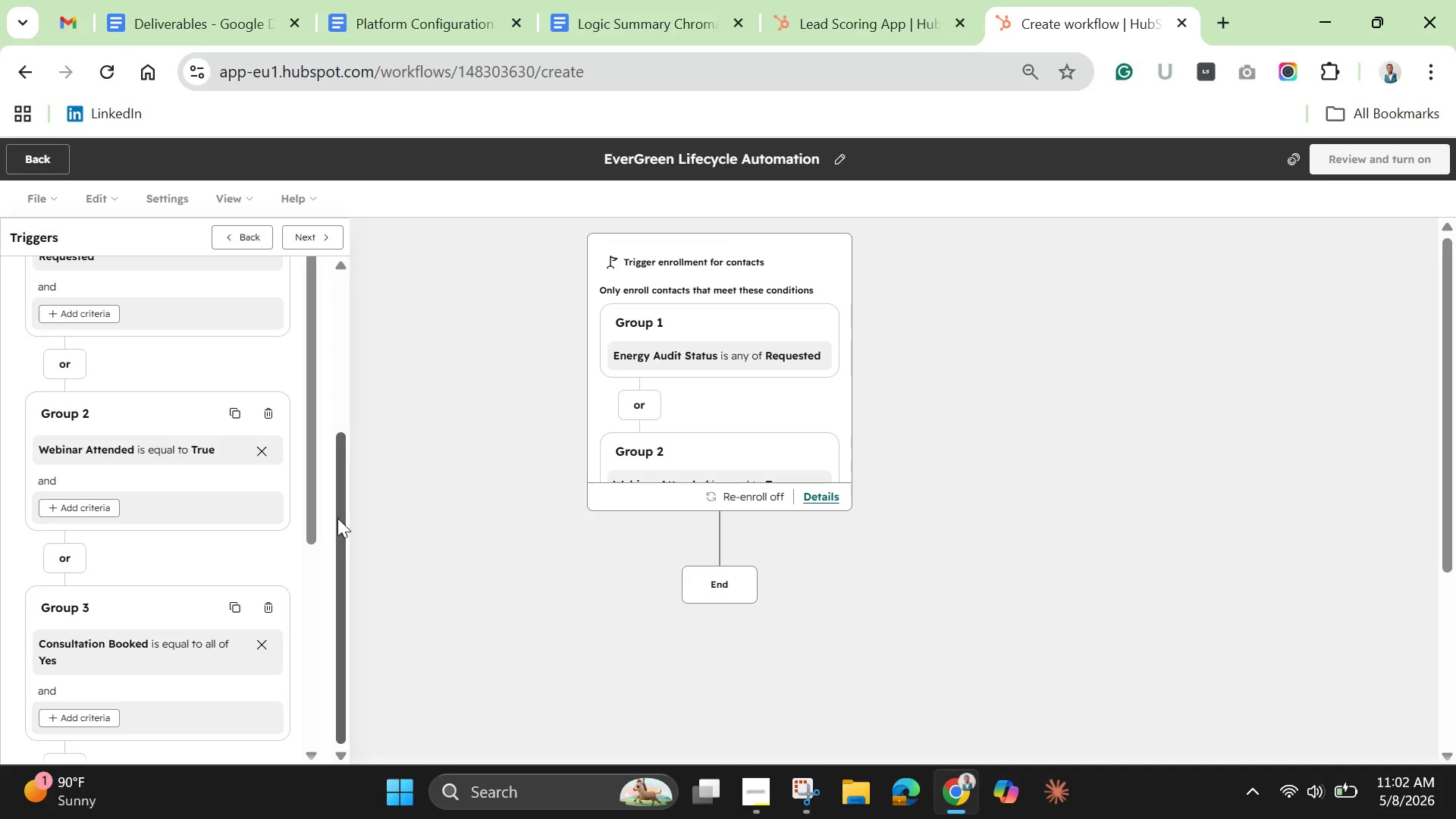 
left_click([313, 233])
 